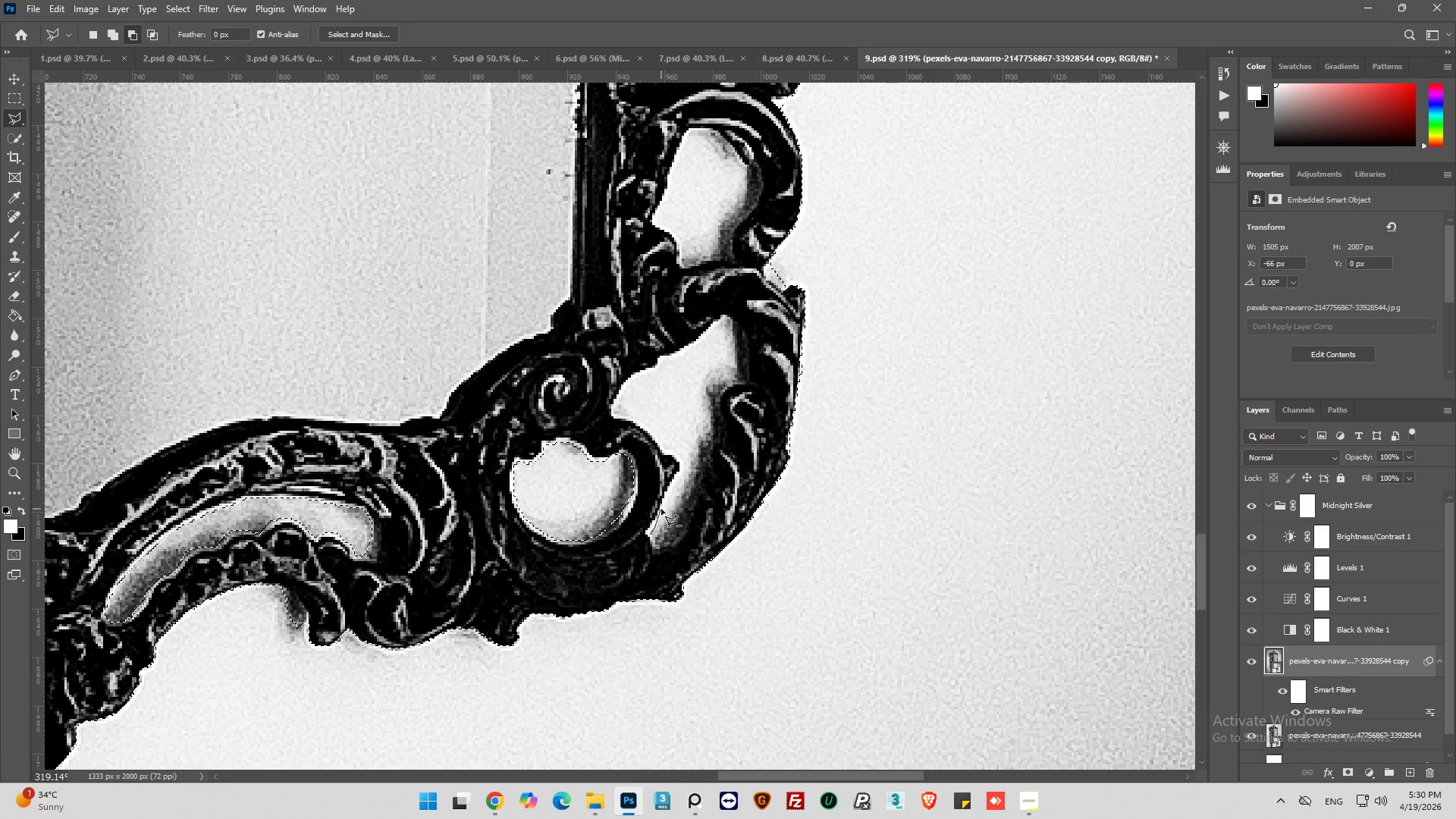 
left_click([663, 507])
 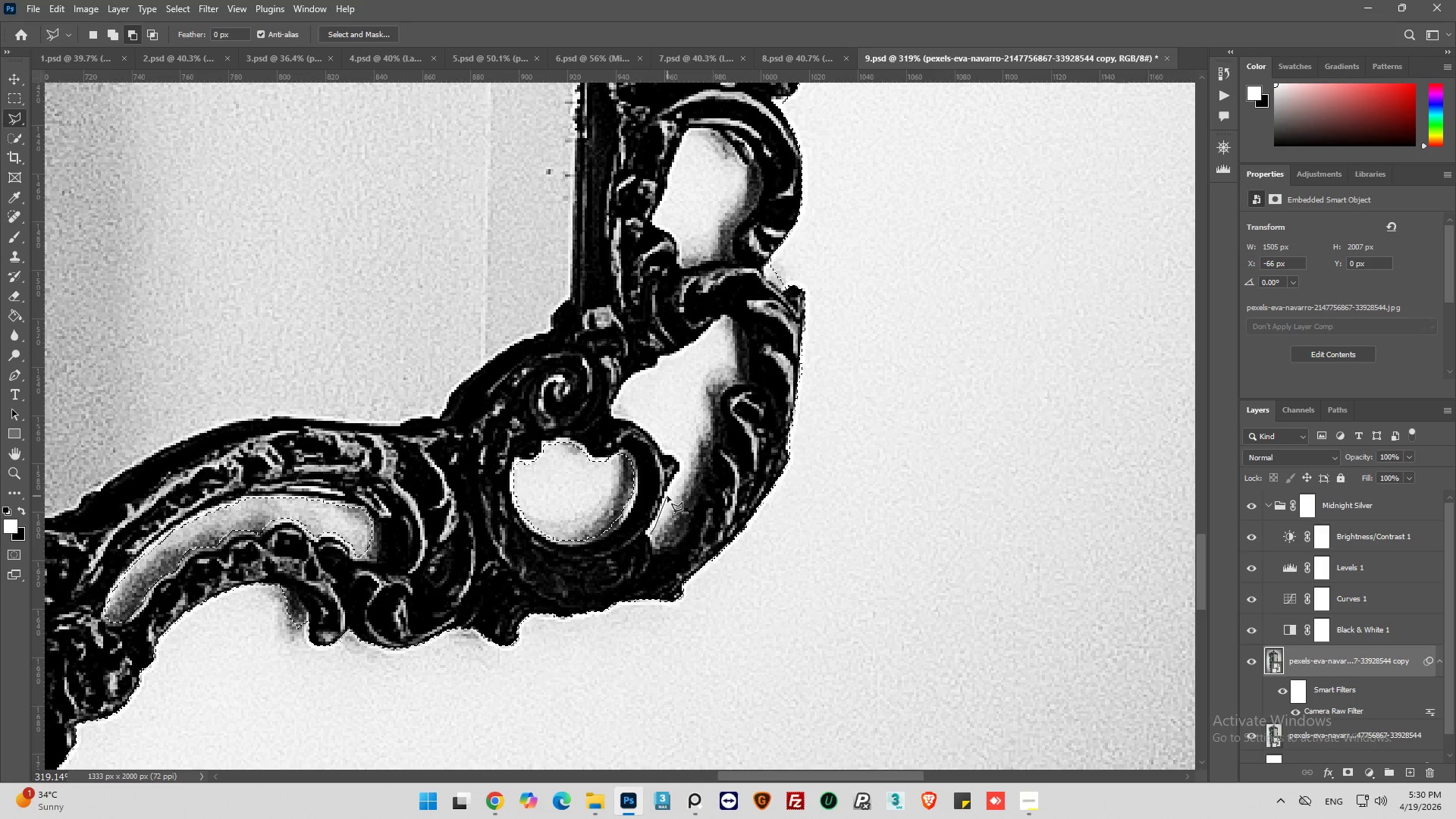 
left_click([667, 496])
 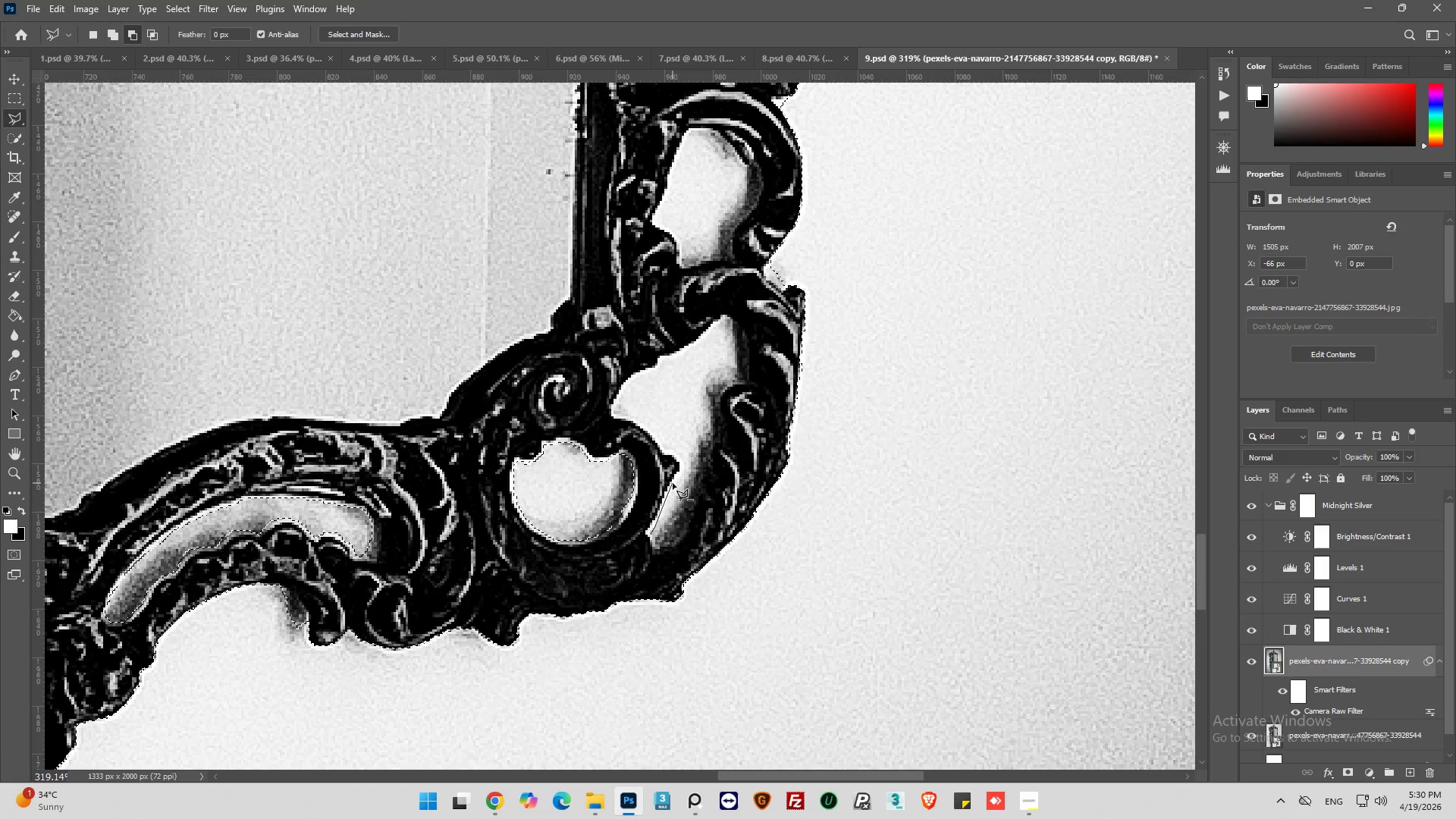 
left_click([673, 483])
 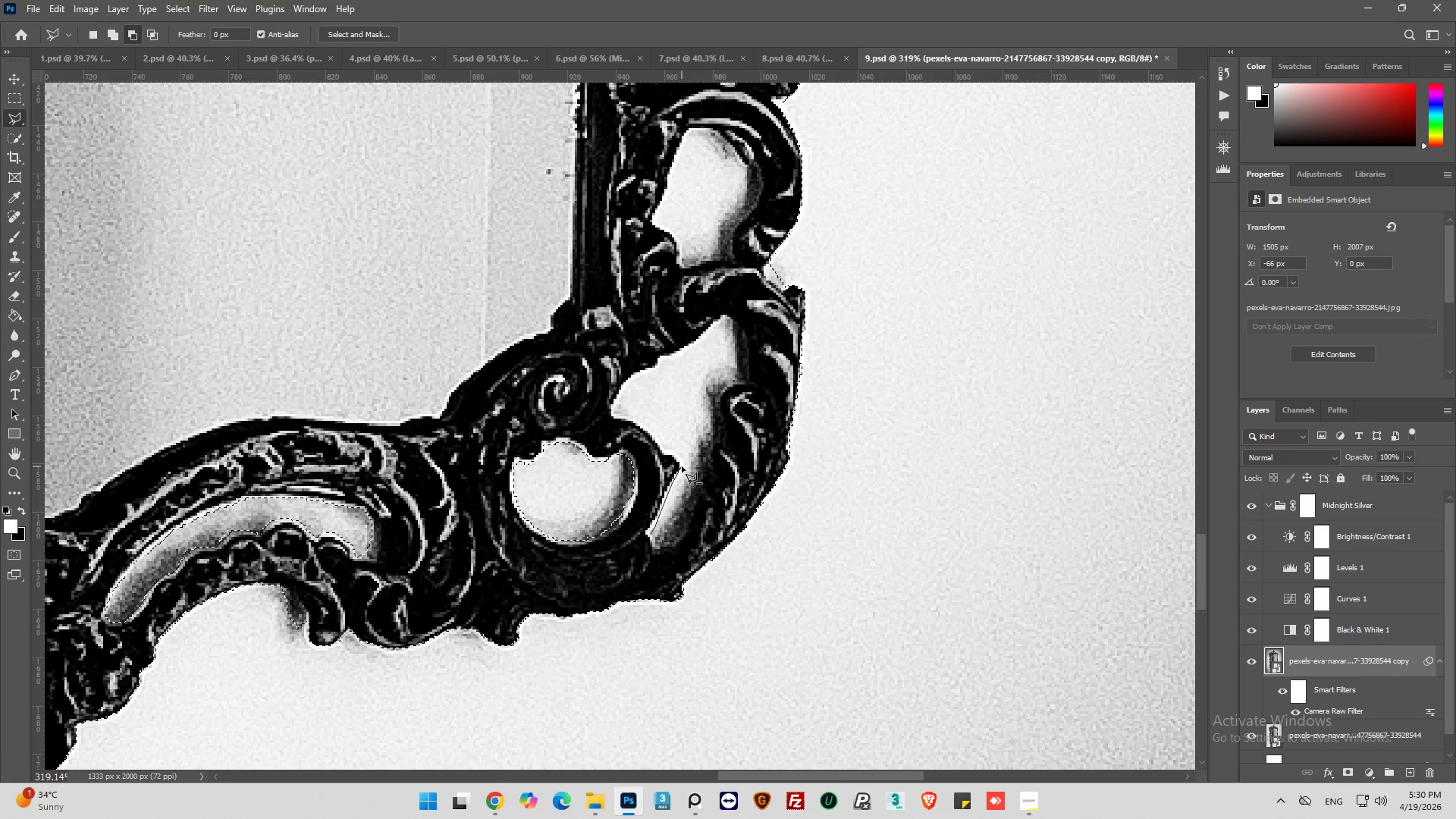 
left_click([682, 466])
 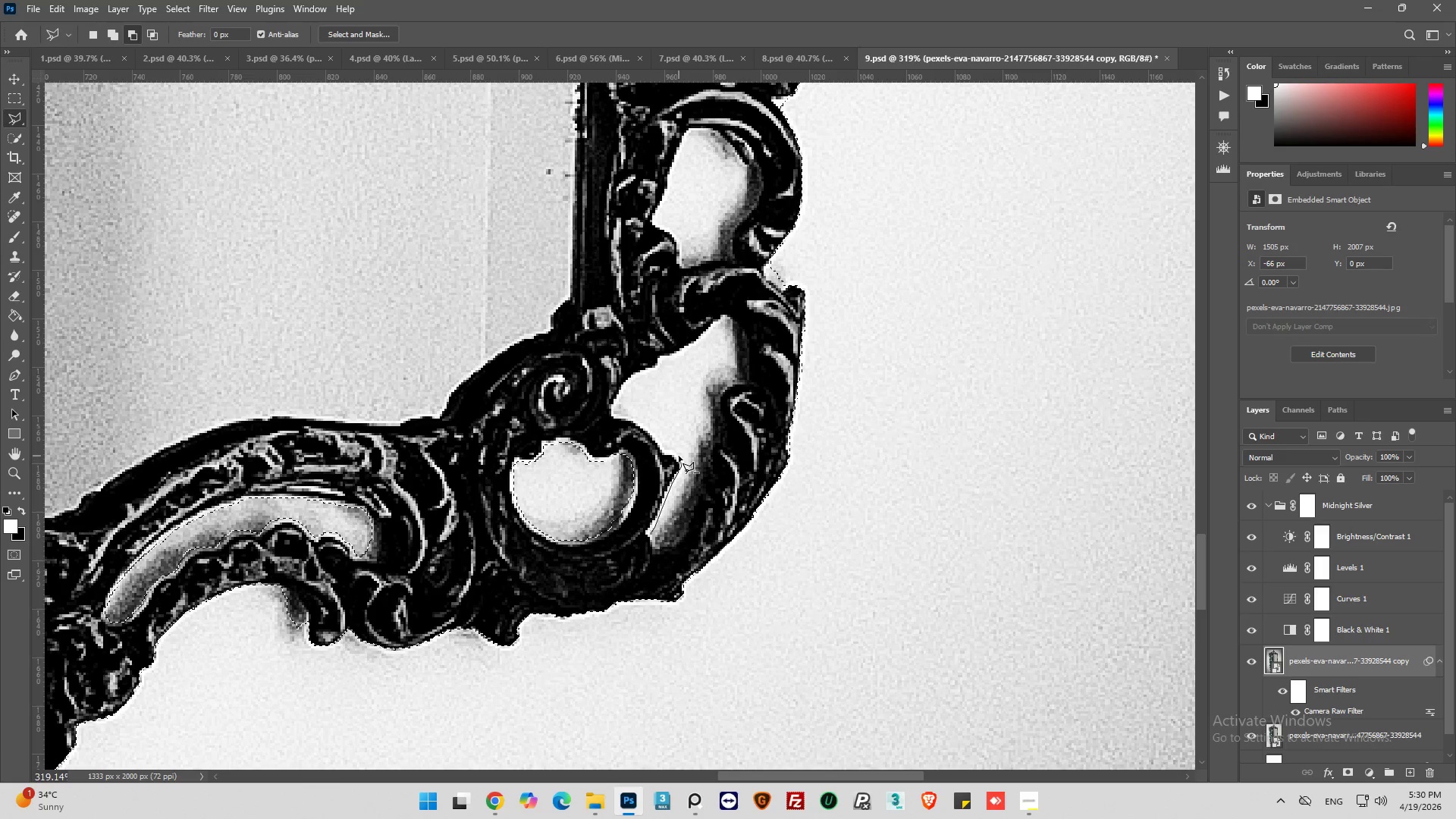 
left_click([678, 456])
 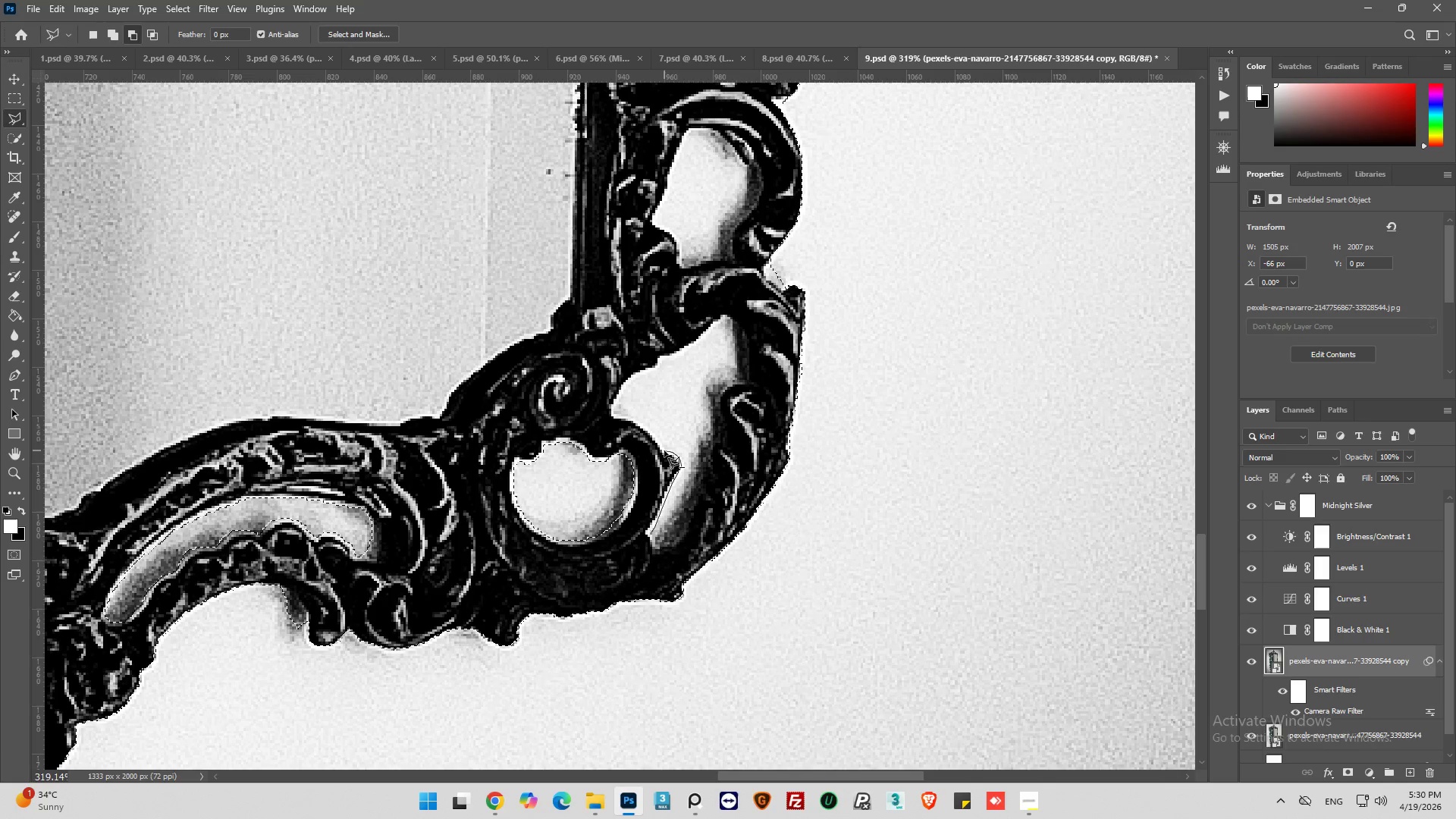 
left_click([664, 450])
 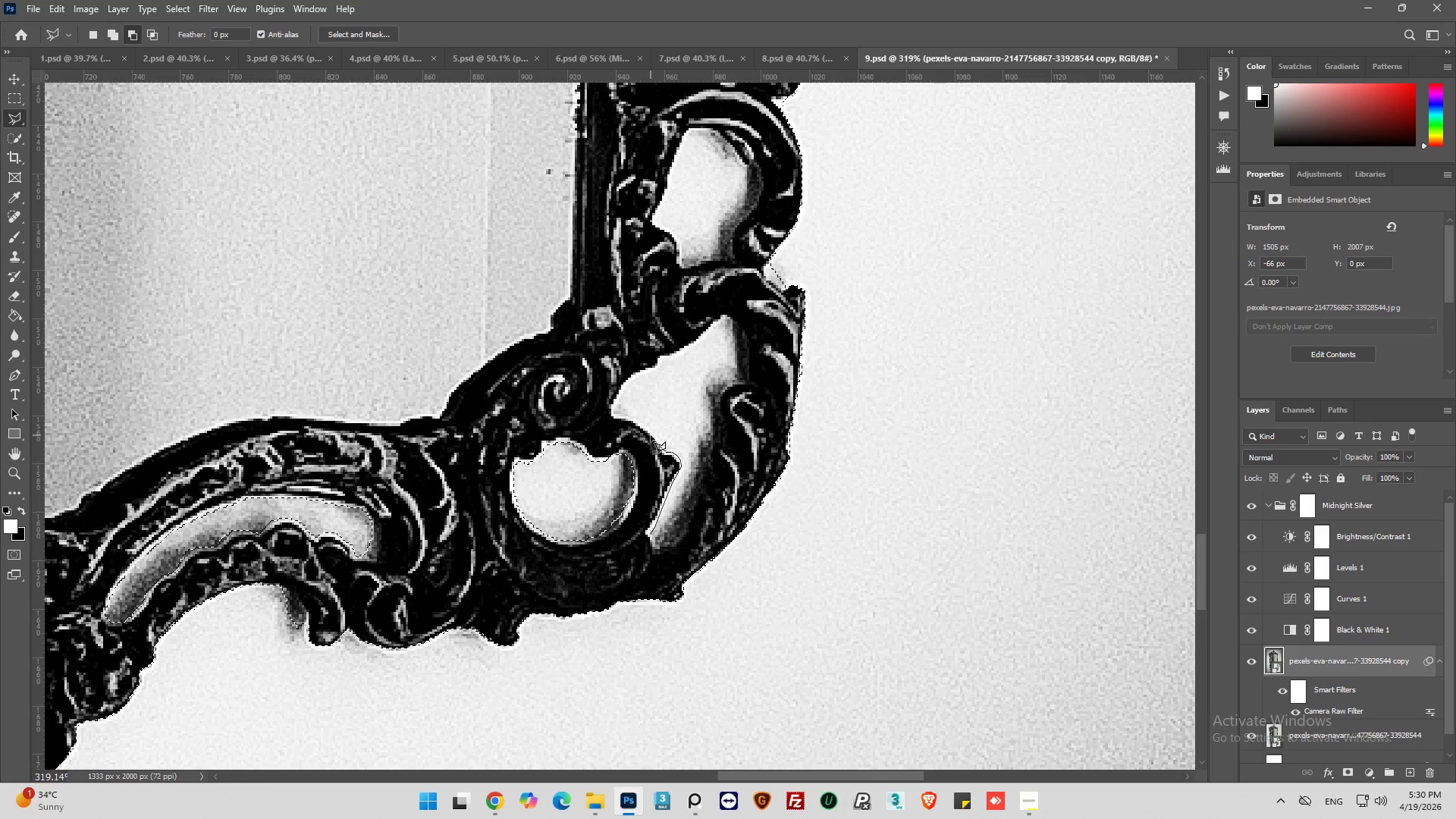 
left_click([654, 435])
 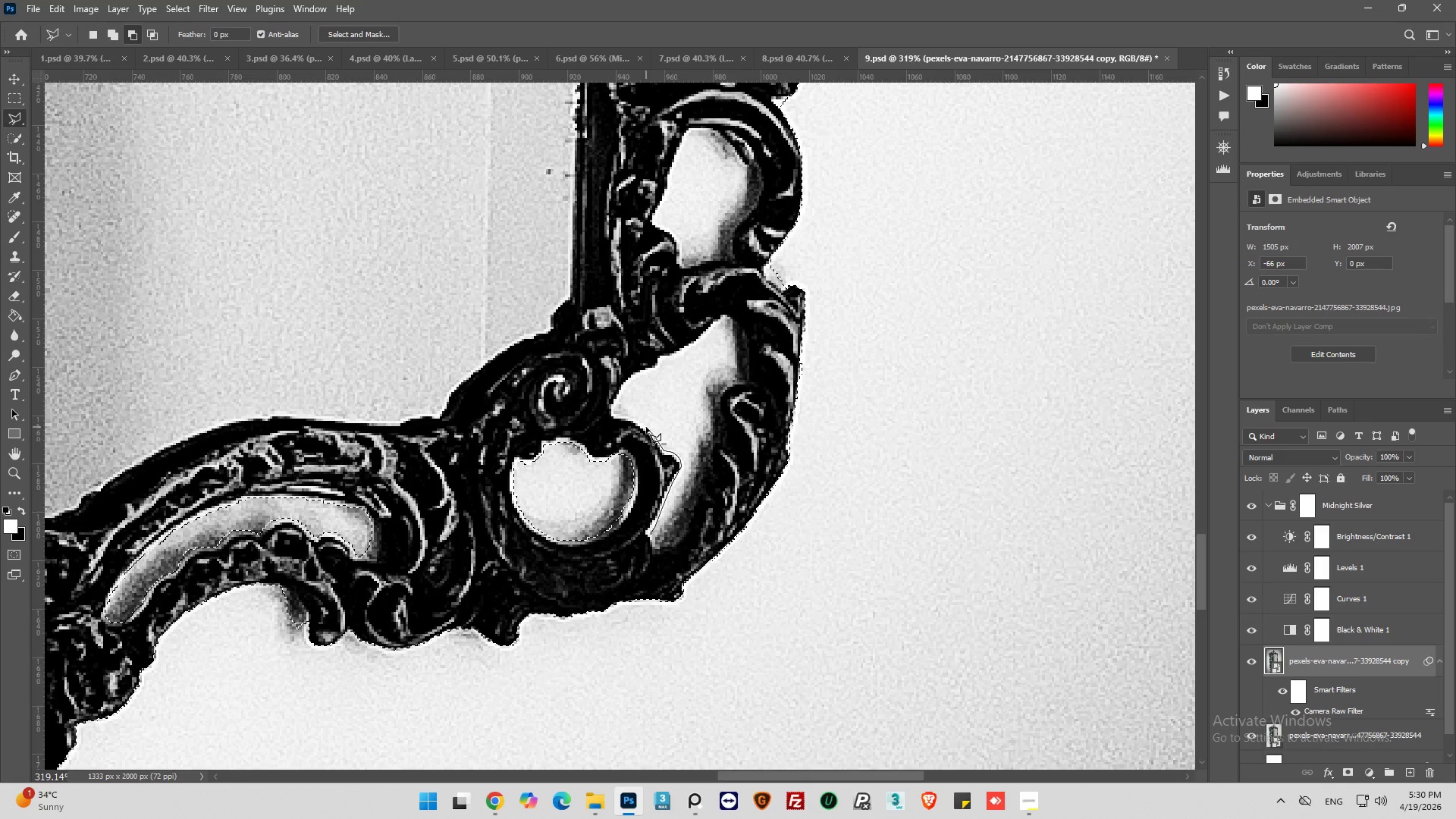 
left_click([646, 427])
 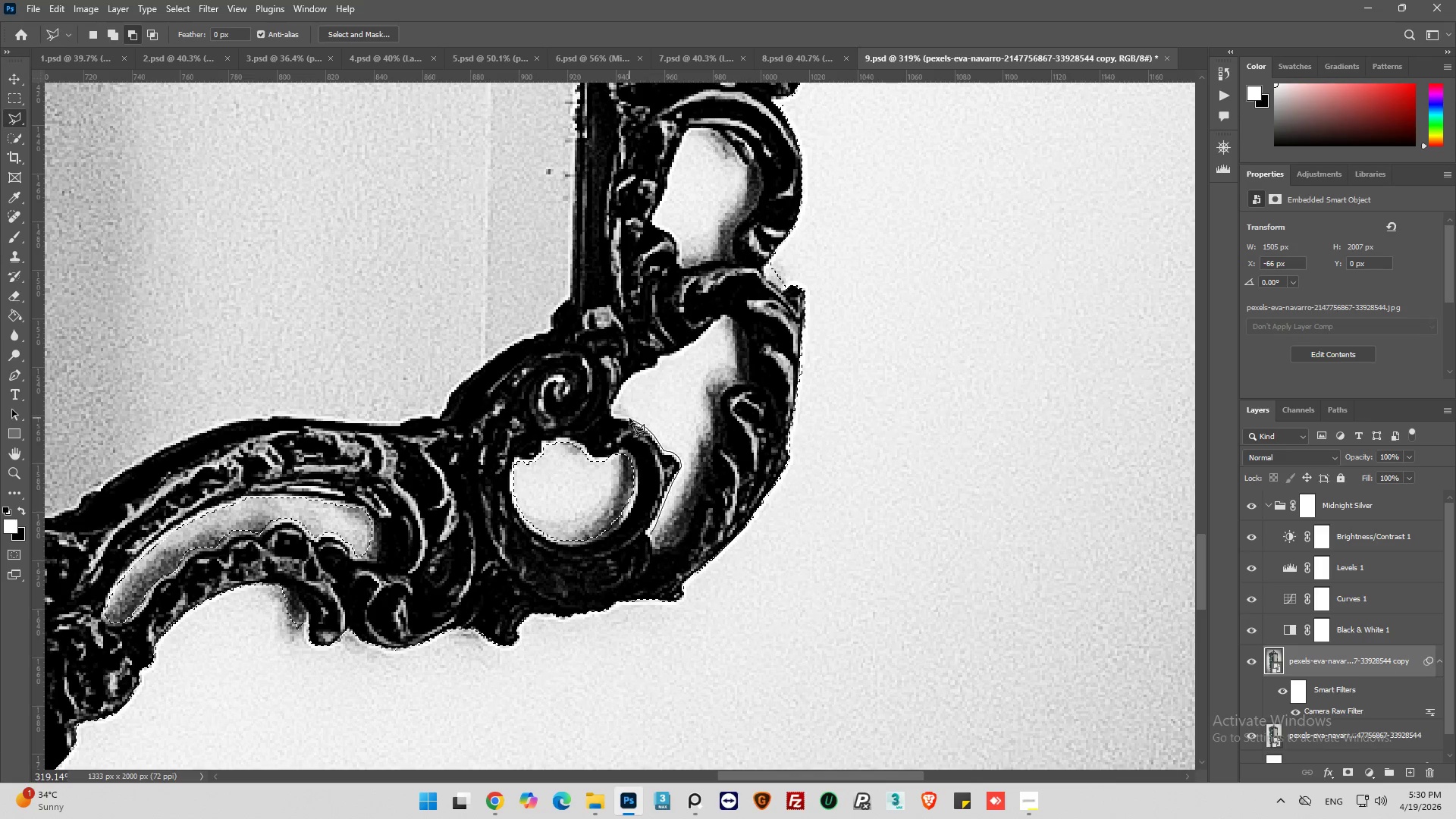 
left_click([631, 418])
 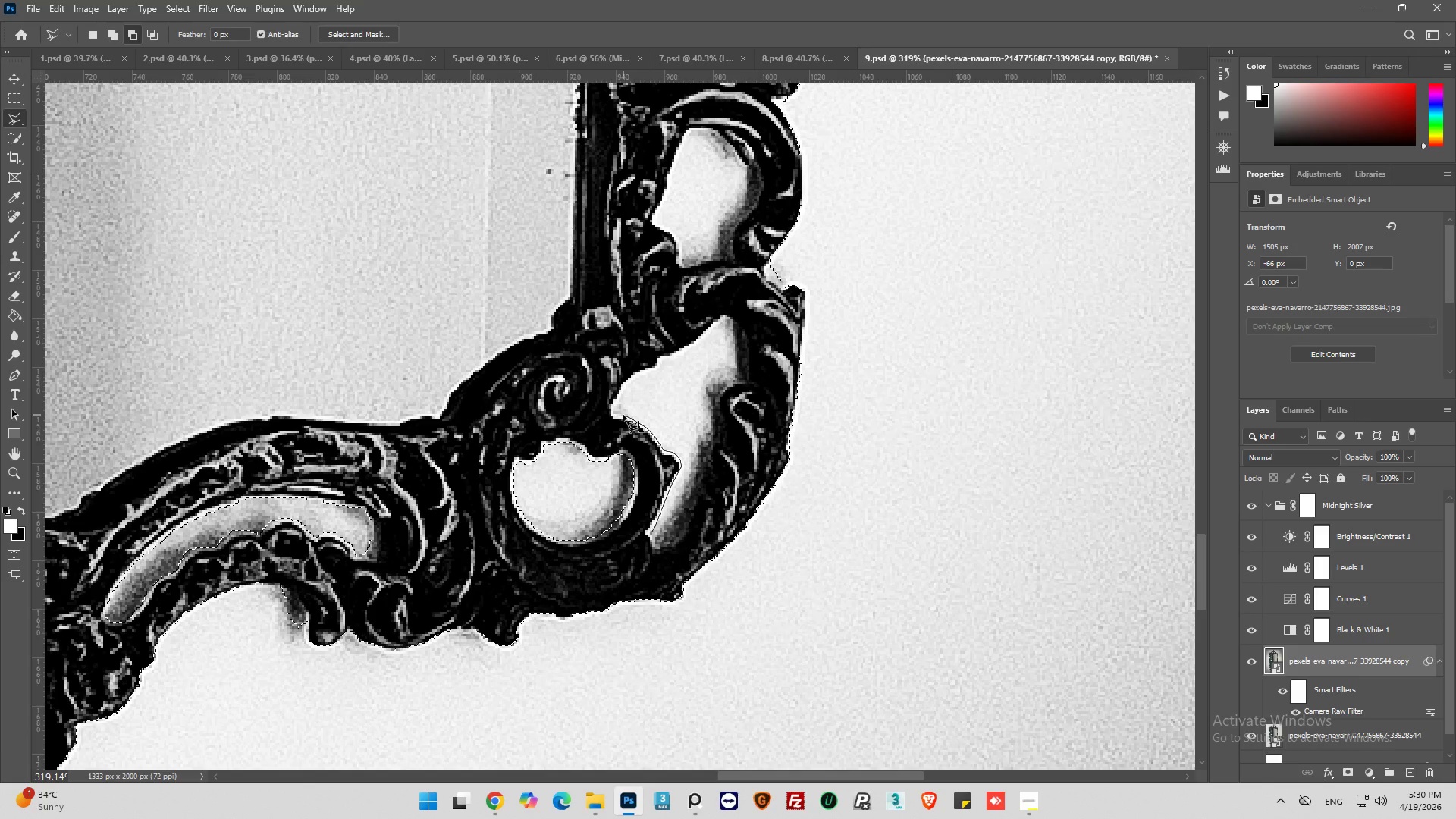 
left_click([620, 415])
 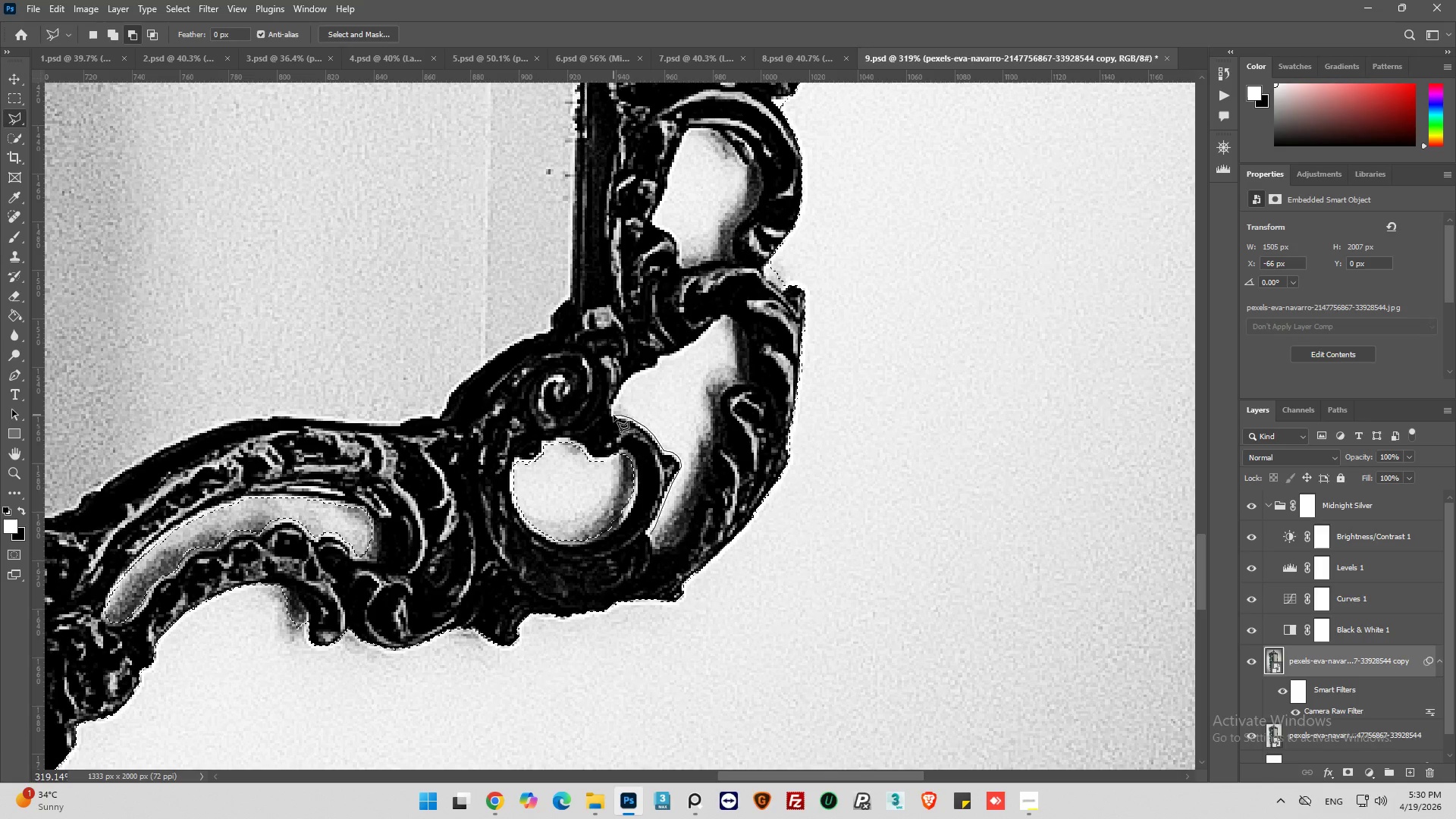 
left_click([613, 415])
 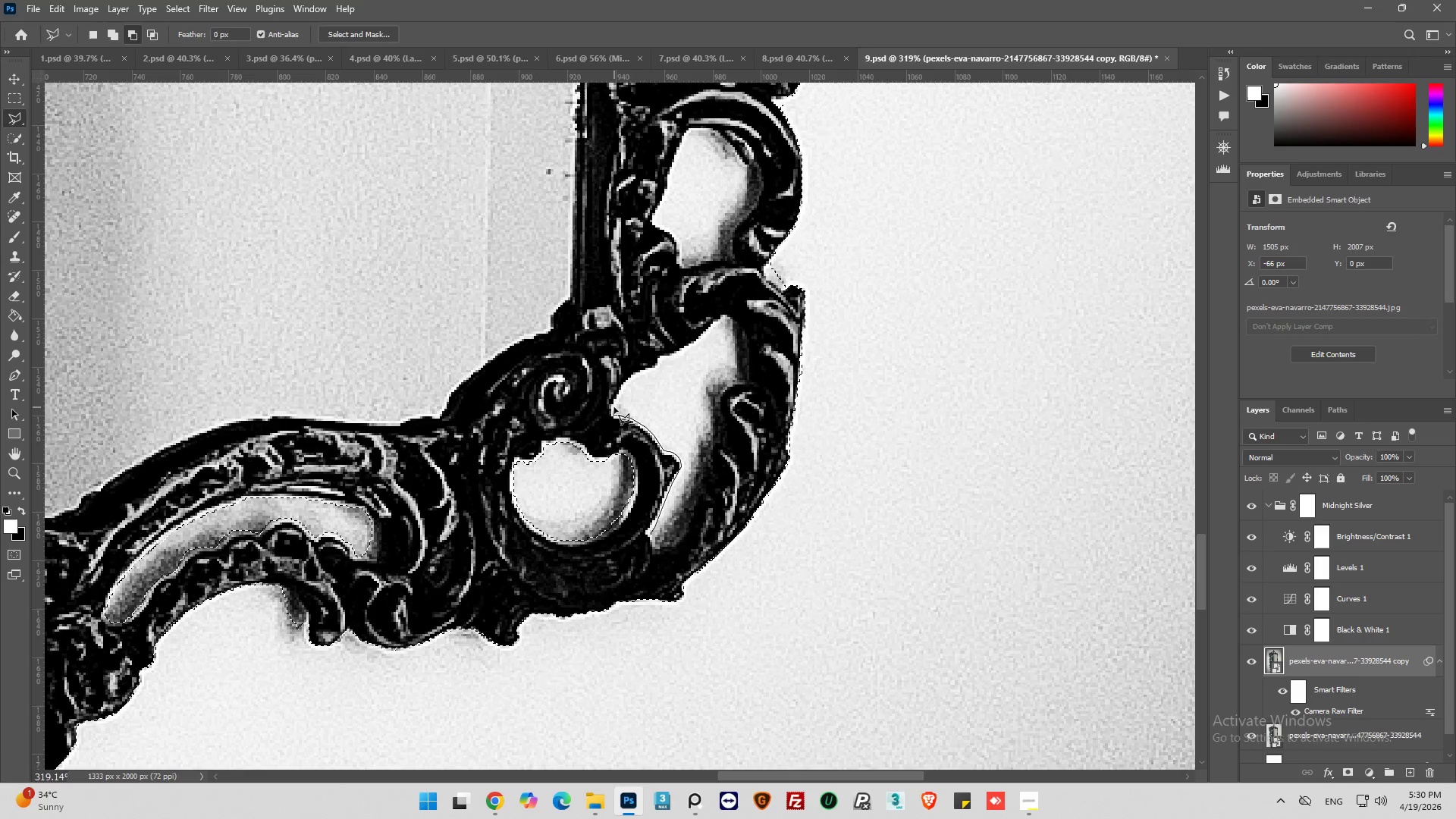 
left_click([614, 407])
 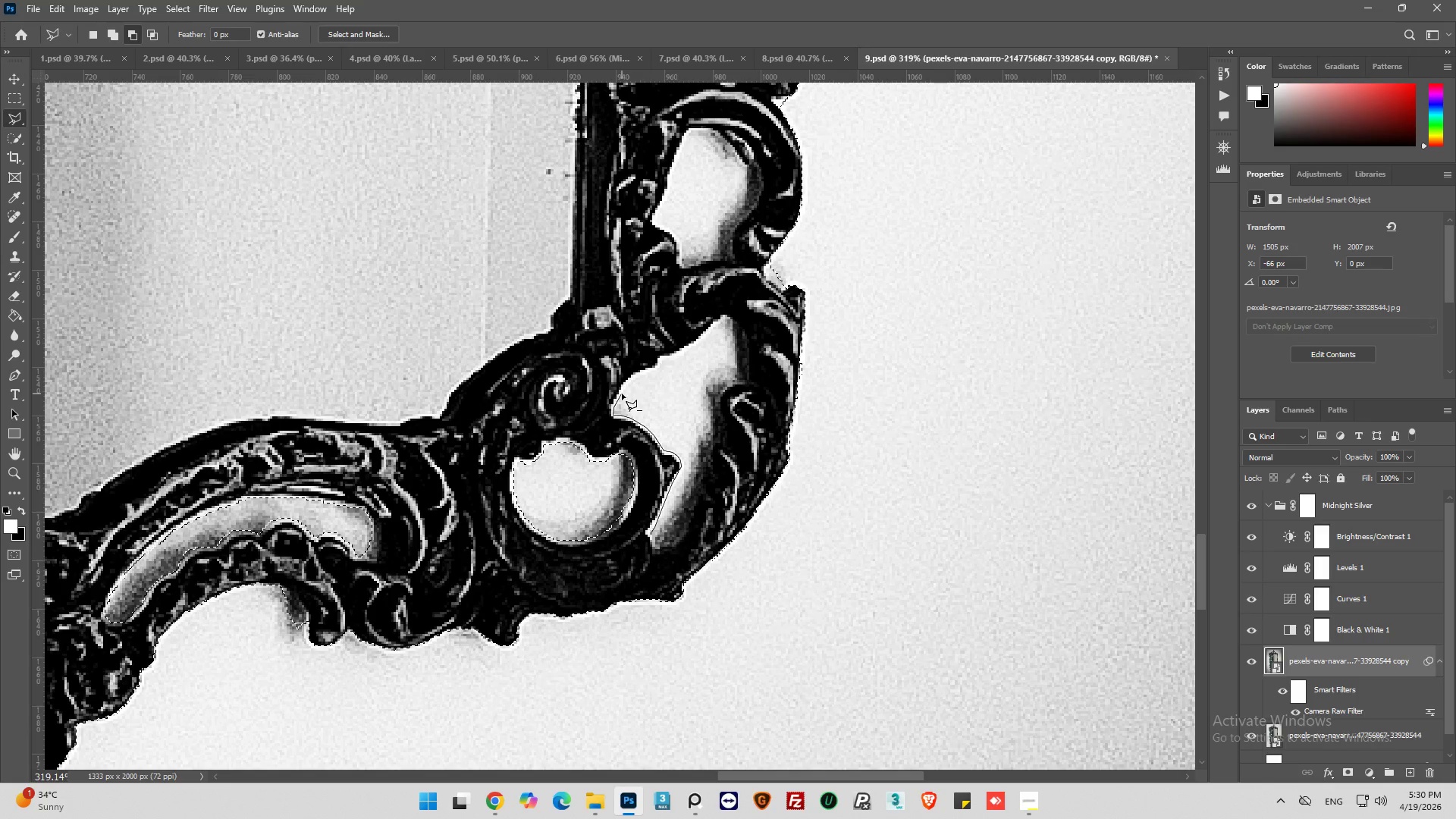 
left_click([629, 384])
 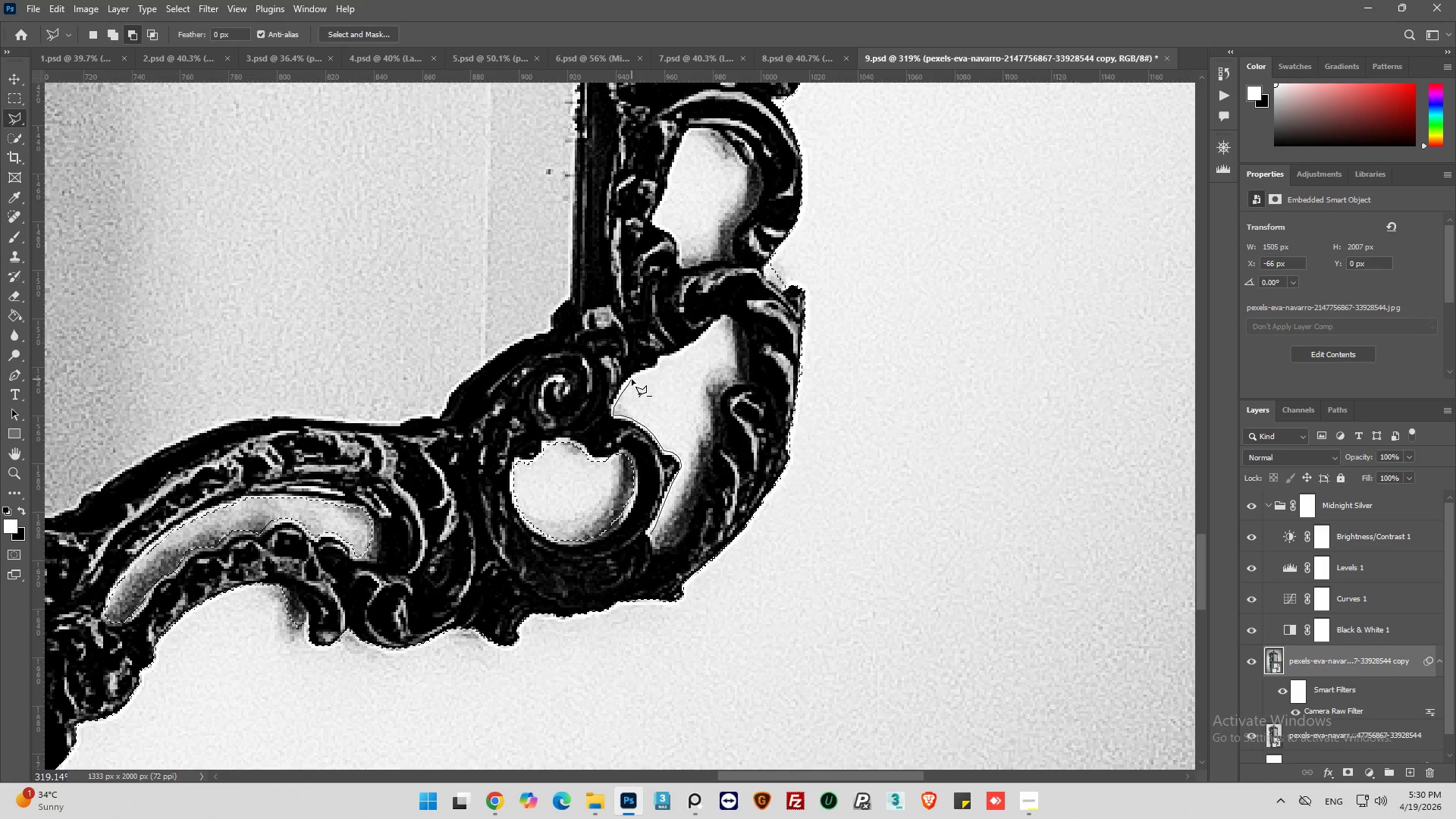 
left_click([632, 379])
 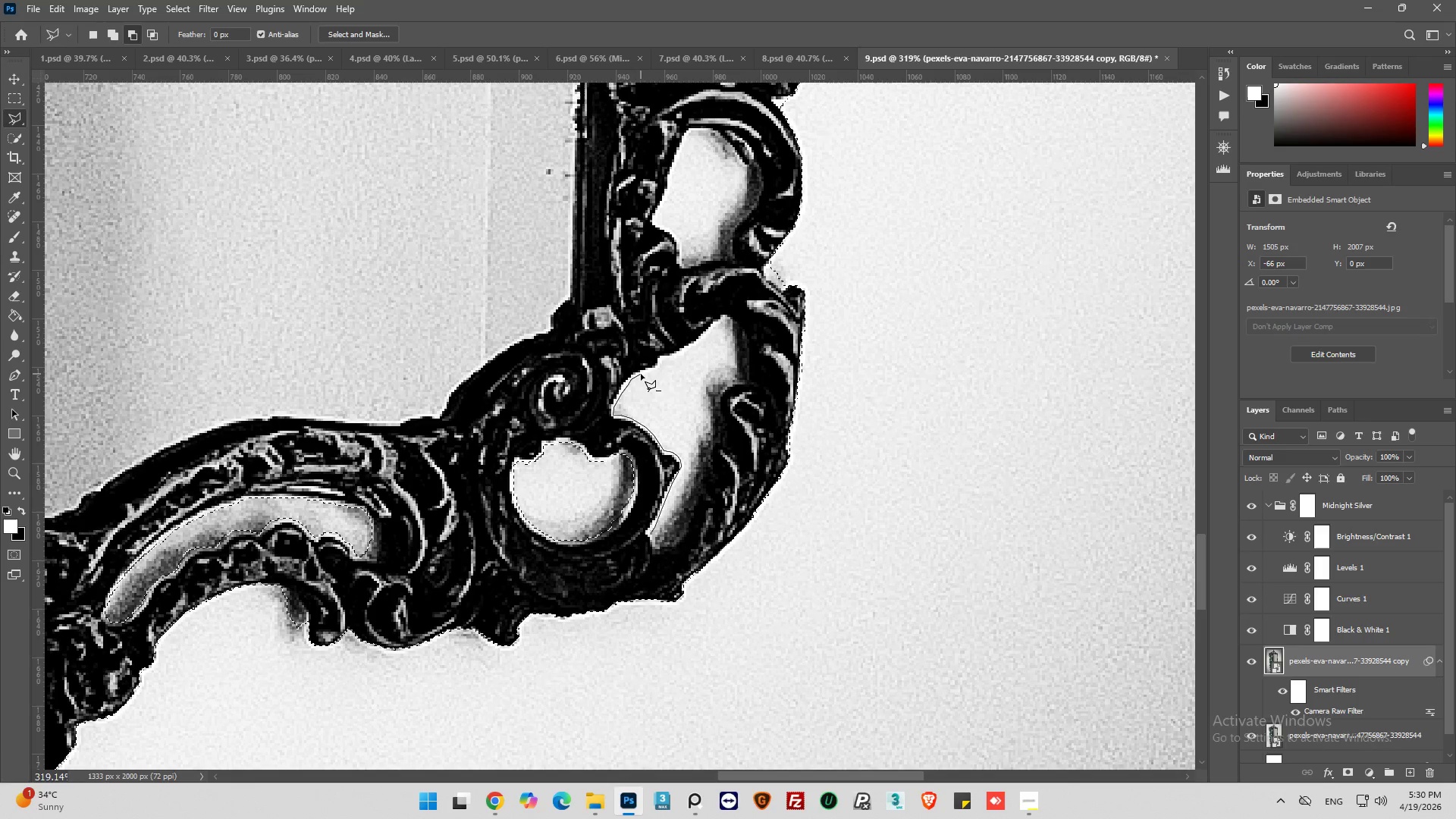 
left_click([654, 370])
 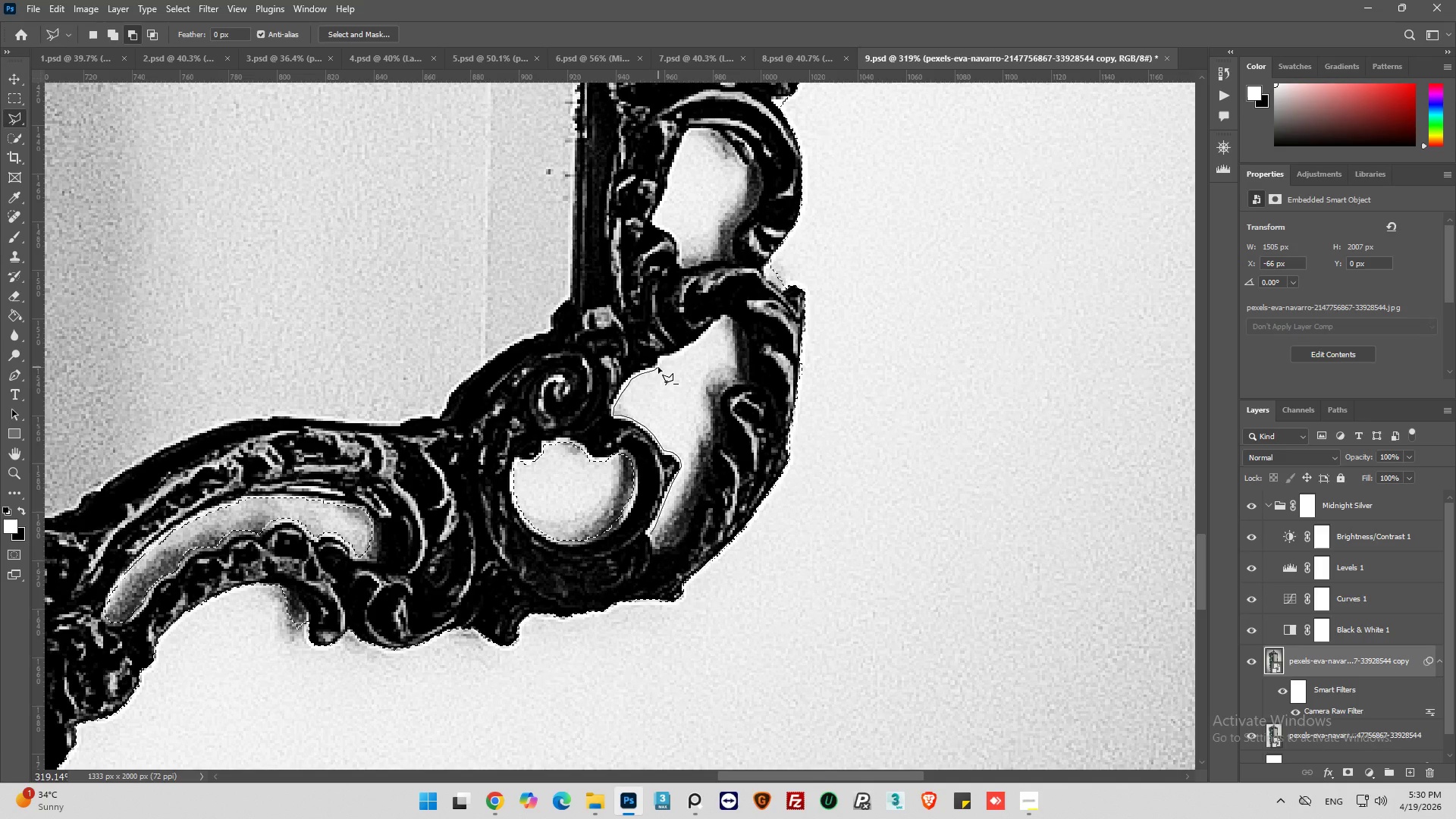 
left_click([658, 367])
 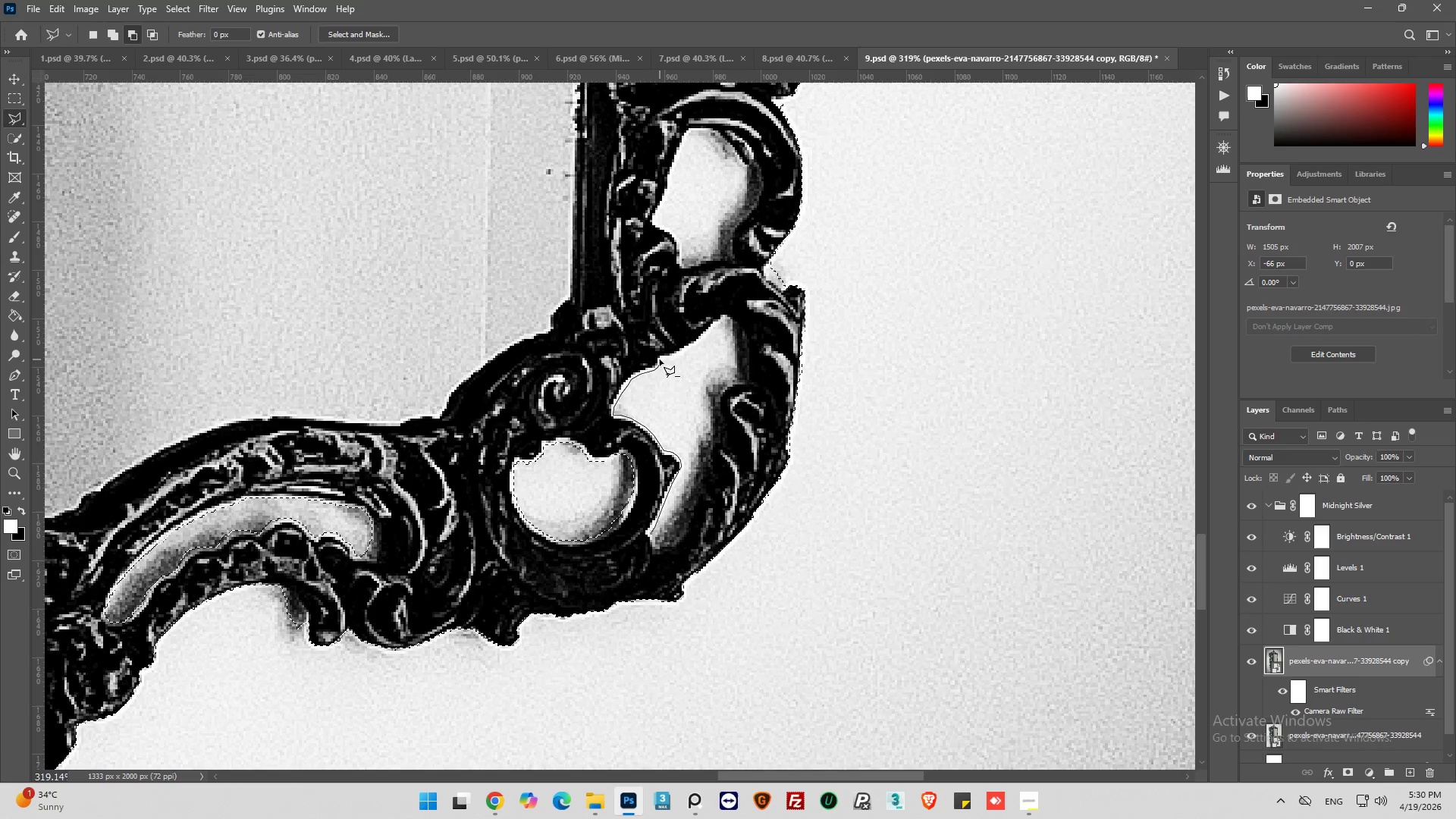 
wait(11.41)
 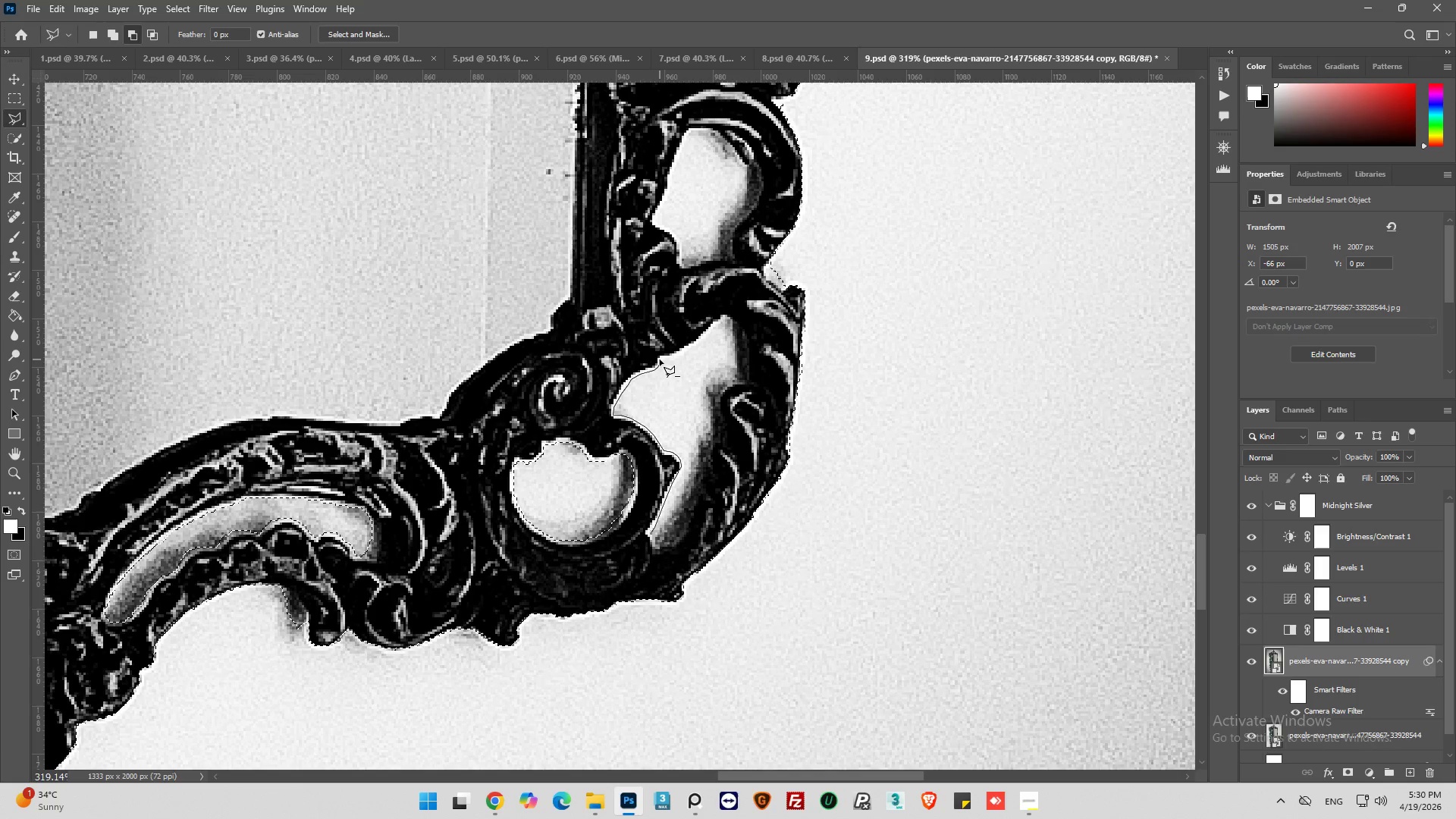 
left_click([661, 360])
 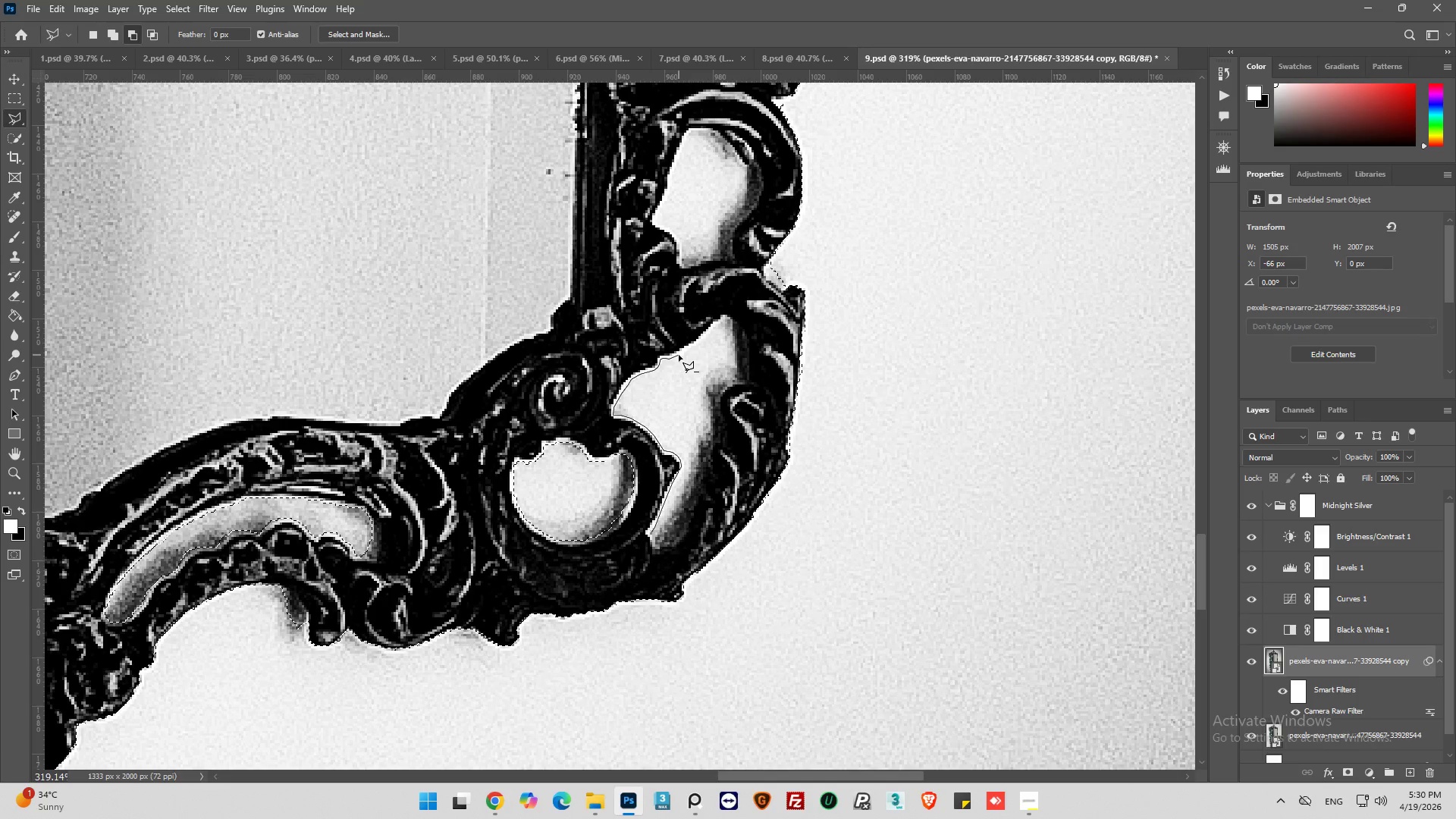 
wait(12.86)
 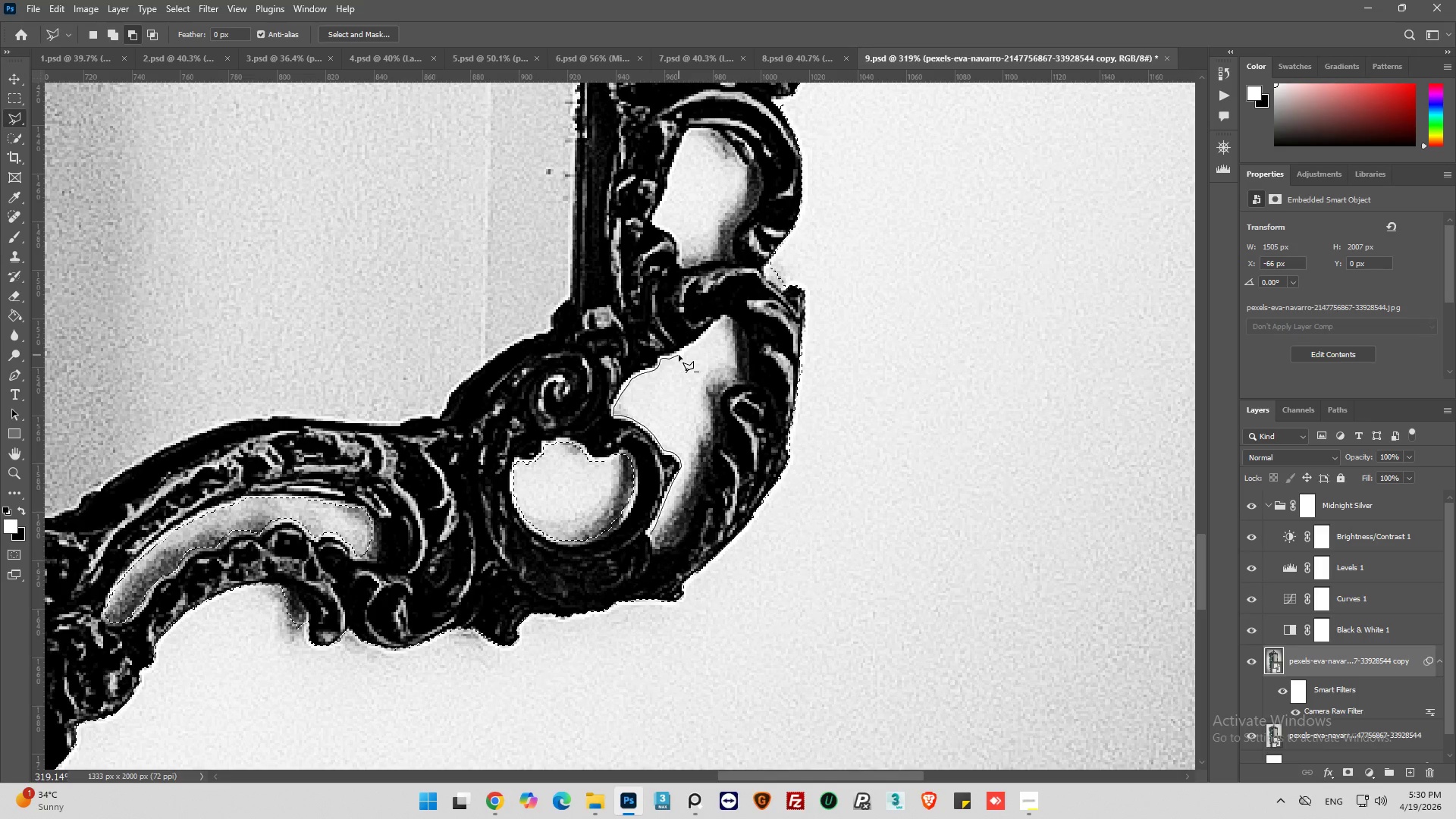 
left_click([699, 341])
 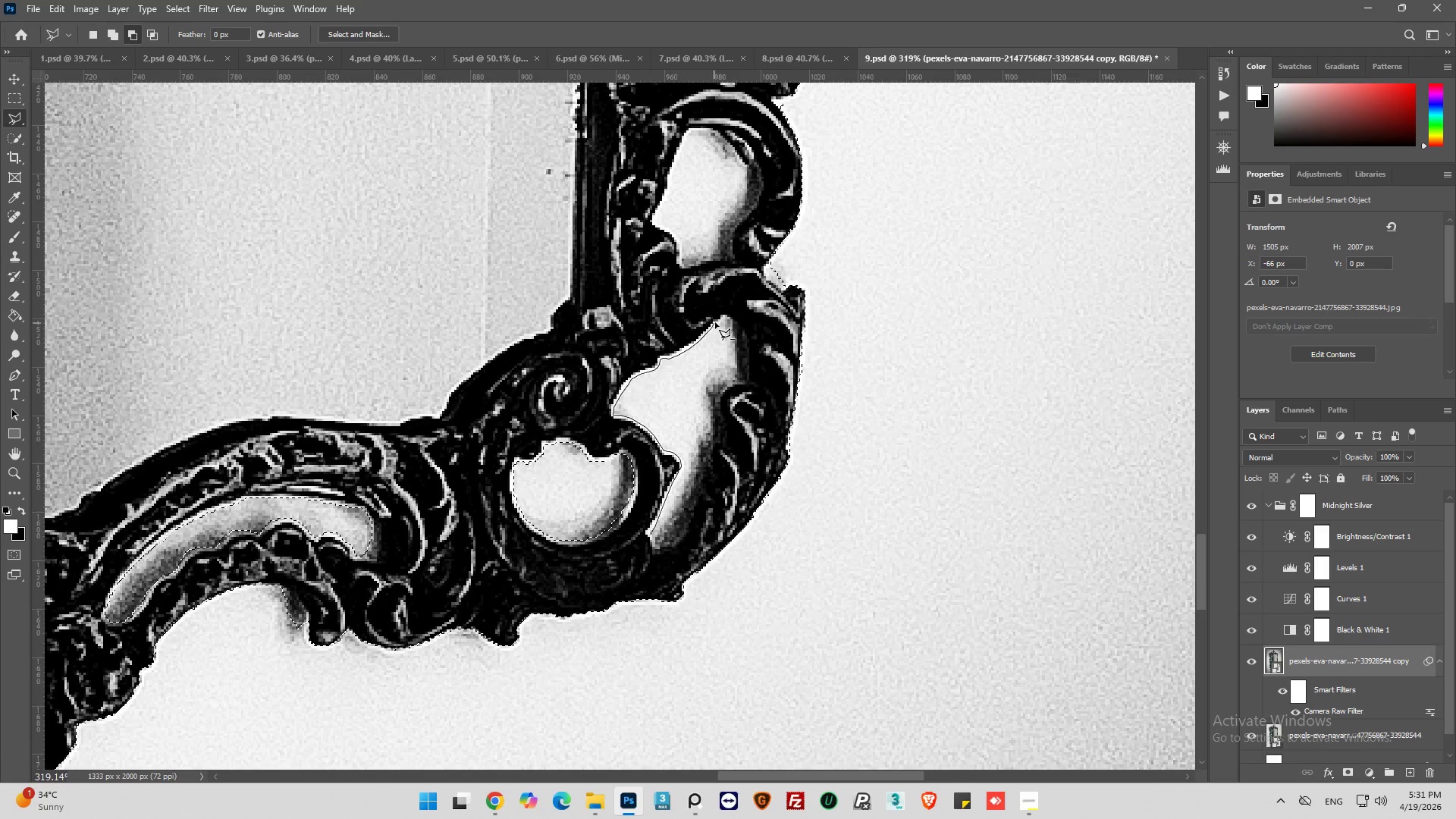 
left_click([717, 322])
 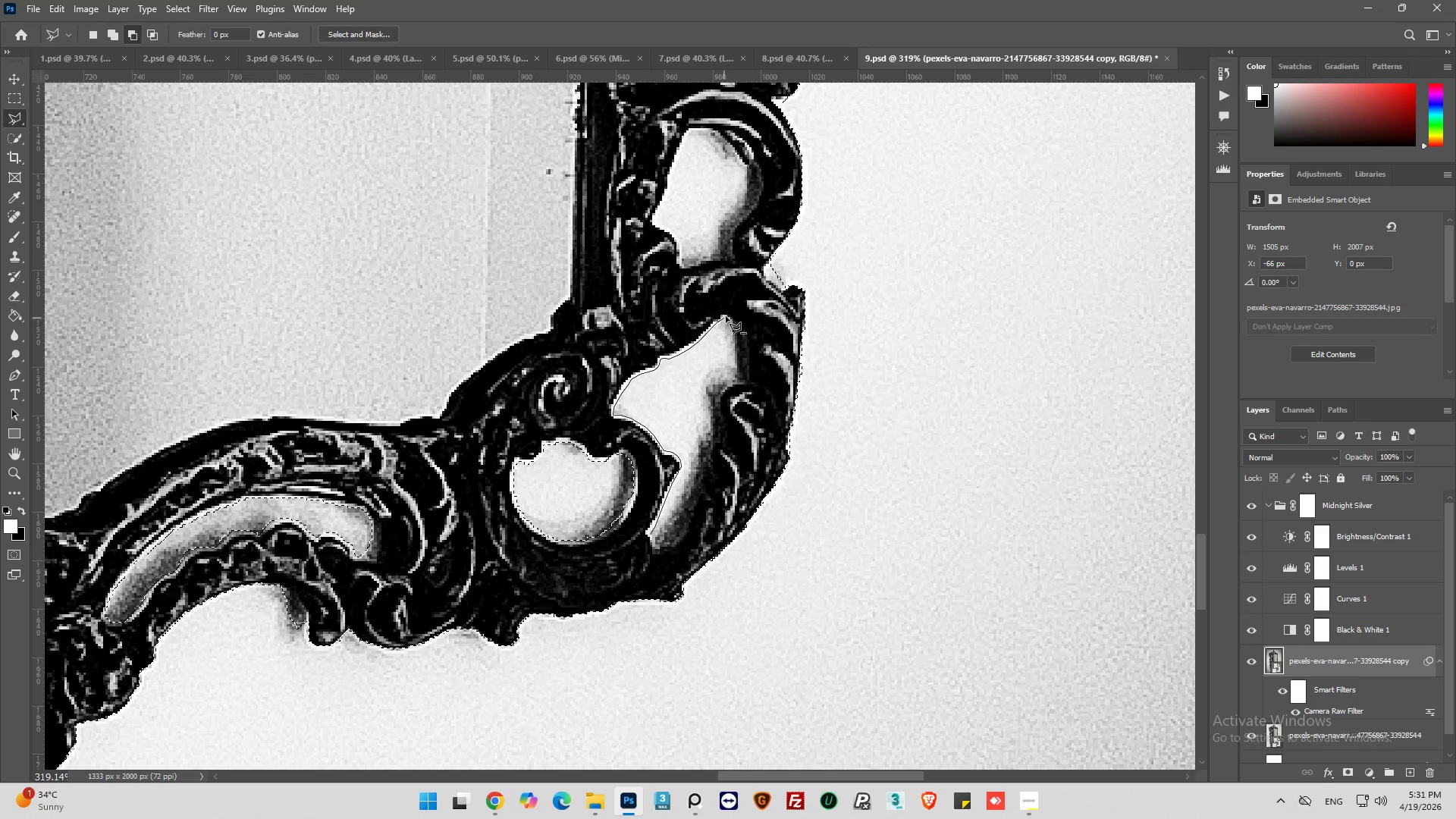 
left_click_drag(start_coordinate=[726, 315], to_coordinate=[729, 320])
 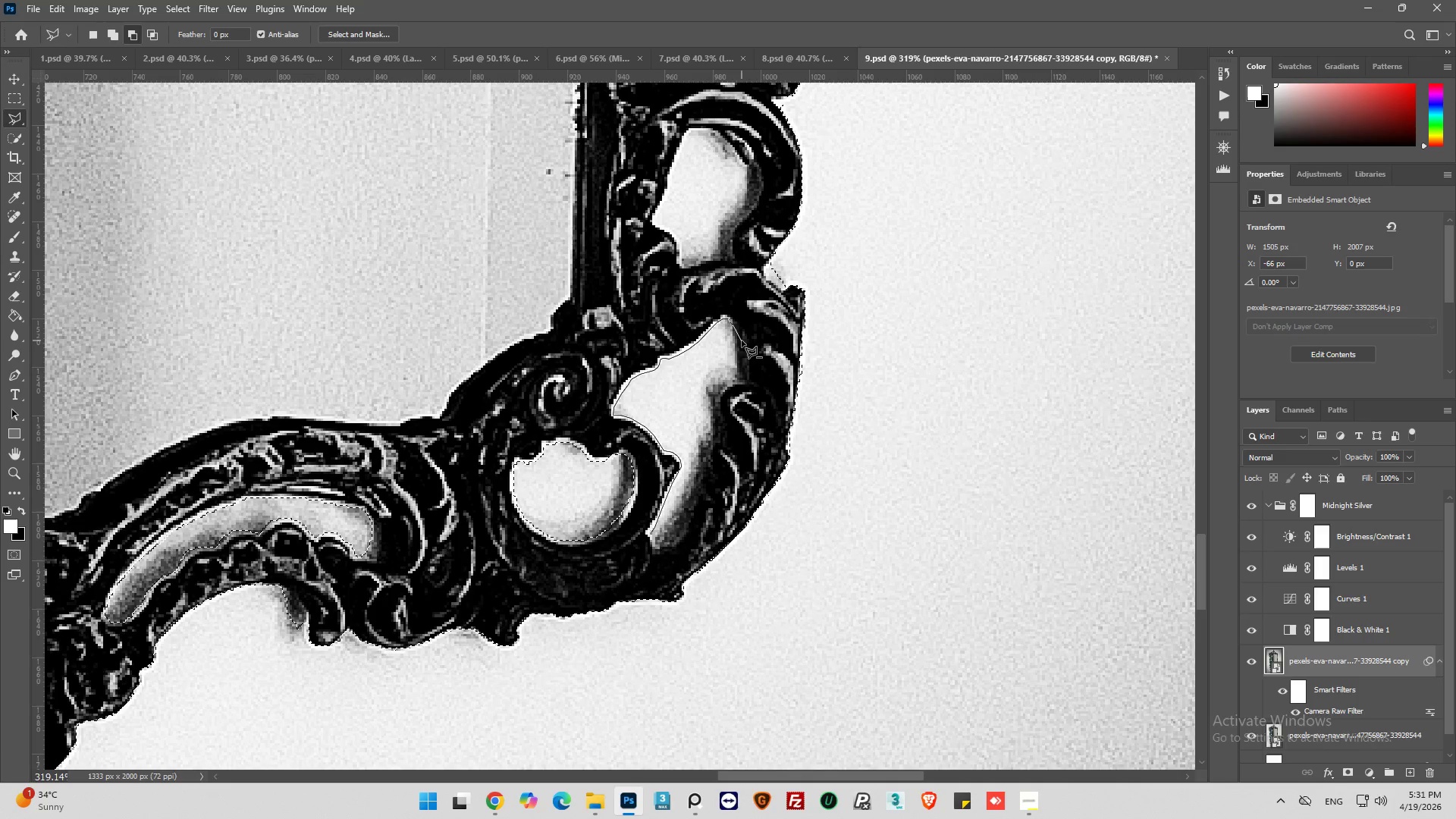 
left_click_drag(start_coordinate=[742, 356], to_coordinate=[744, 359])
 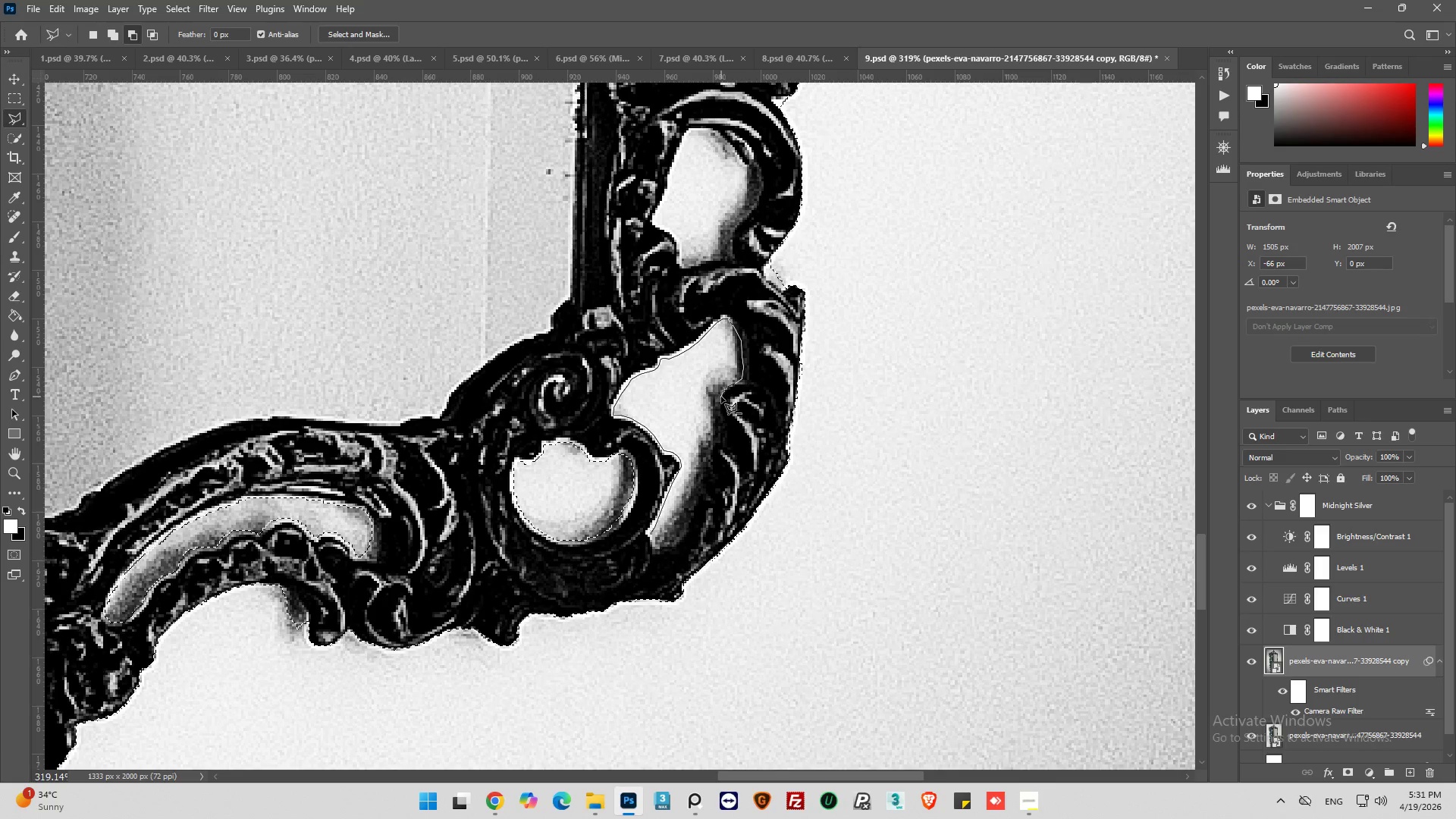 
left_click([719, 396])
 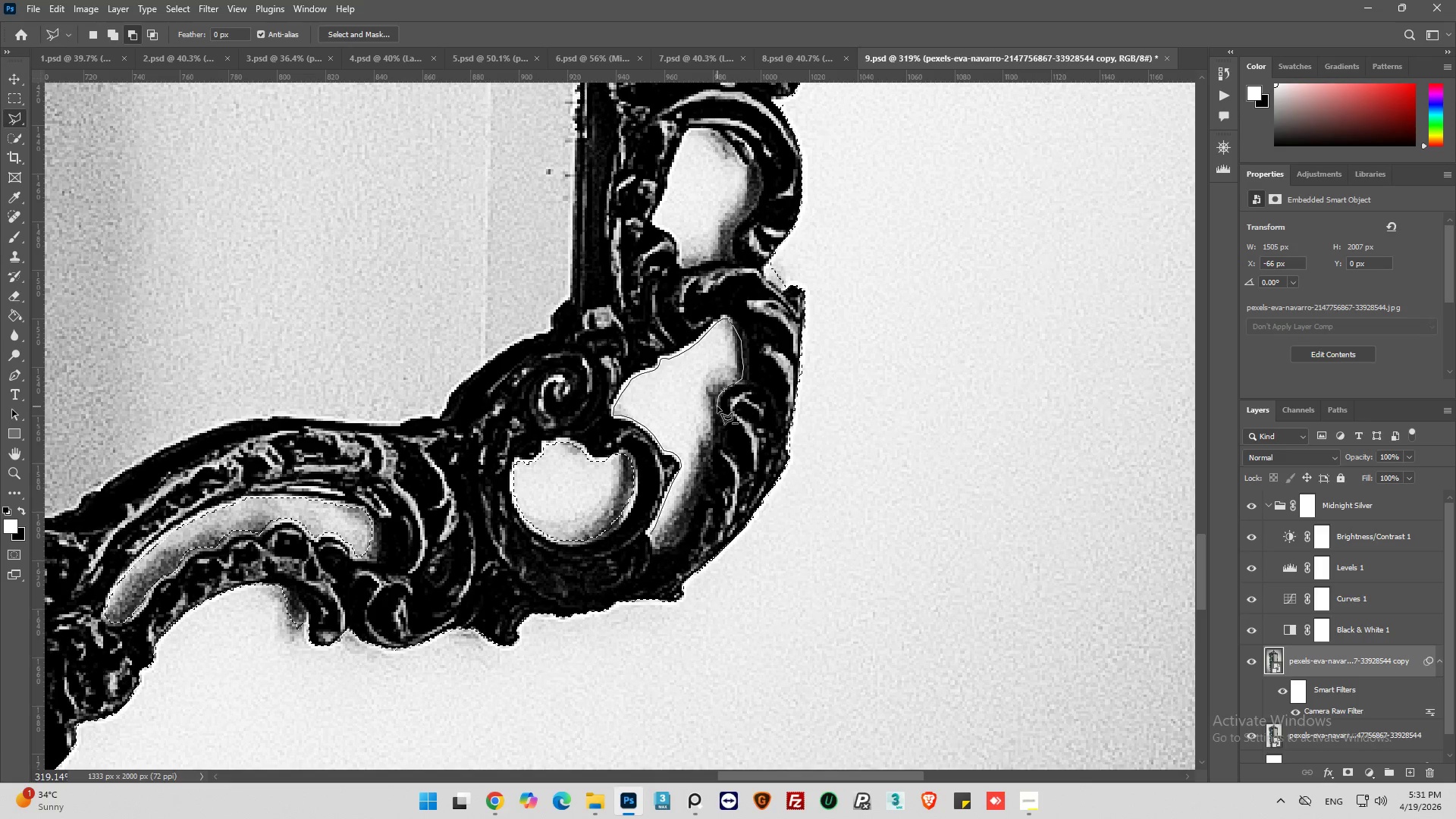 
left_click([717, 406])
 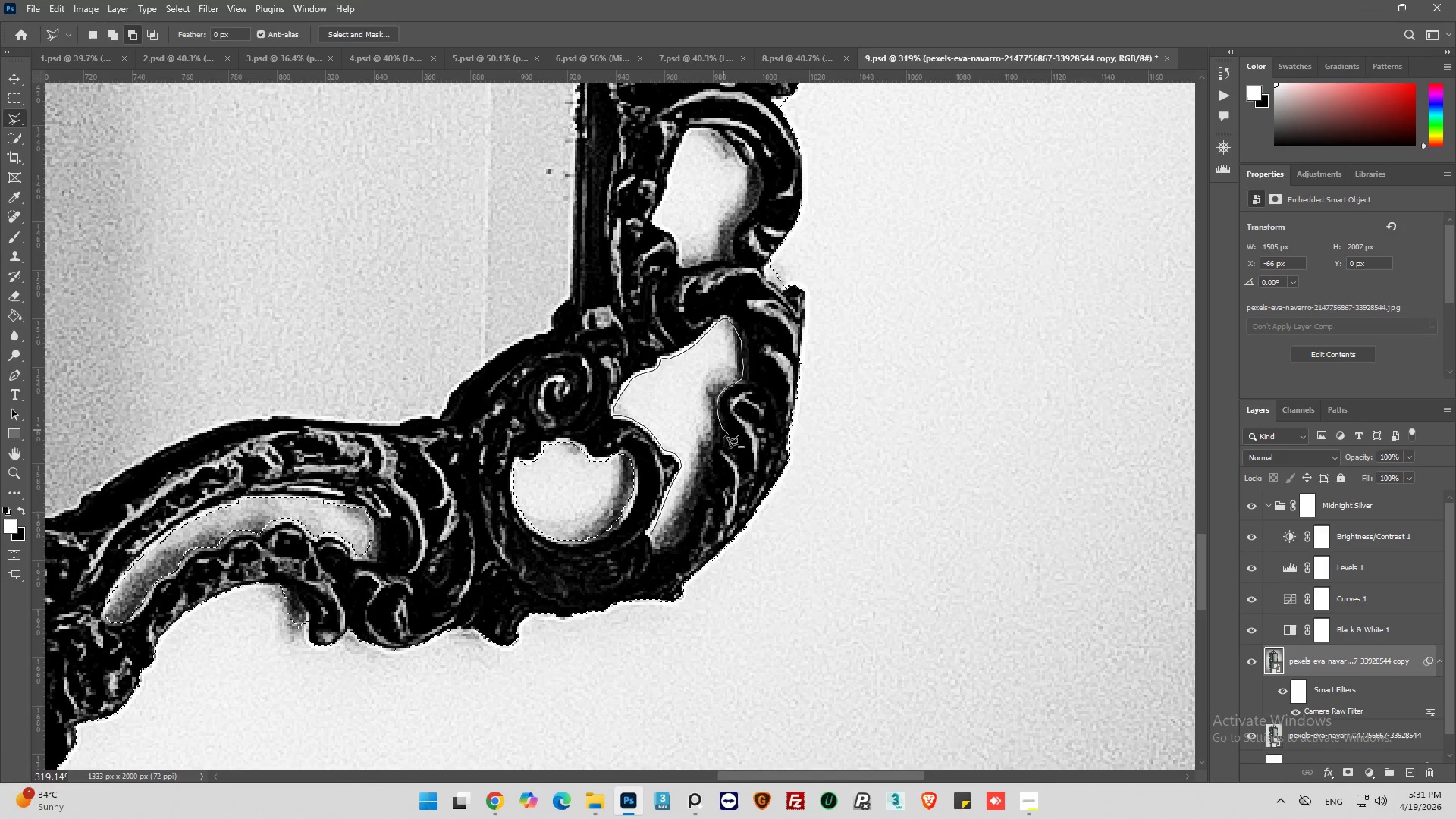 
left_click([725, 436])
 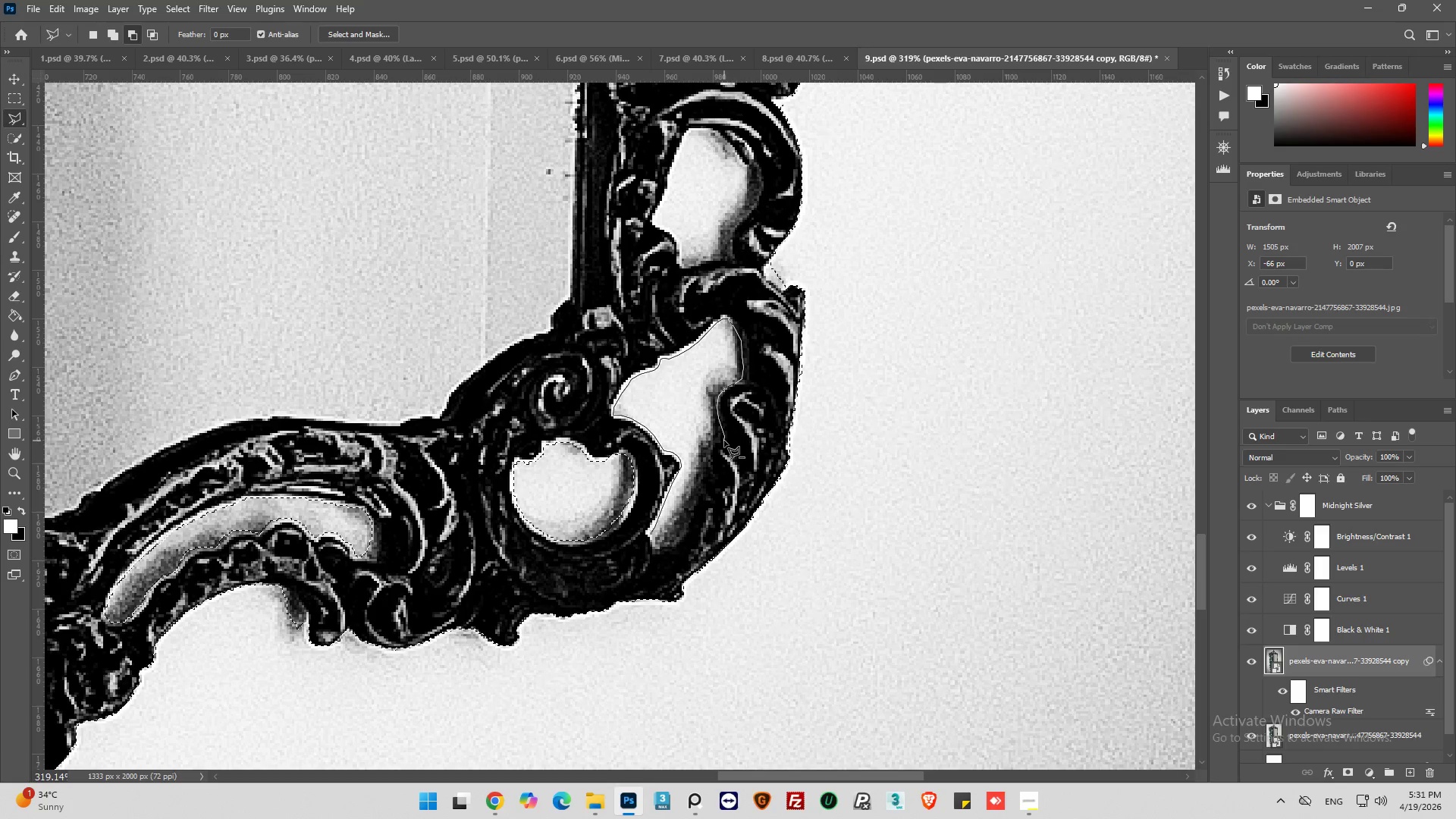 
left_click([724, 441])
 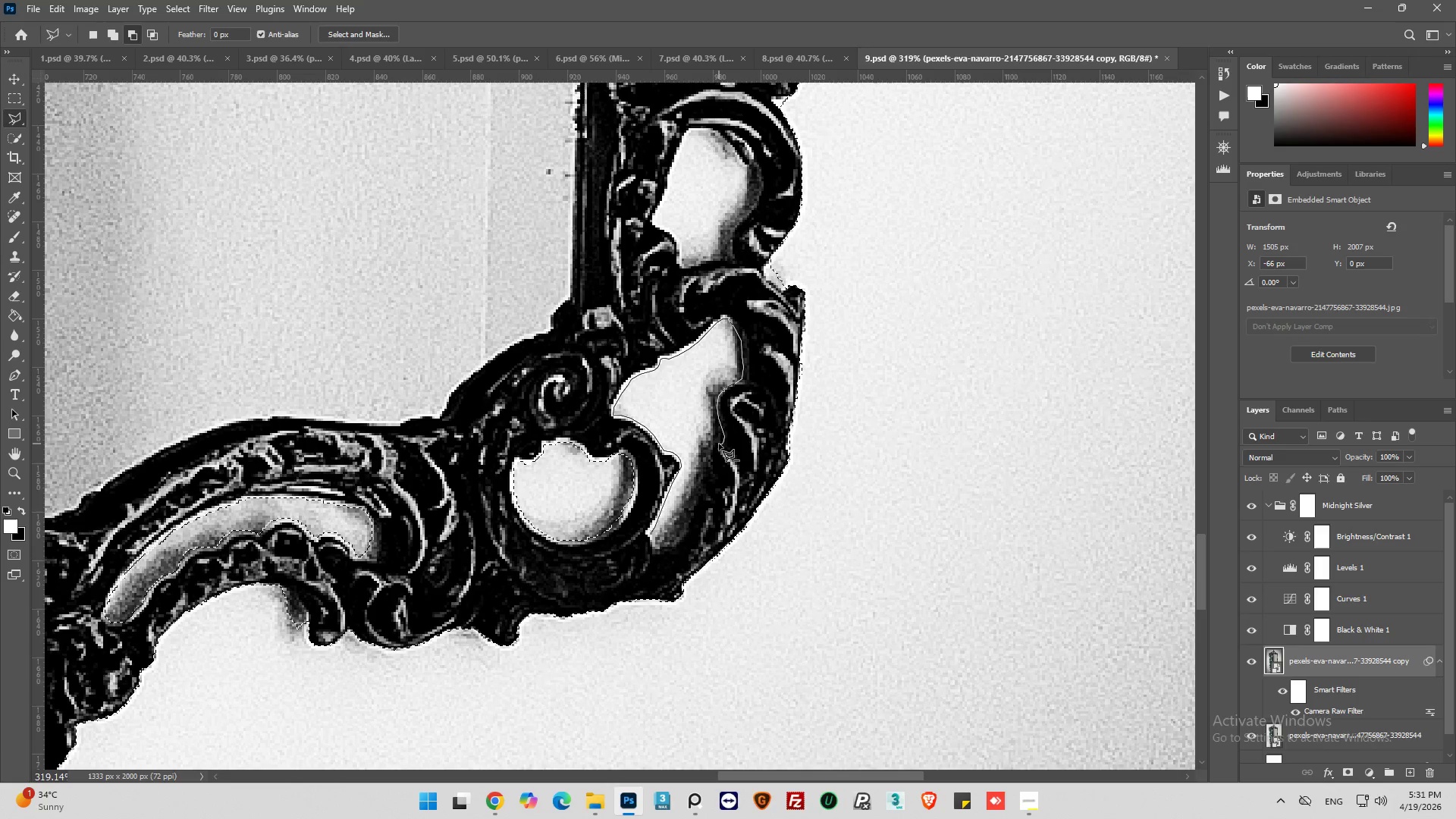 
left_click([717, 444])
 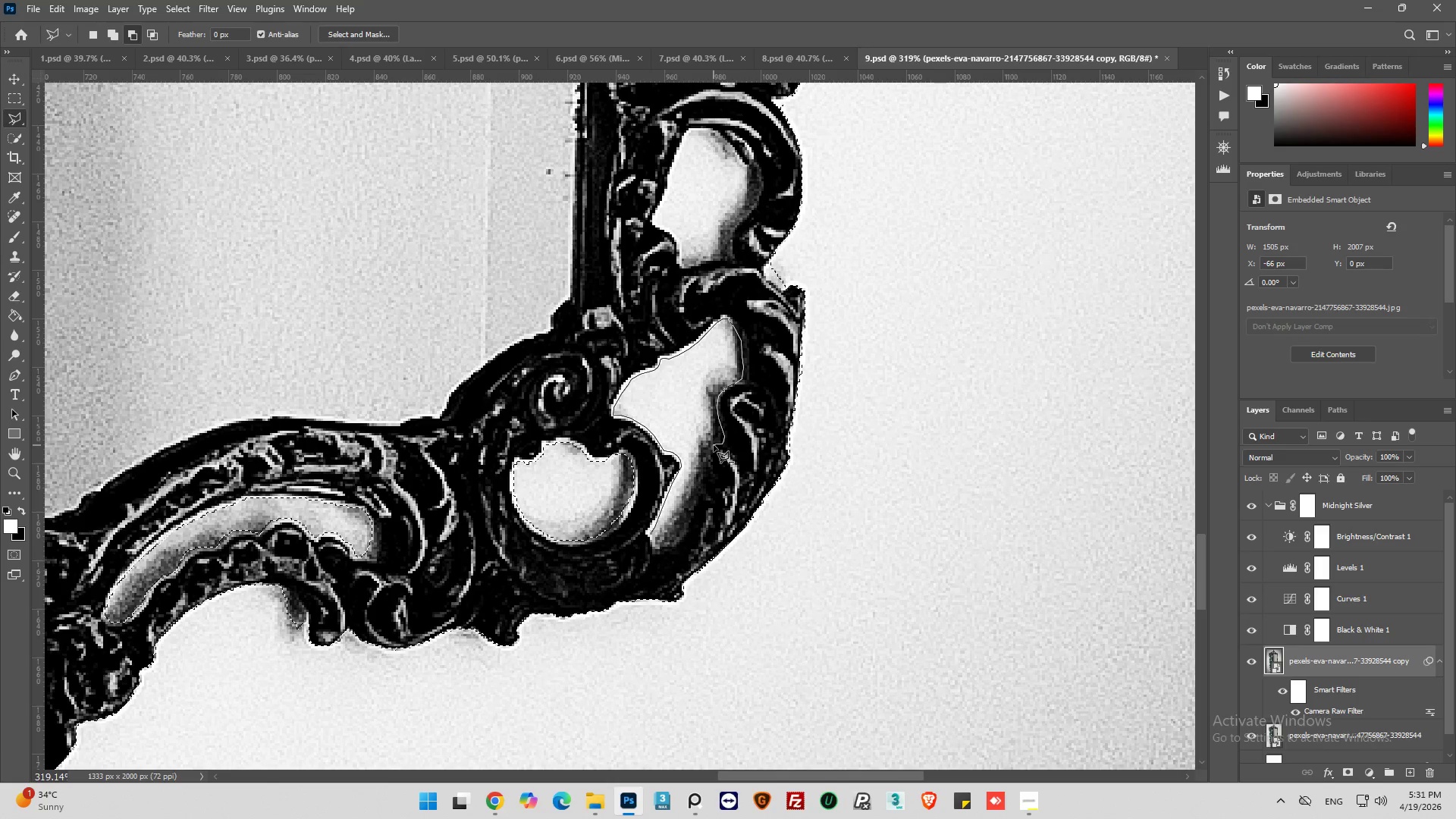 
left_click_drag(start_coordinate=[714, 445], to_coordinate=[714, 449])
 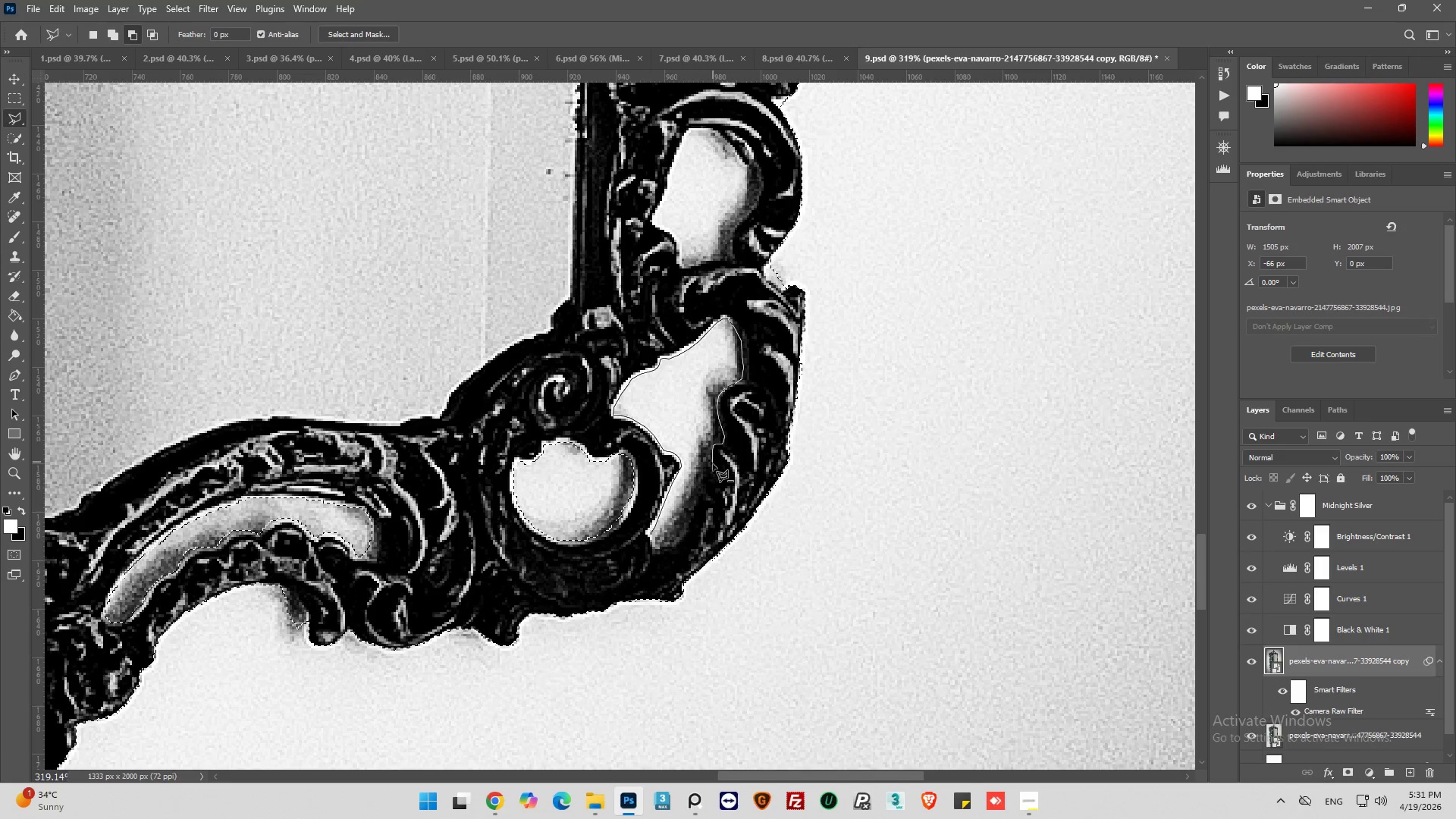 
left_click_drag(start_coordinate=[712, 469], to_coordinate=[708, 470])
 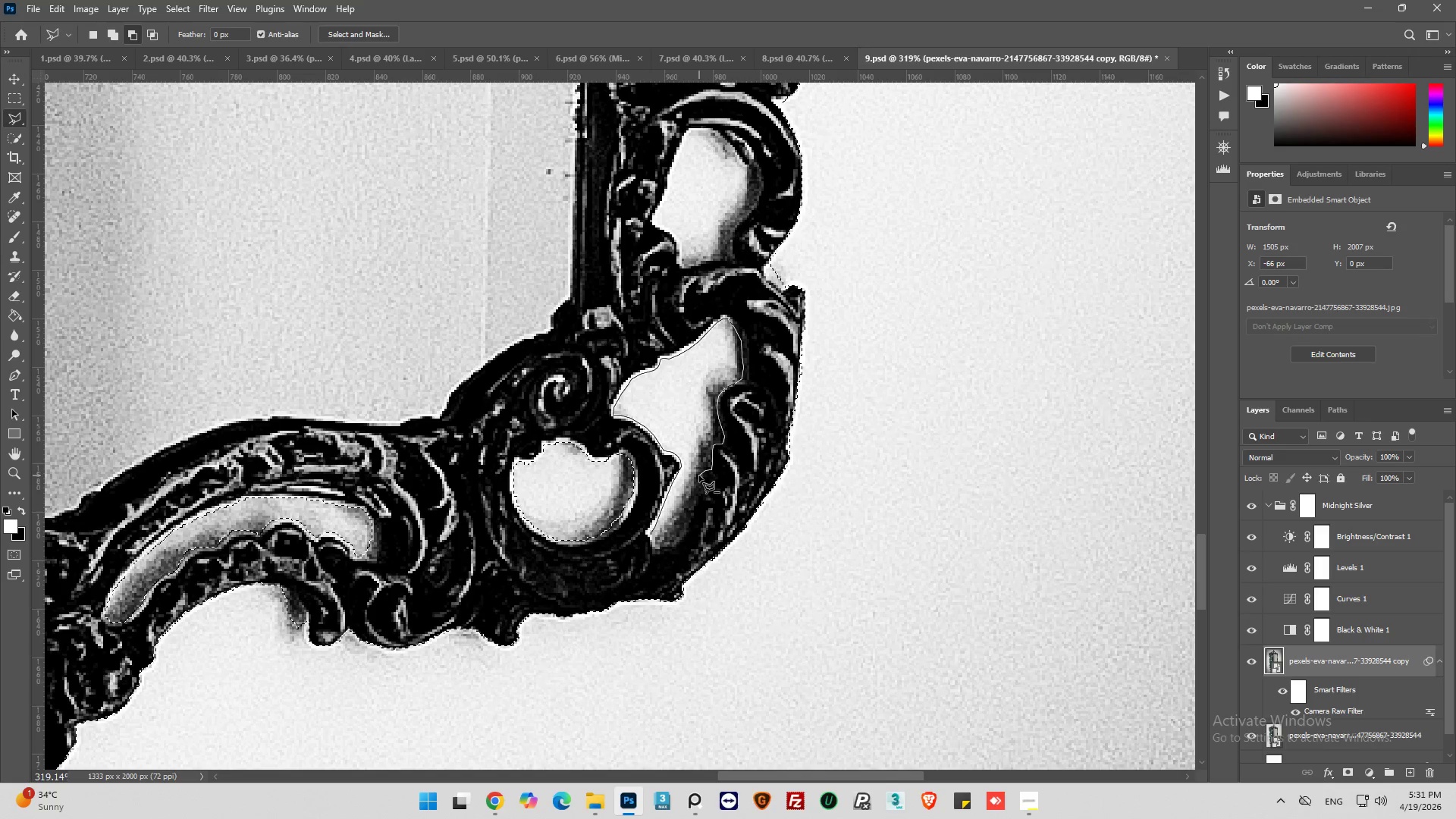 
left_click([700, 476])
 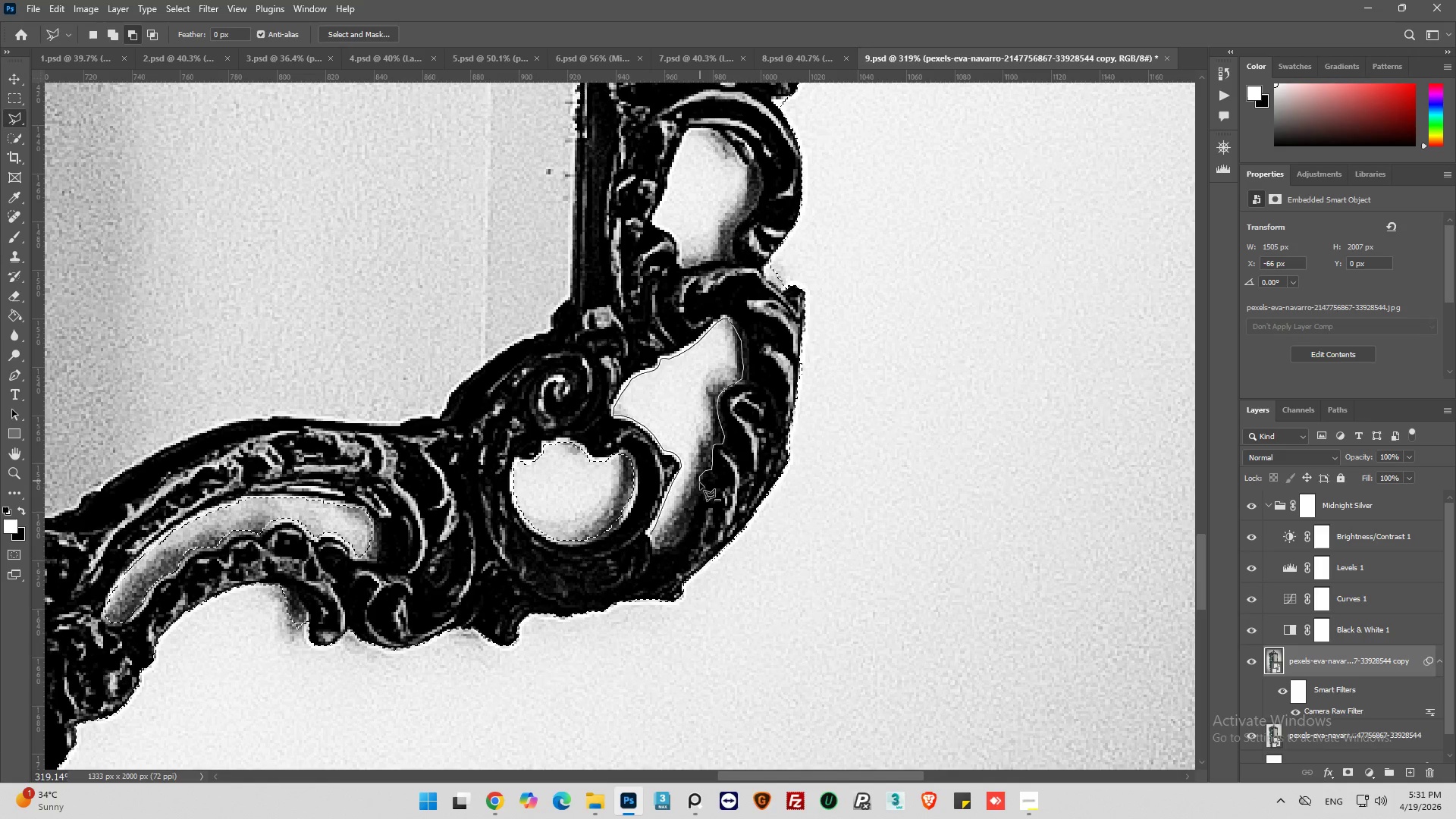 
left_click_drag(start_coordinate=[700, 481], to_coordinate=[701, 488])
 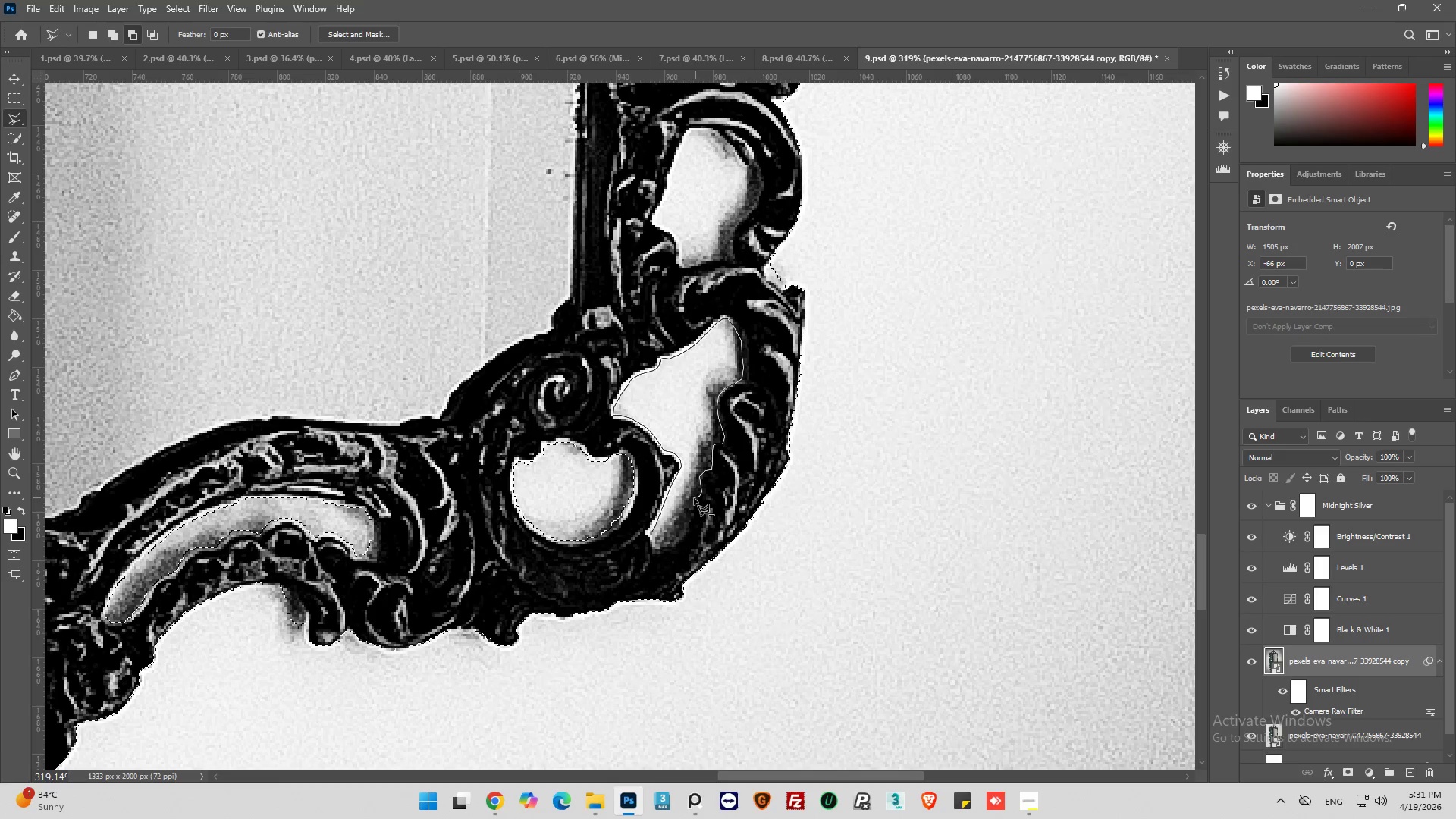 
left_click_drag(start_coordinate=[692, 500], to_coordinate=[692, 507])
 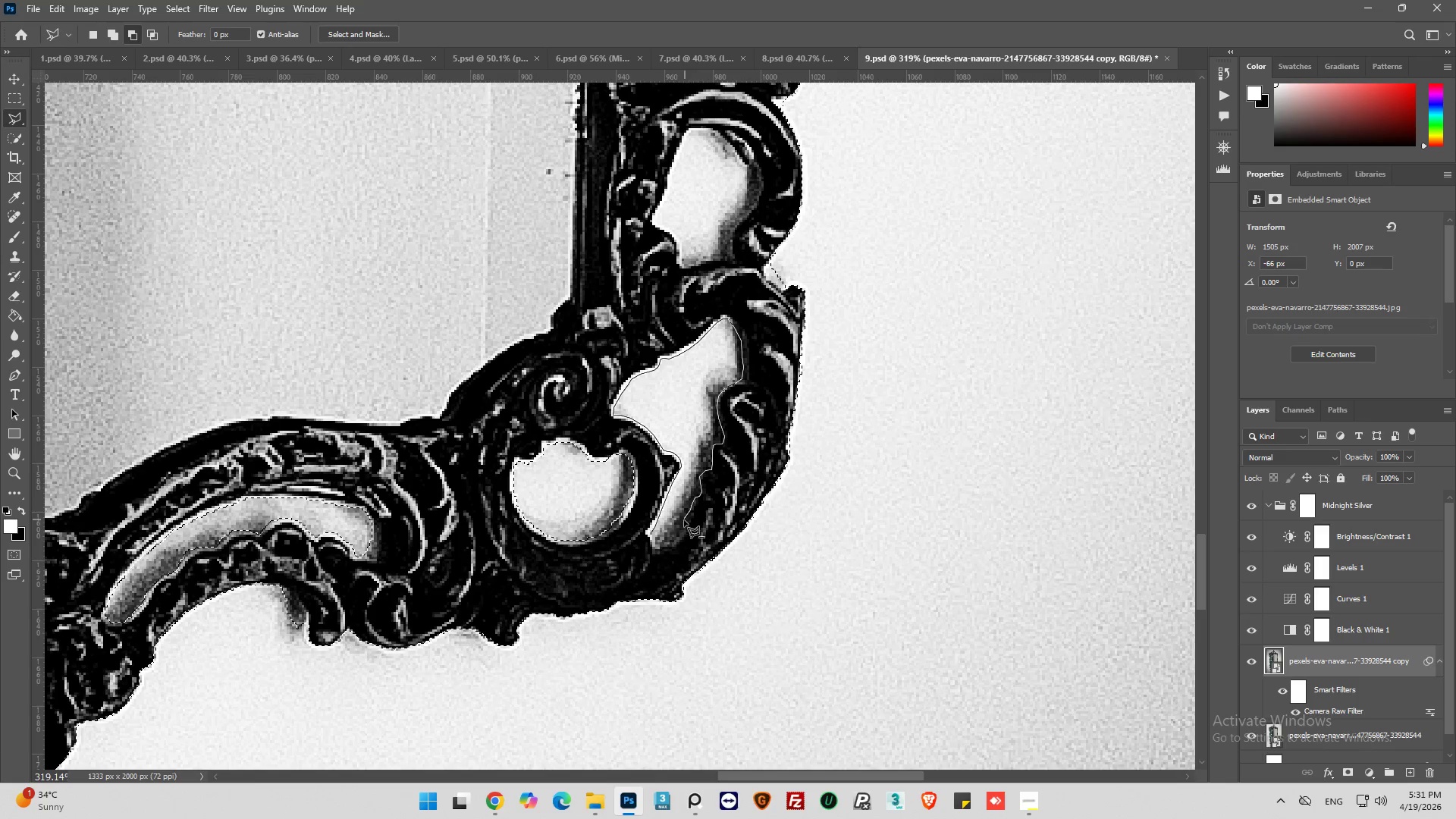 
left_click_drag(start_coordinate=[682, 529], to_coordinate=[676, 532])
 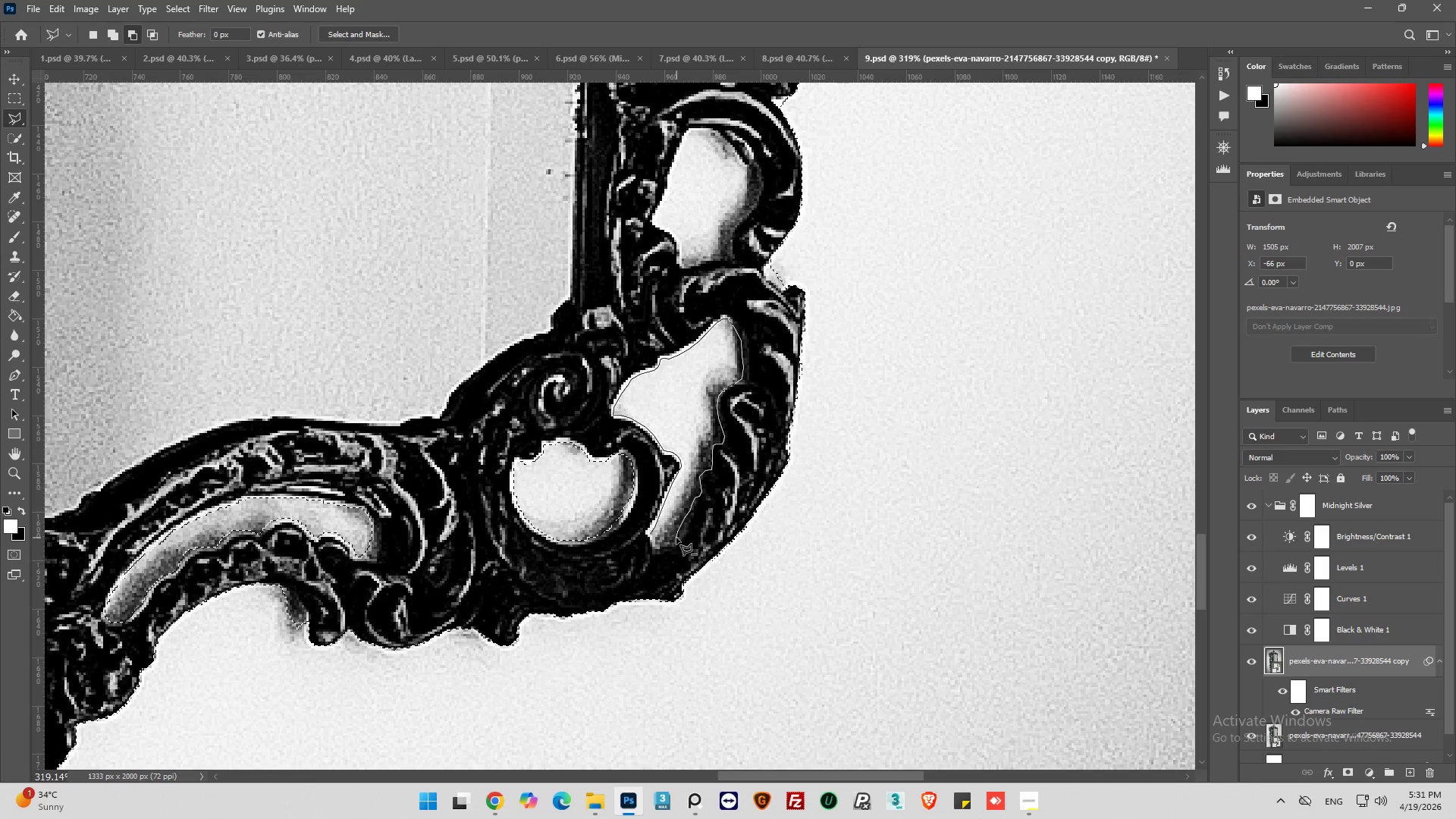 
left_click_drag(start_coordinate=[676, 538], to_coordinate=[669, 540])
 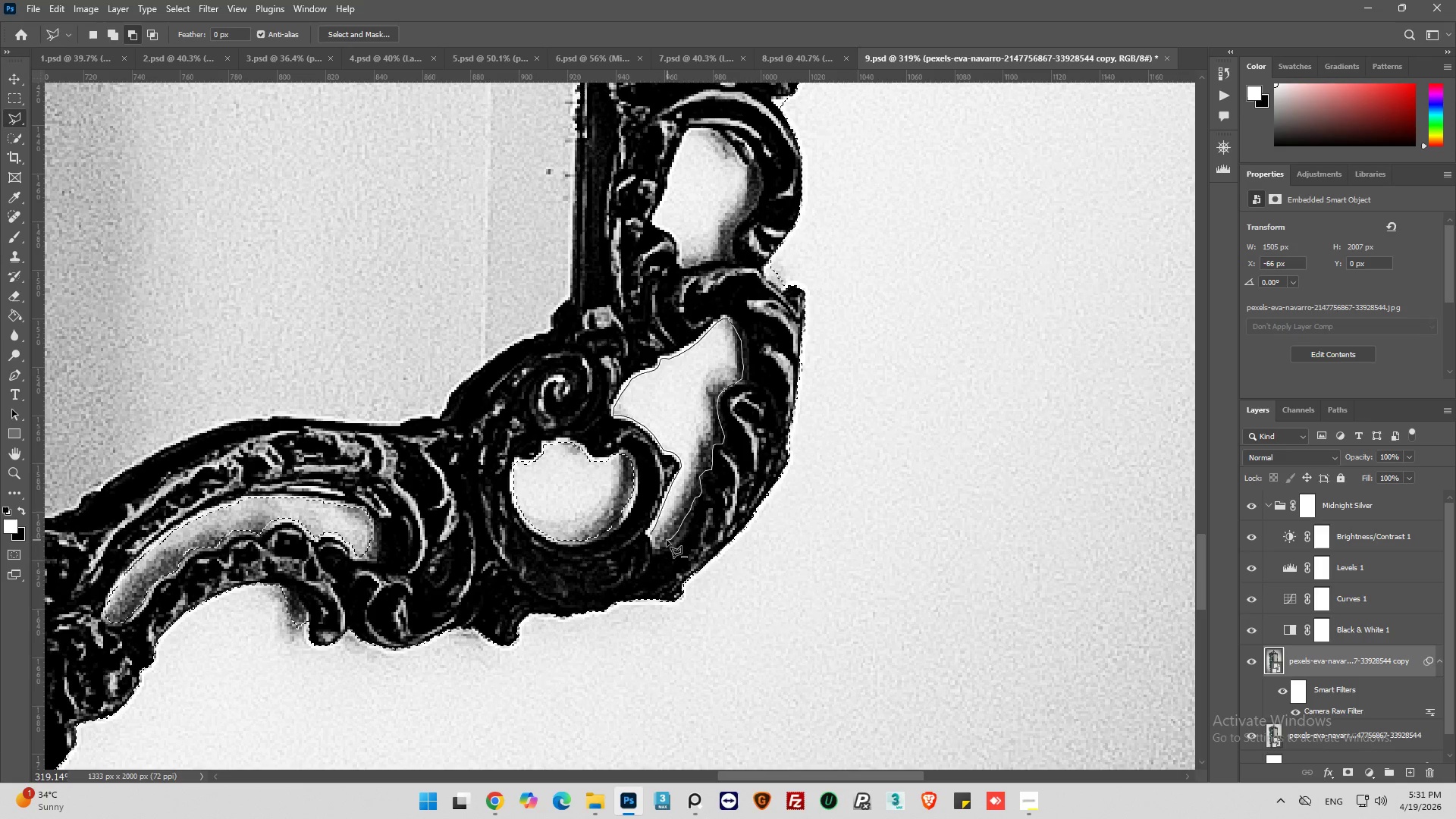 
left_click_drag(start_coordinate=[667, 540], to_coordinate=[663, 540])
 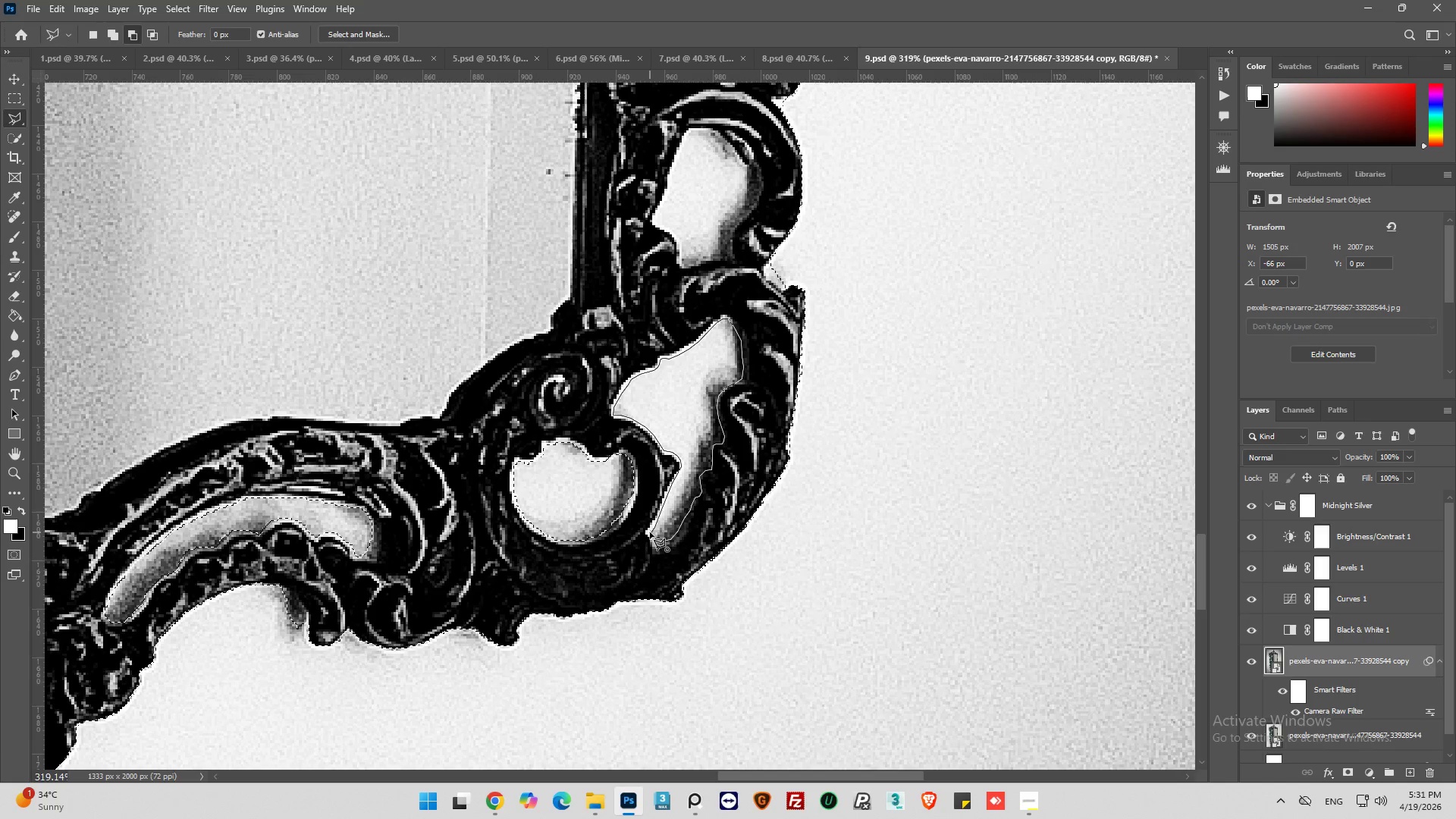 
left_click([650, 532])
 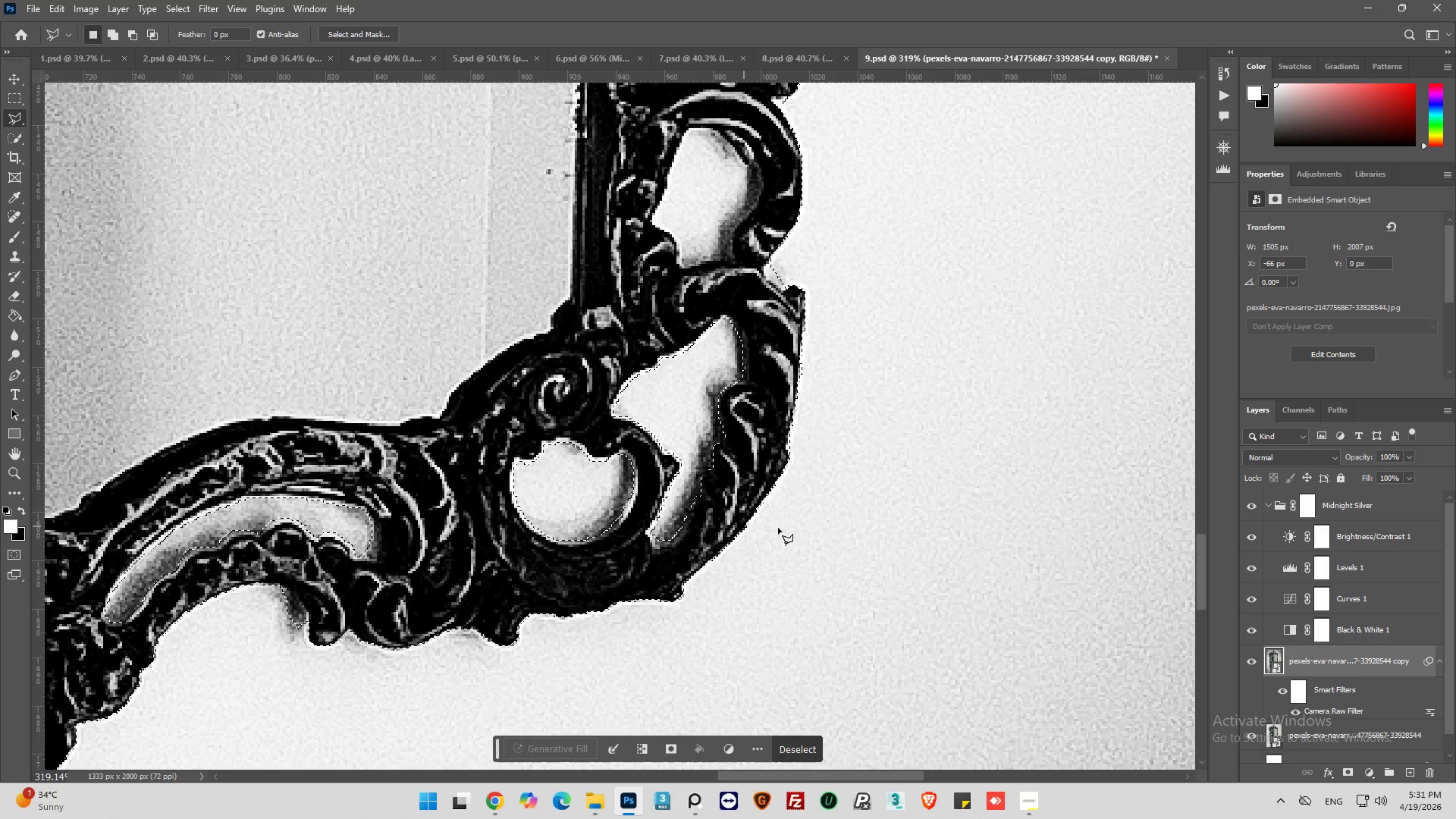 
hold_key(key=AltLeft, duration=0.95)
 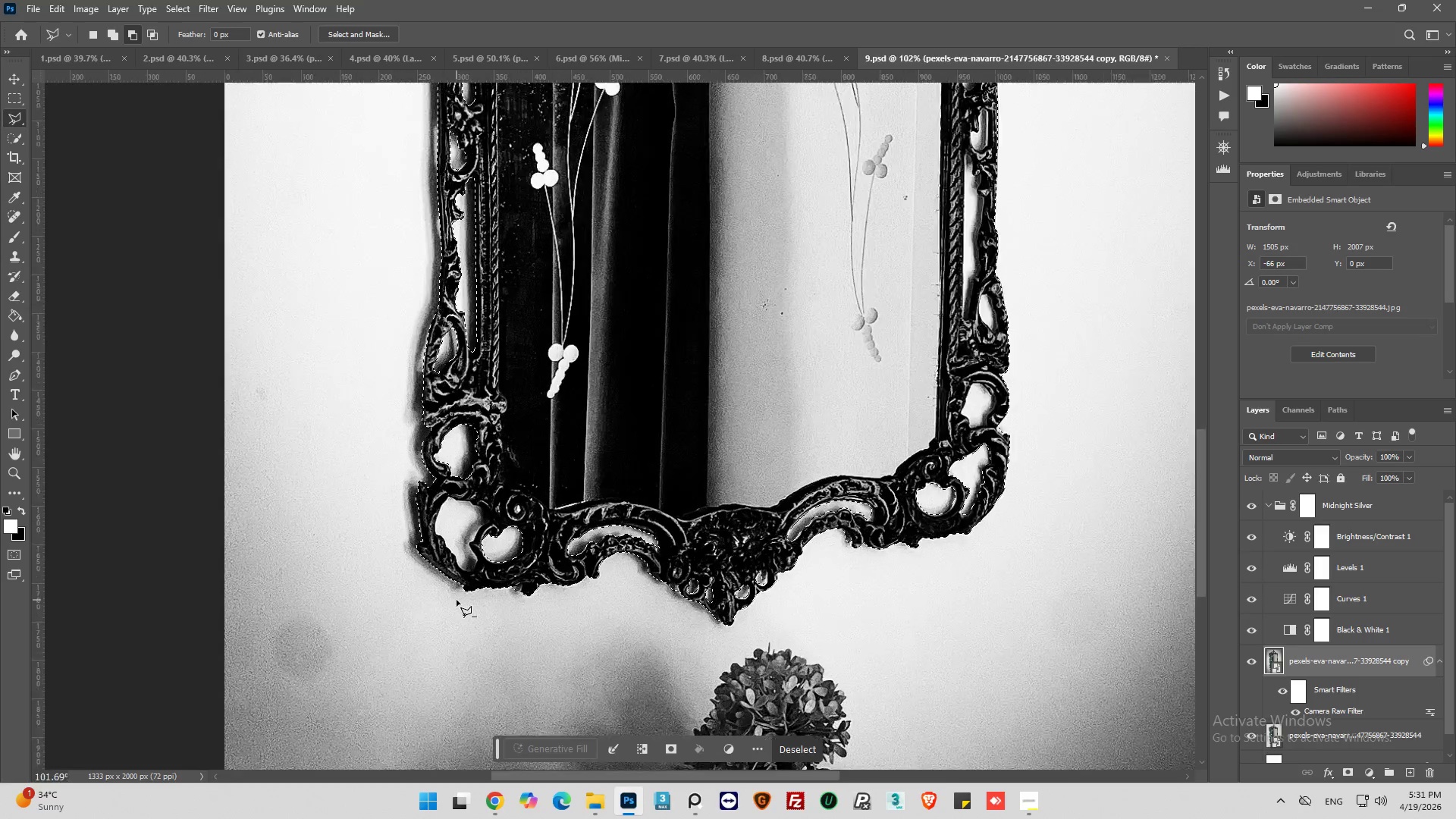 
hold_key(key=AltLeft, duration=1.5)
 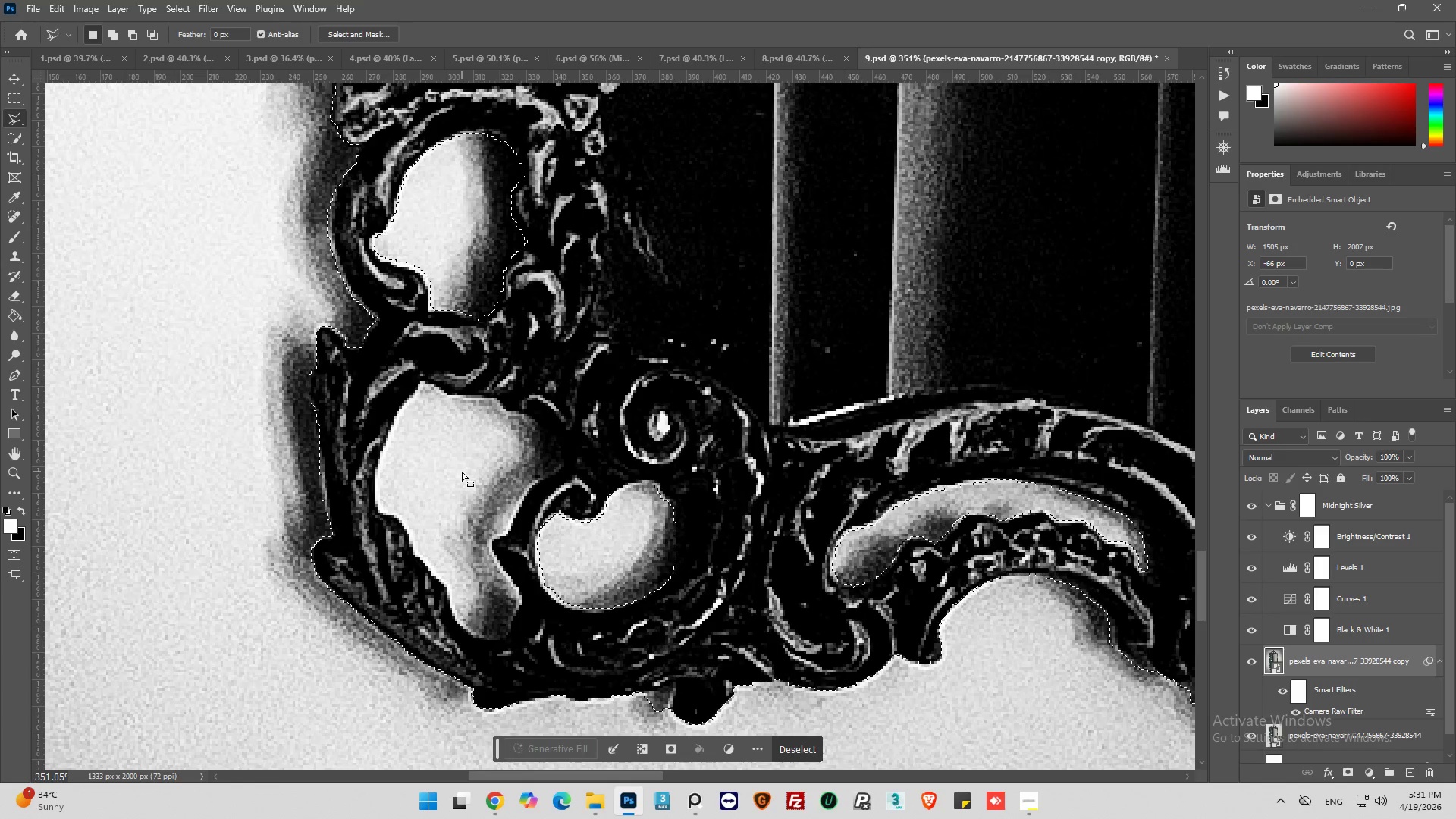 
scroll: coordinate [896, 535], scroll_direction: down, amount: 15.0
 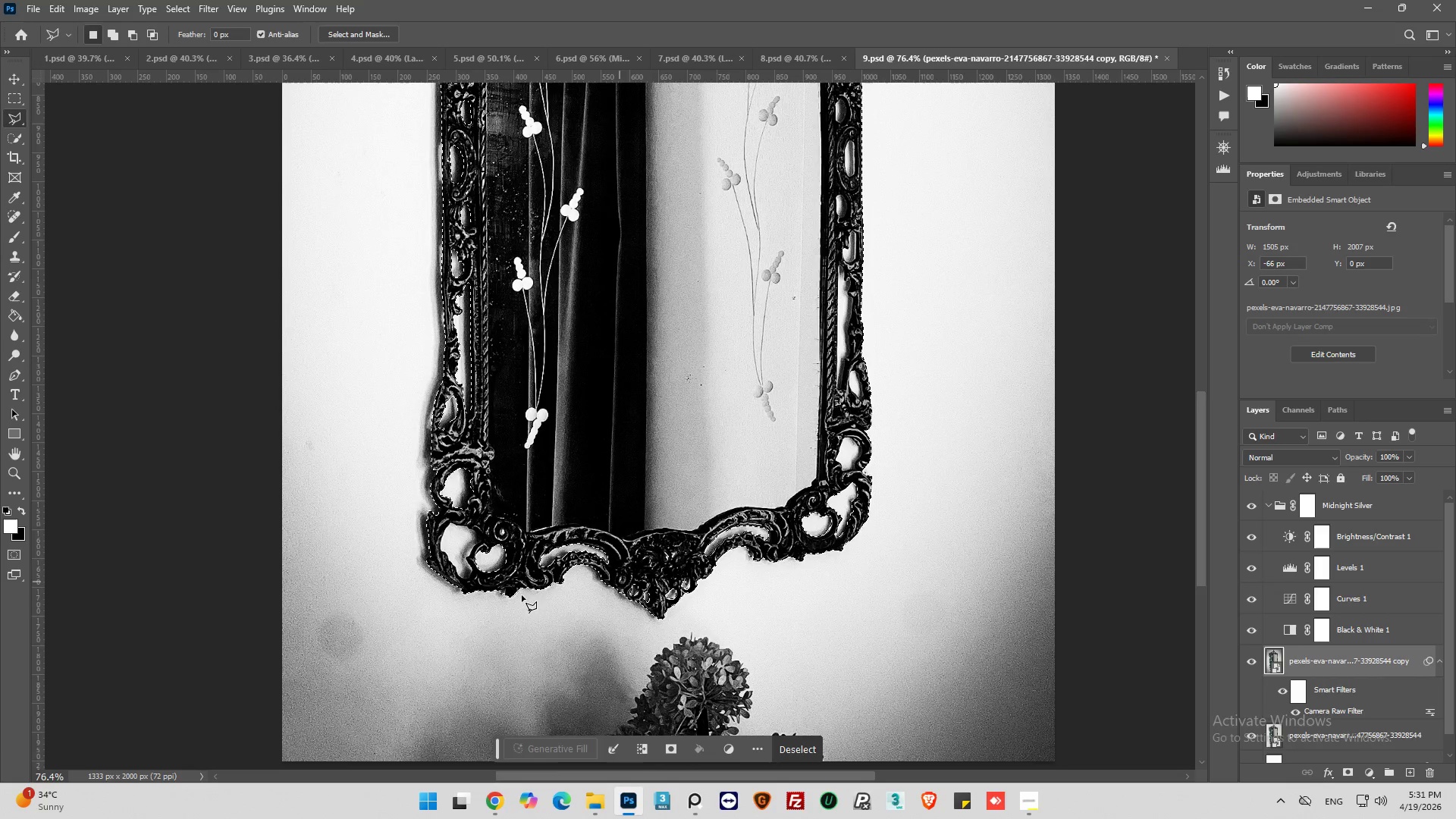 
scroll: coordinate [426, 469], scroll_direction: up, amount: 16.0
 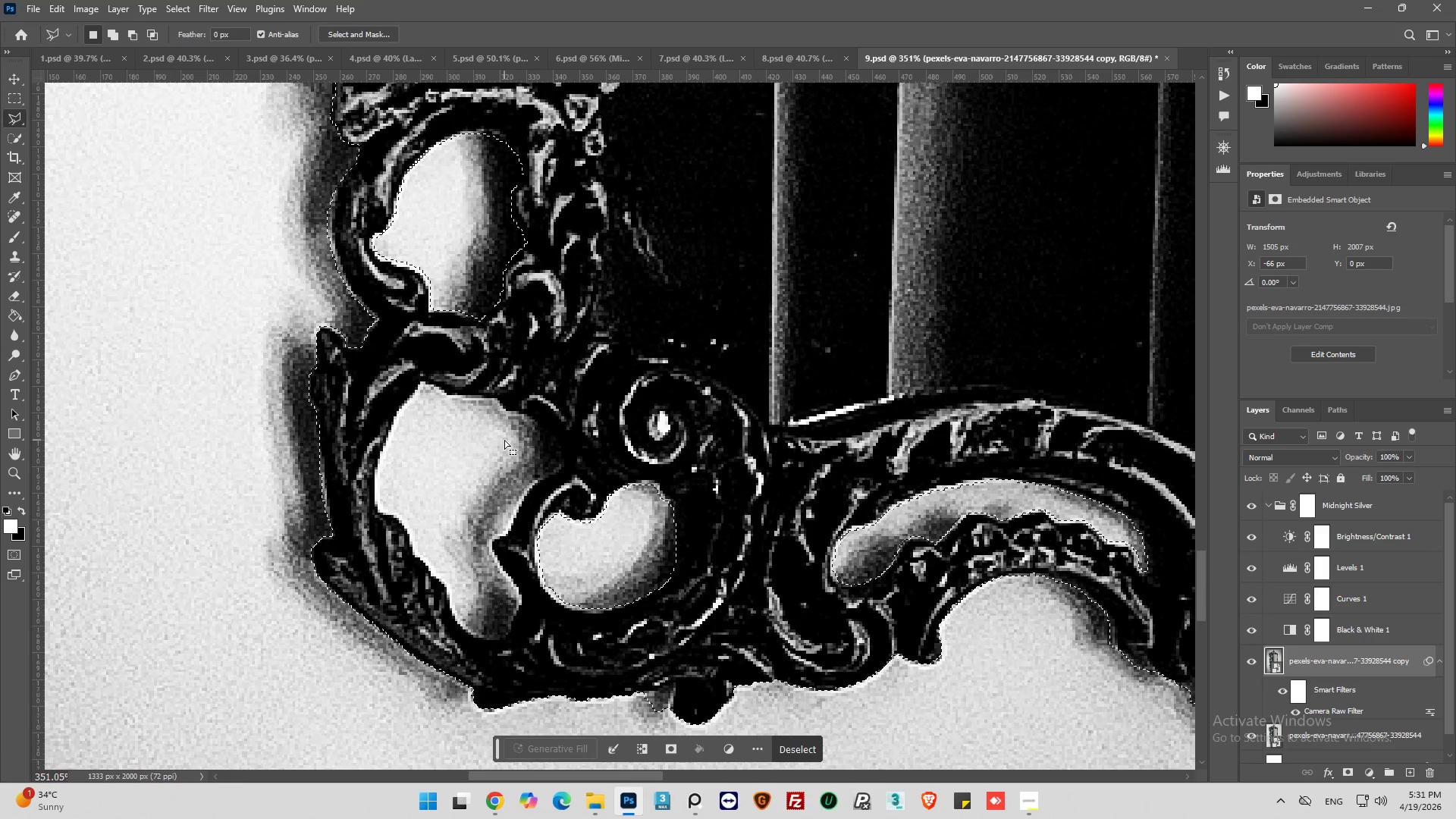 
key(Alt+AltLeft)
 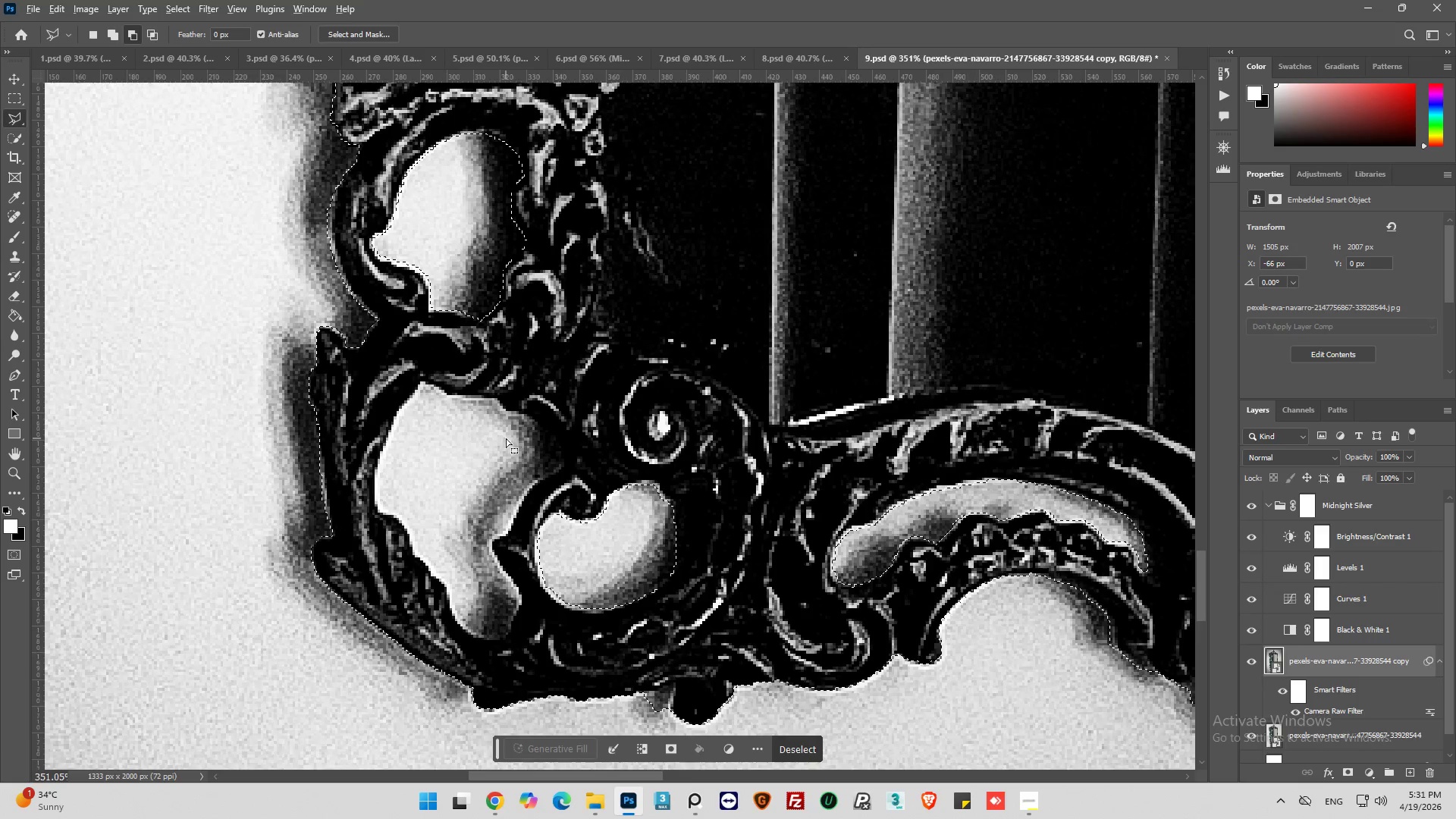 
key(Alt+AltLeft)
 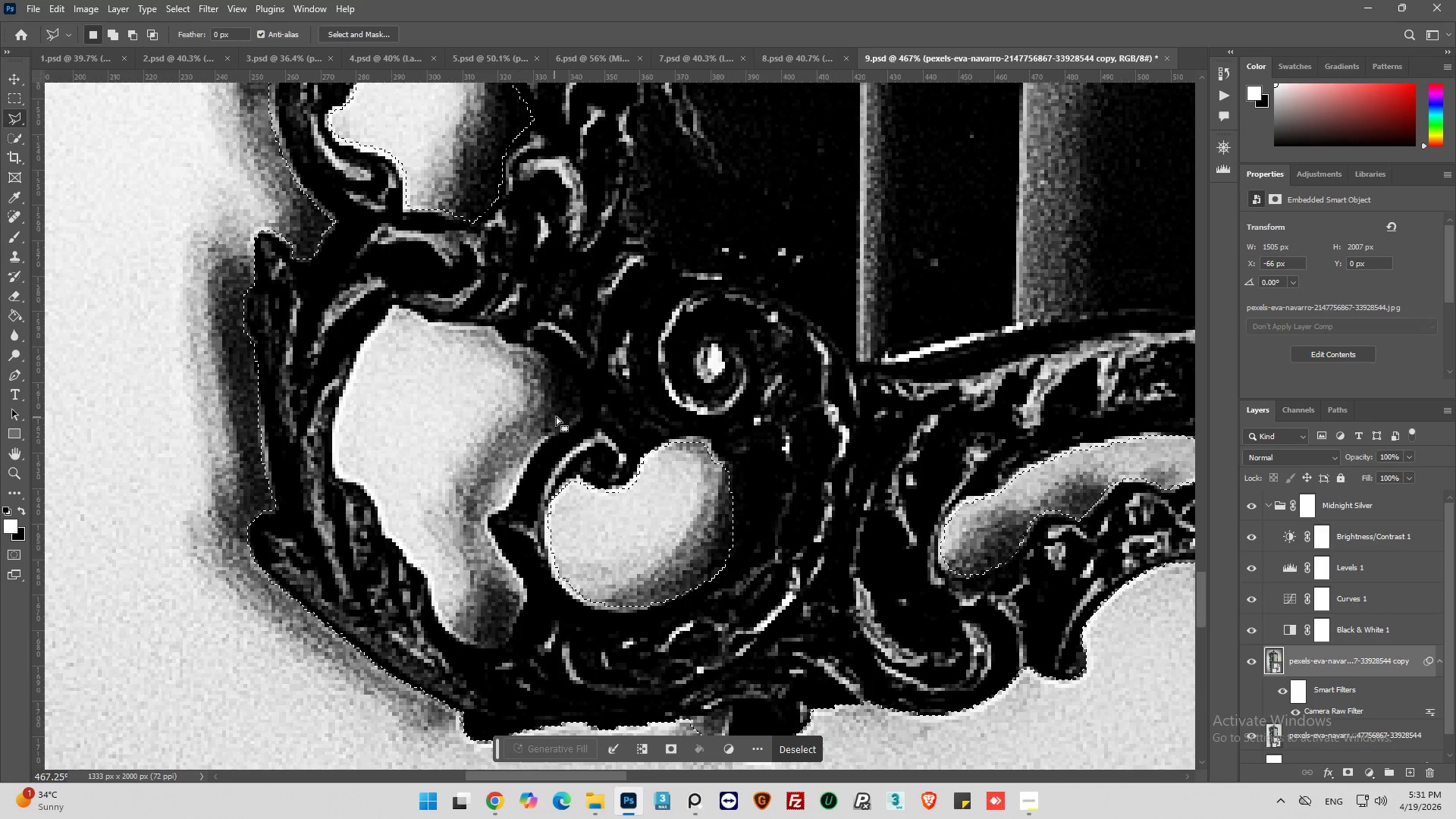 
scroll: coordinate [506, 438], scroll_direction: down, amount: 1.0
 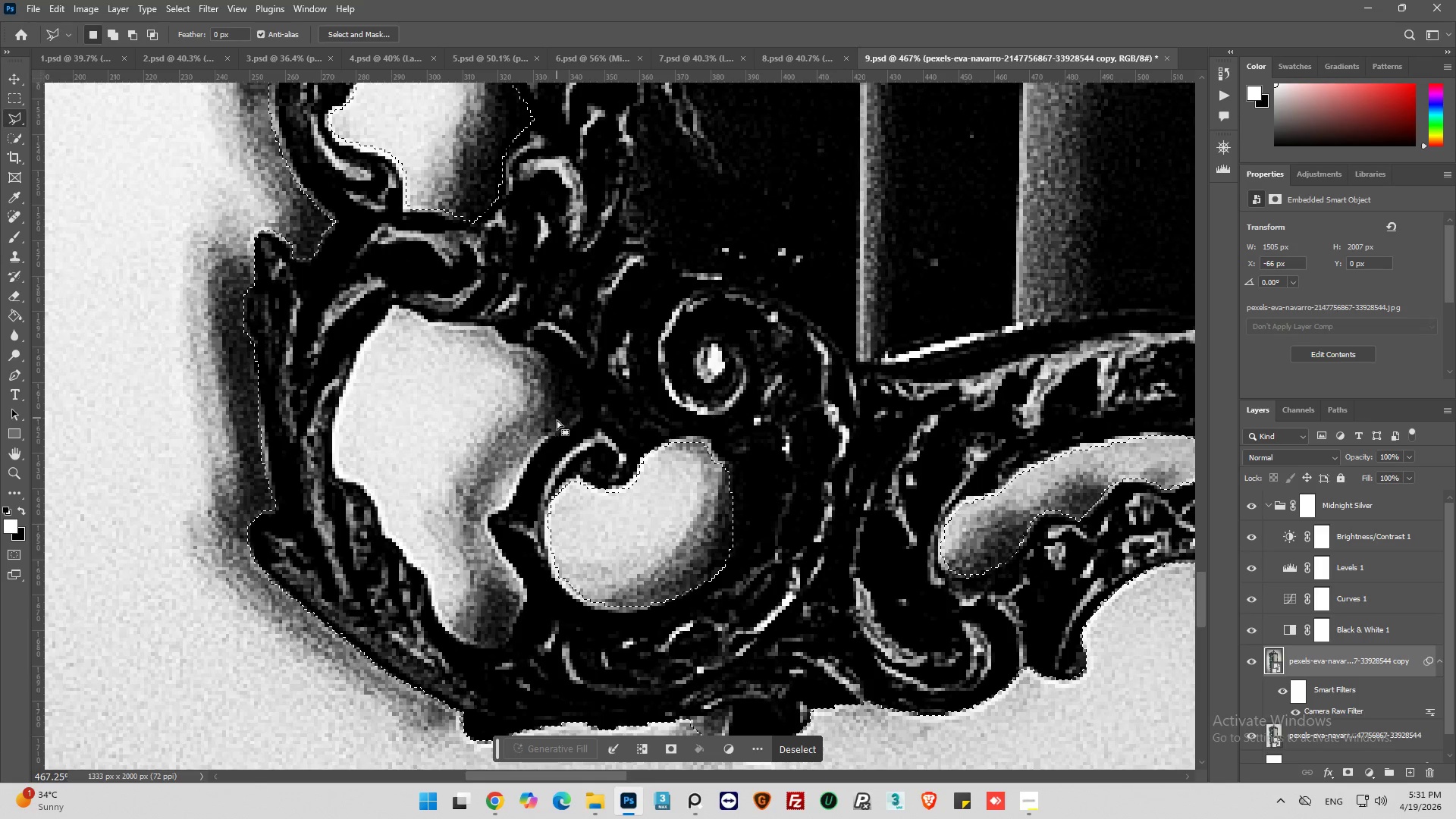 
hold_key(key=AltLeft, duration=0.8)
 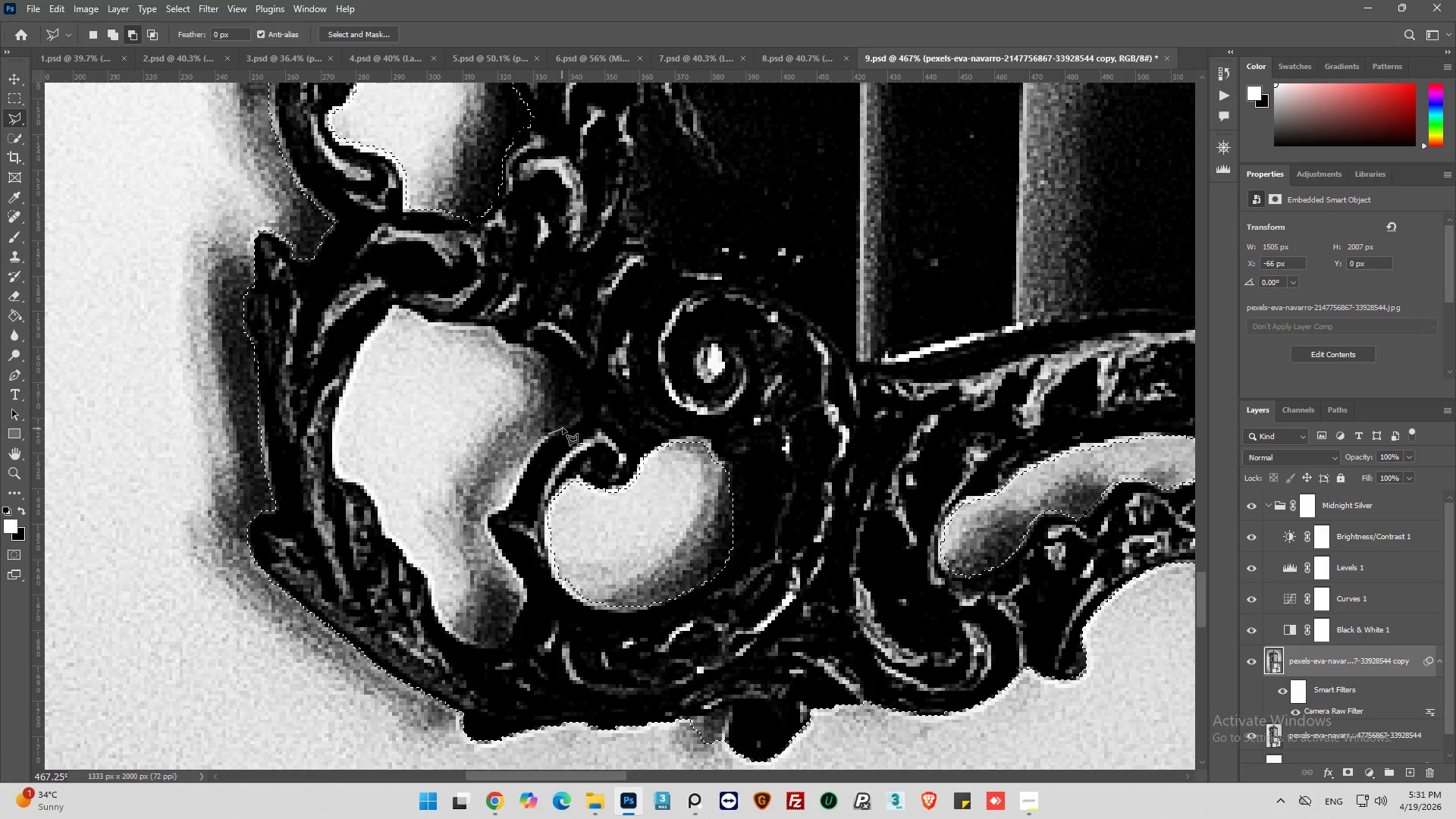 
left_click([566, 424])
 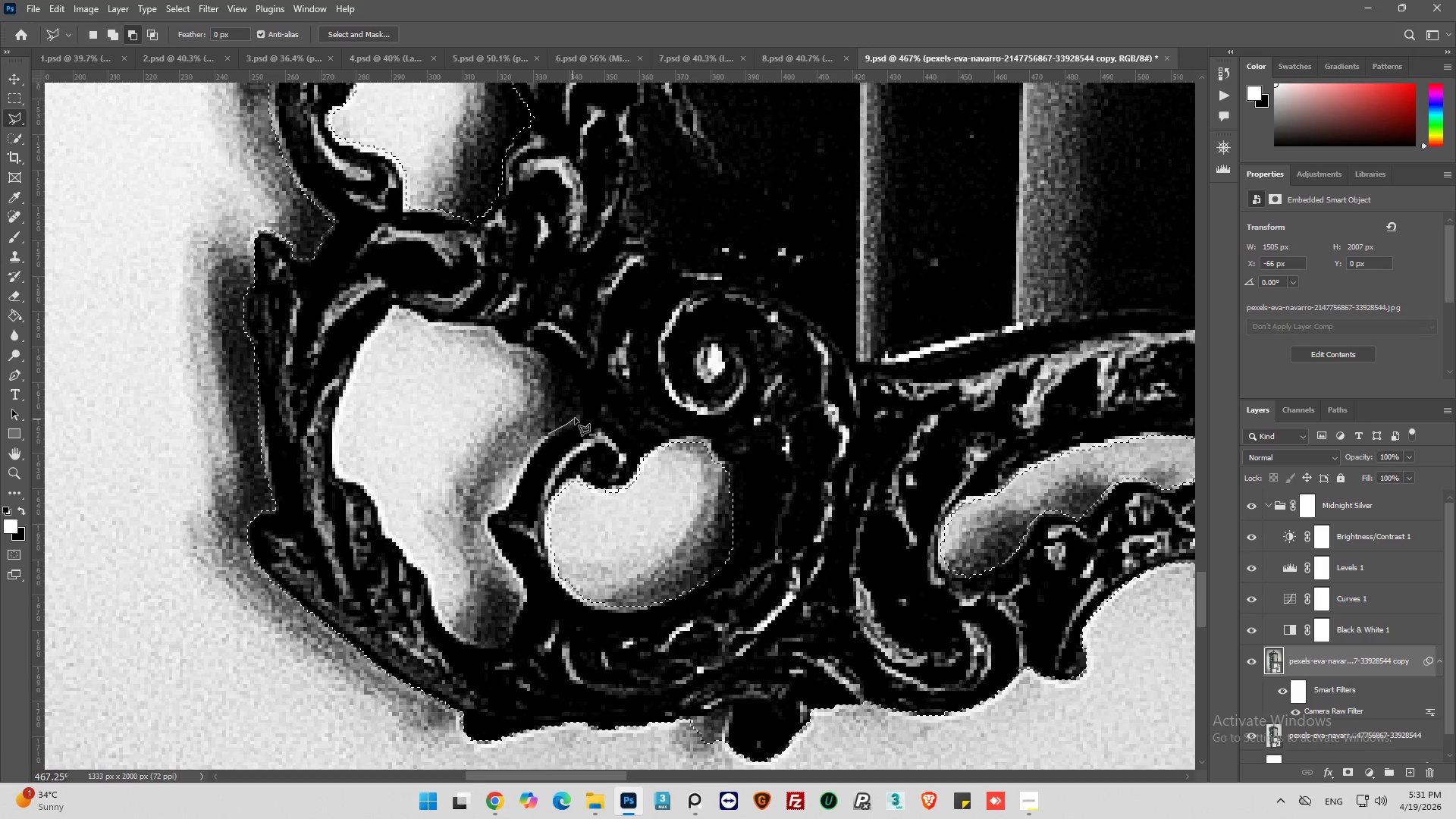 
left_click_drag(start_coordinate=[577, 413], to_coordinate=[579, 410])
 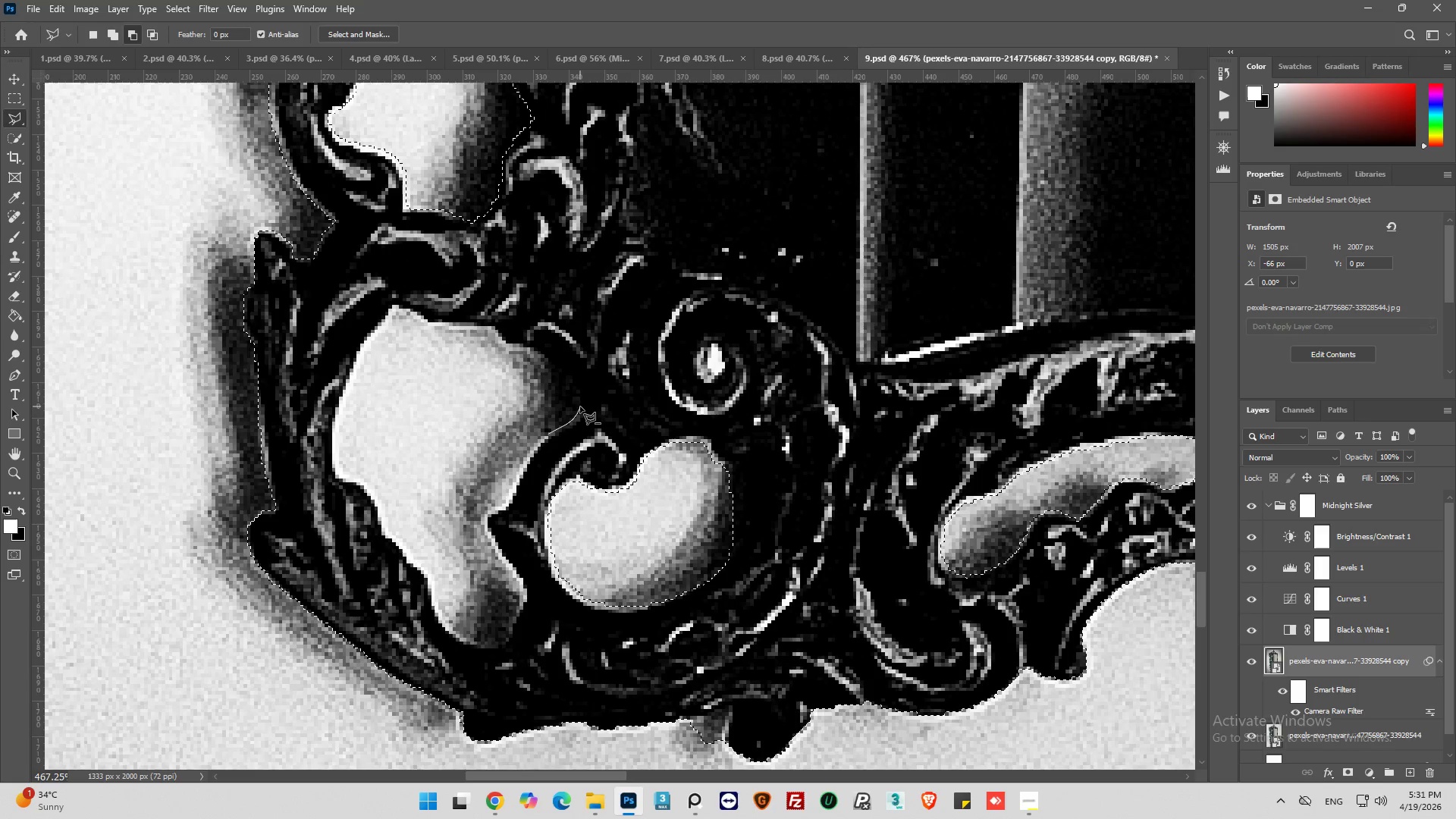 
left_click_drag(start_coordinate=[580, 406], to_coordinate=[580, 402])
 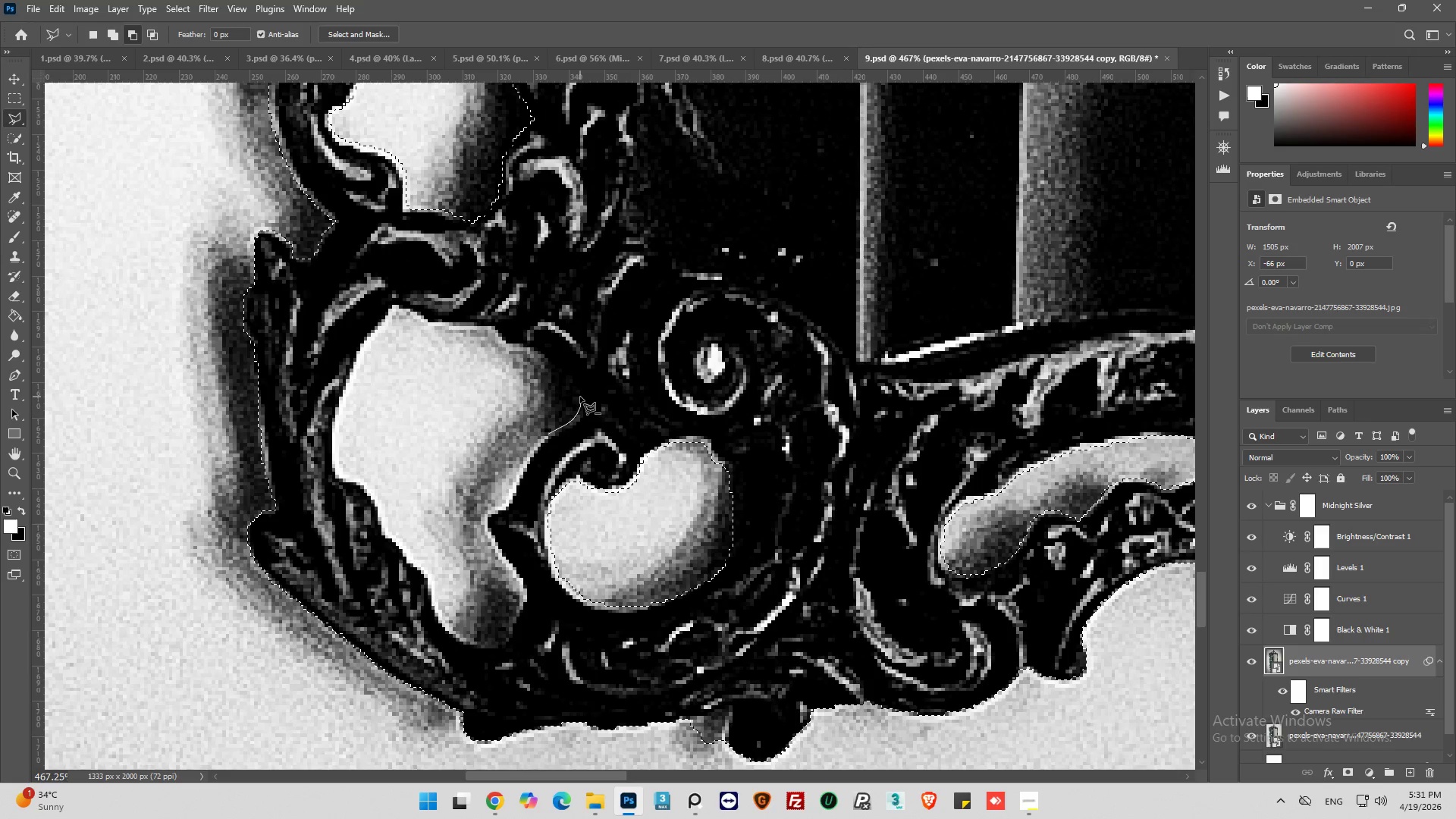 
left_click_drag(start_coordinate=[579, 397], to_coordinate=[574, 390])
 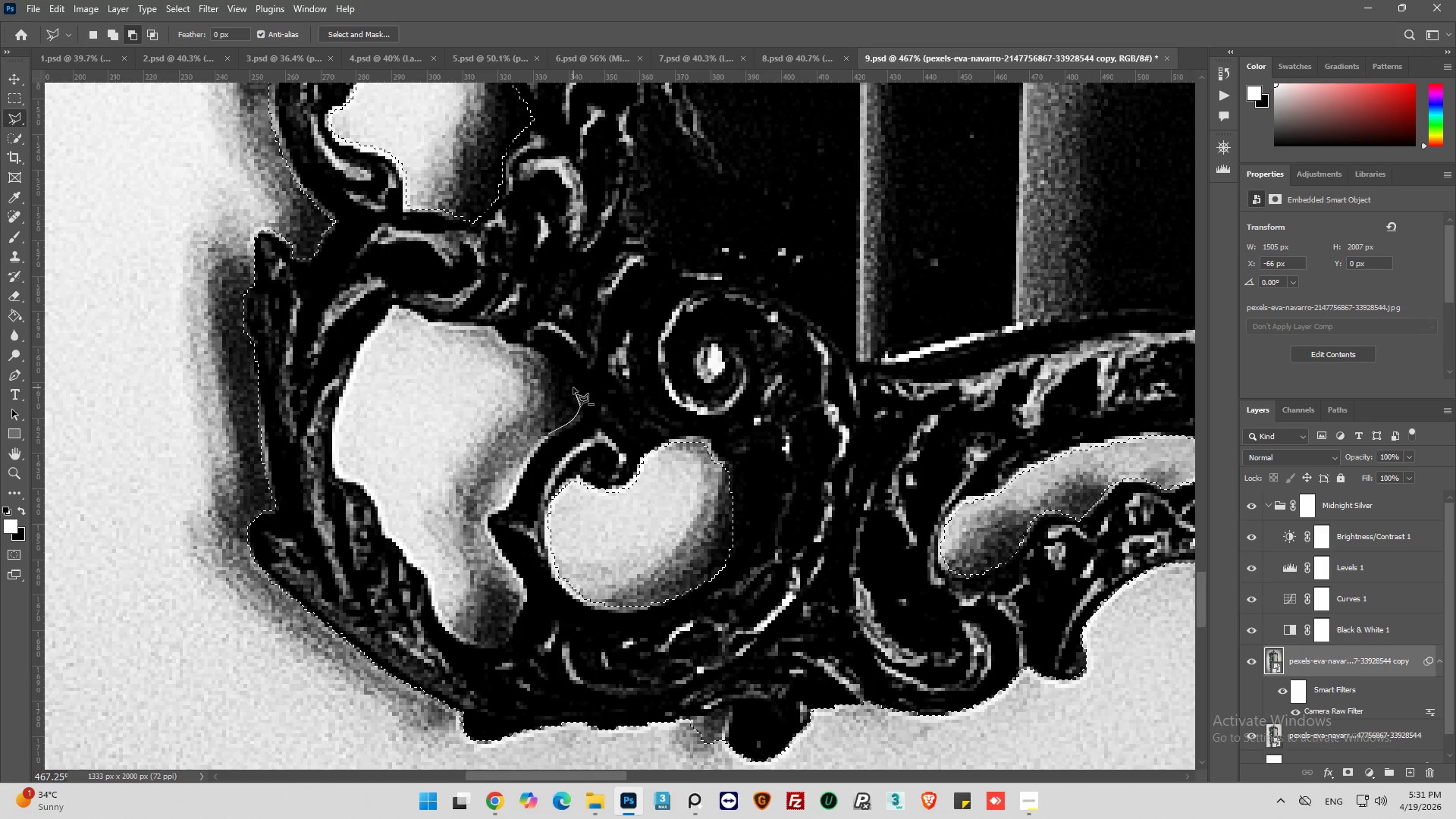 
left_click_drag(start_coordinate=[573, 388], to_coordinate=[572, 384])
 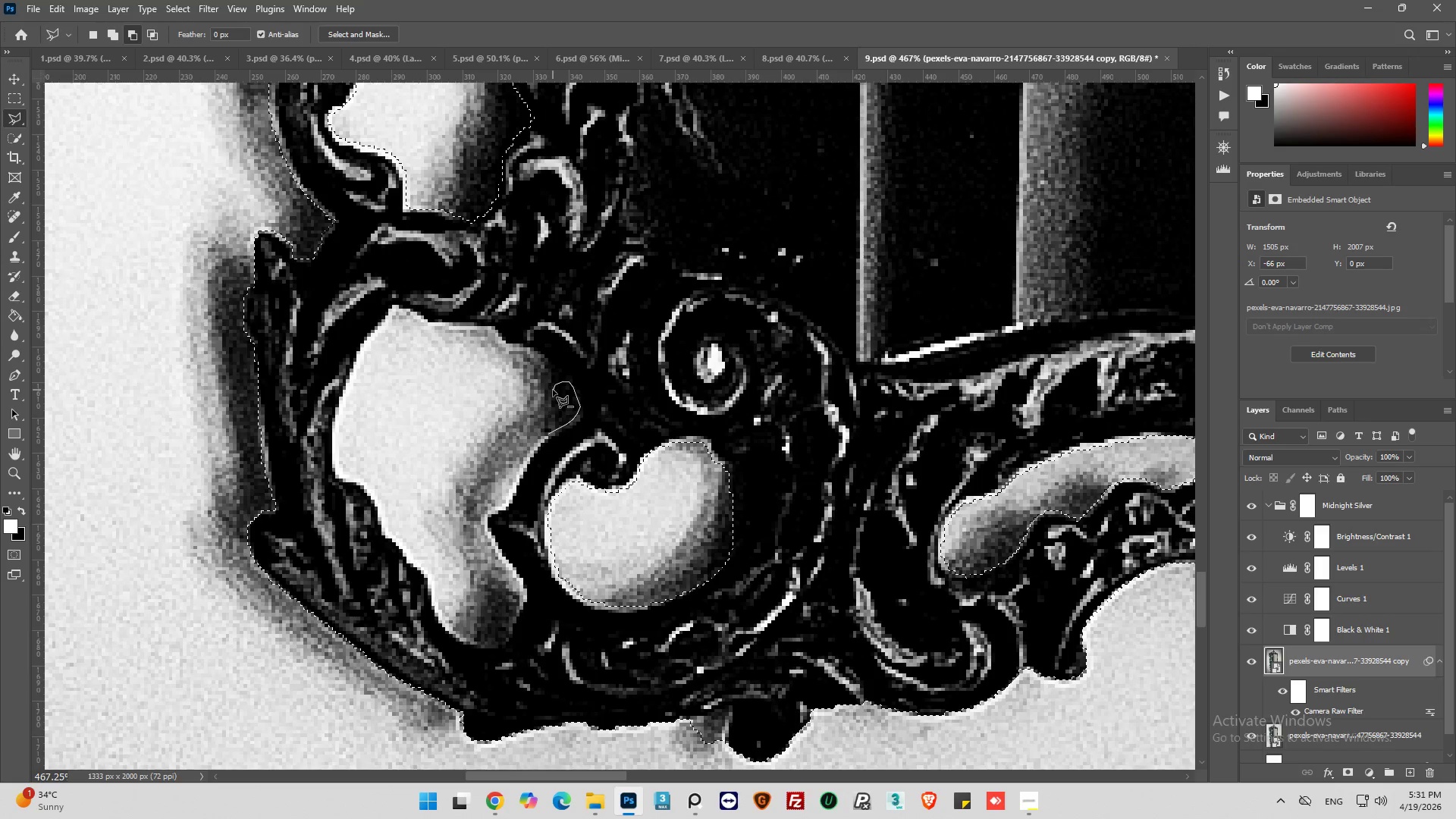 
left_click_drag(start_coordinate=[546, 384], to_coordinate=[546, 379])
 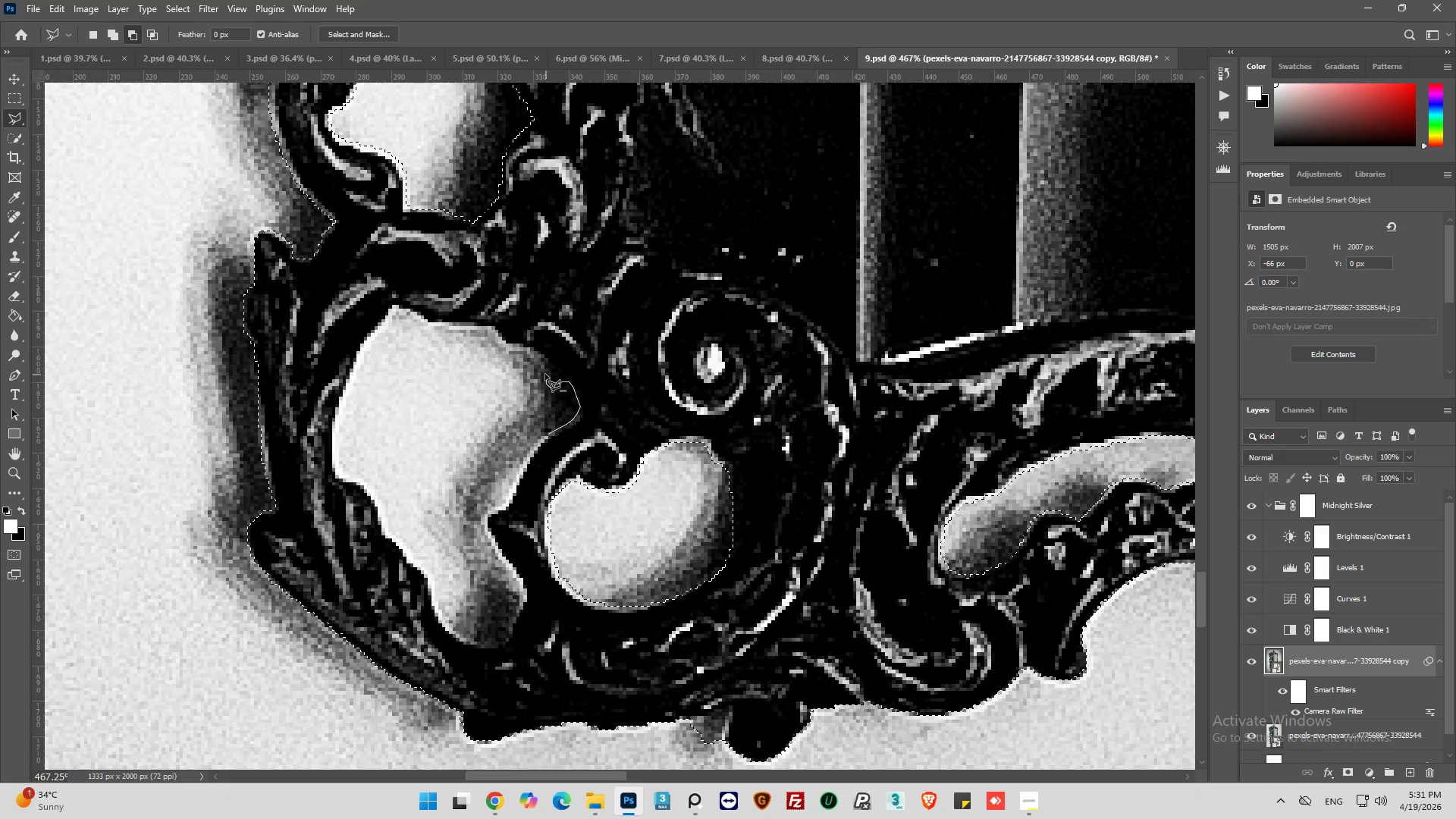 
left_click_drag(start_coordinate=[546, 375], to_coordinate=[544, 370])
 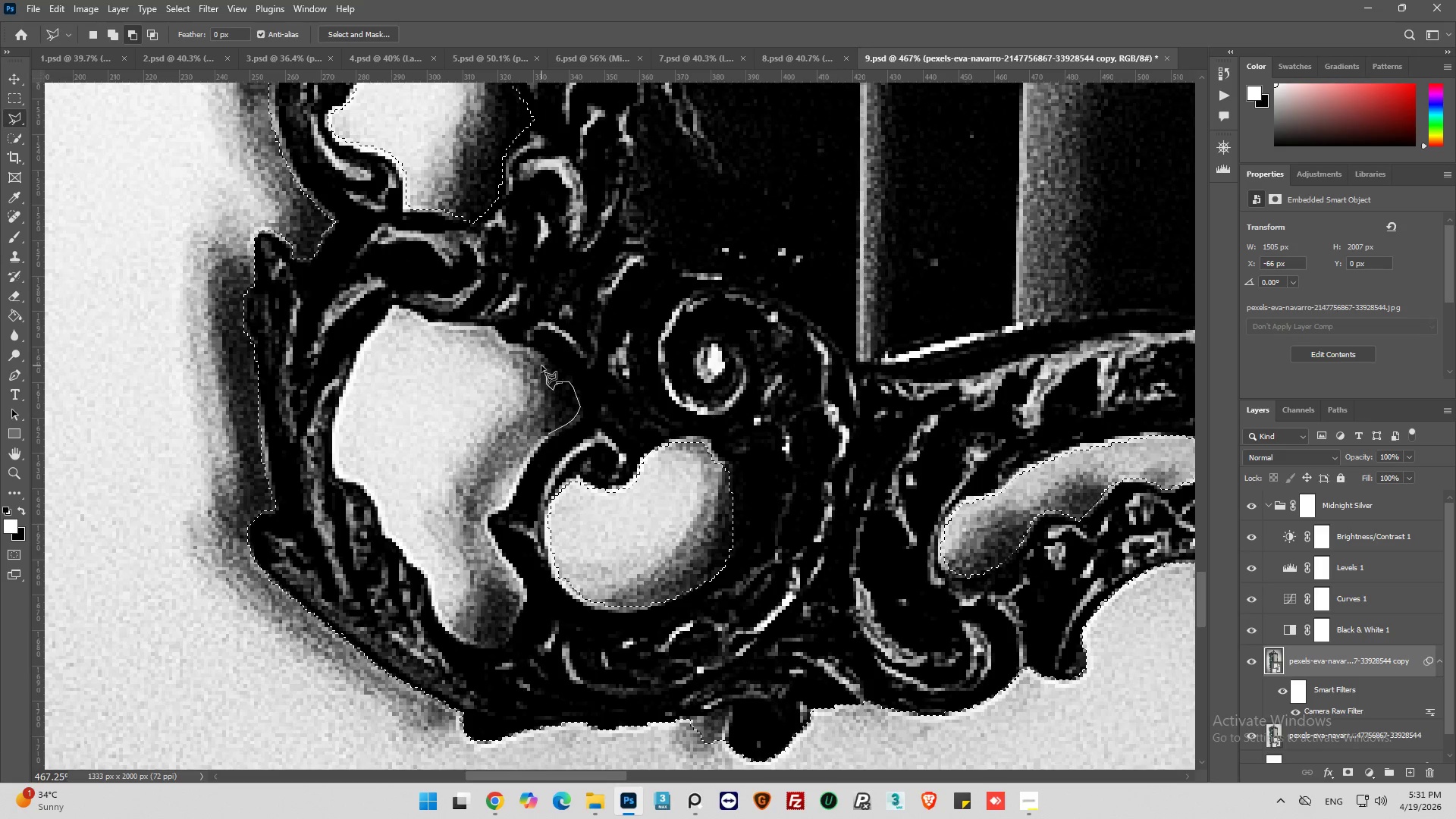 
left_click_drag(start_coordinate=[541, 366], to_coordinate=[538, 362])
 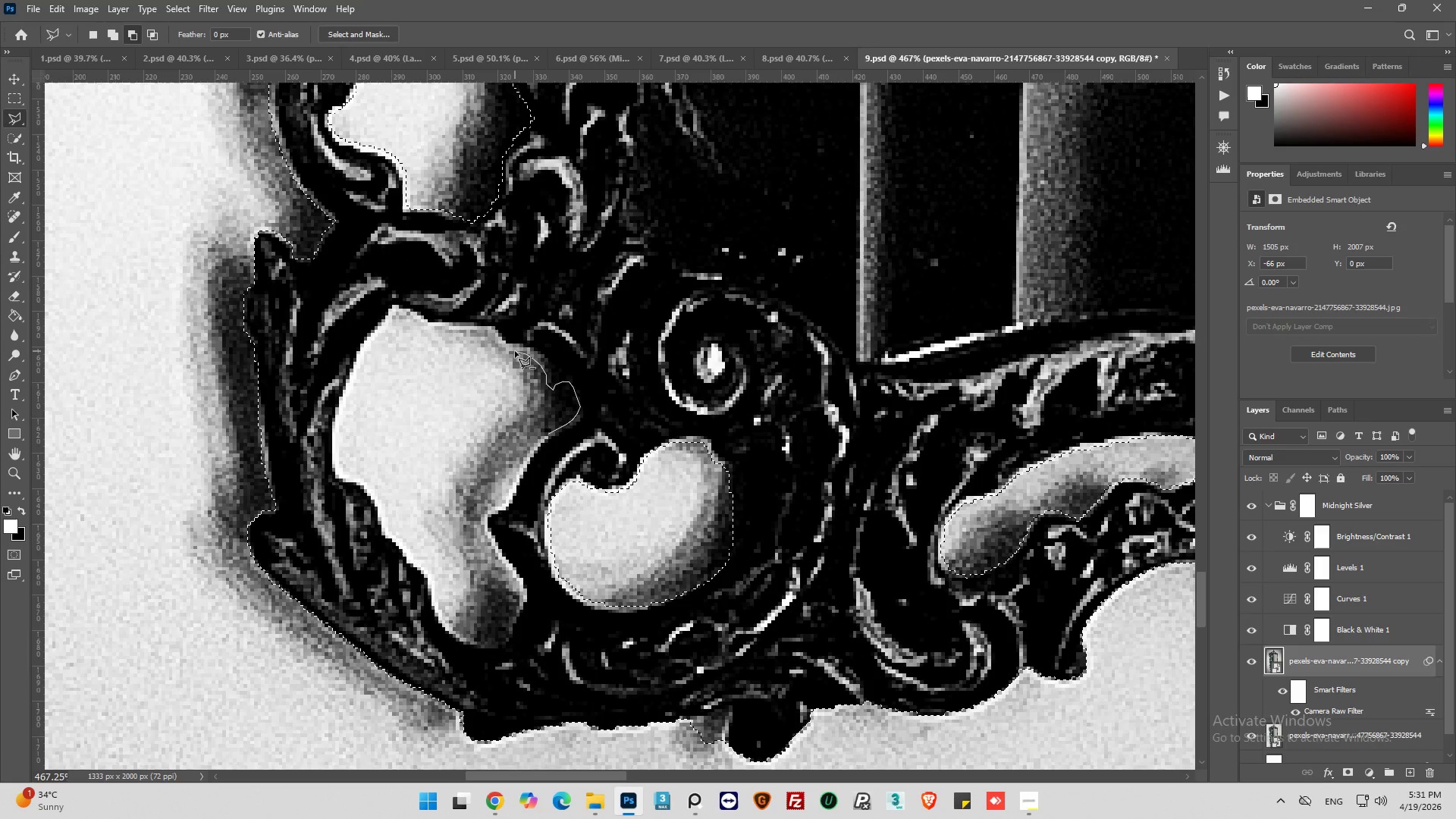 
left_click_drag(start_coordinate=[515, 351], to_coordinate=[510, 352])
 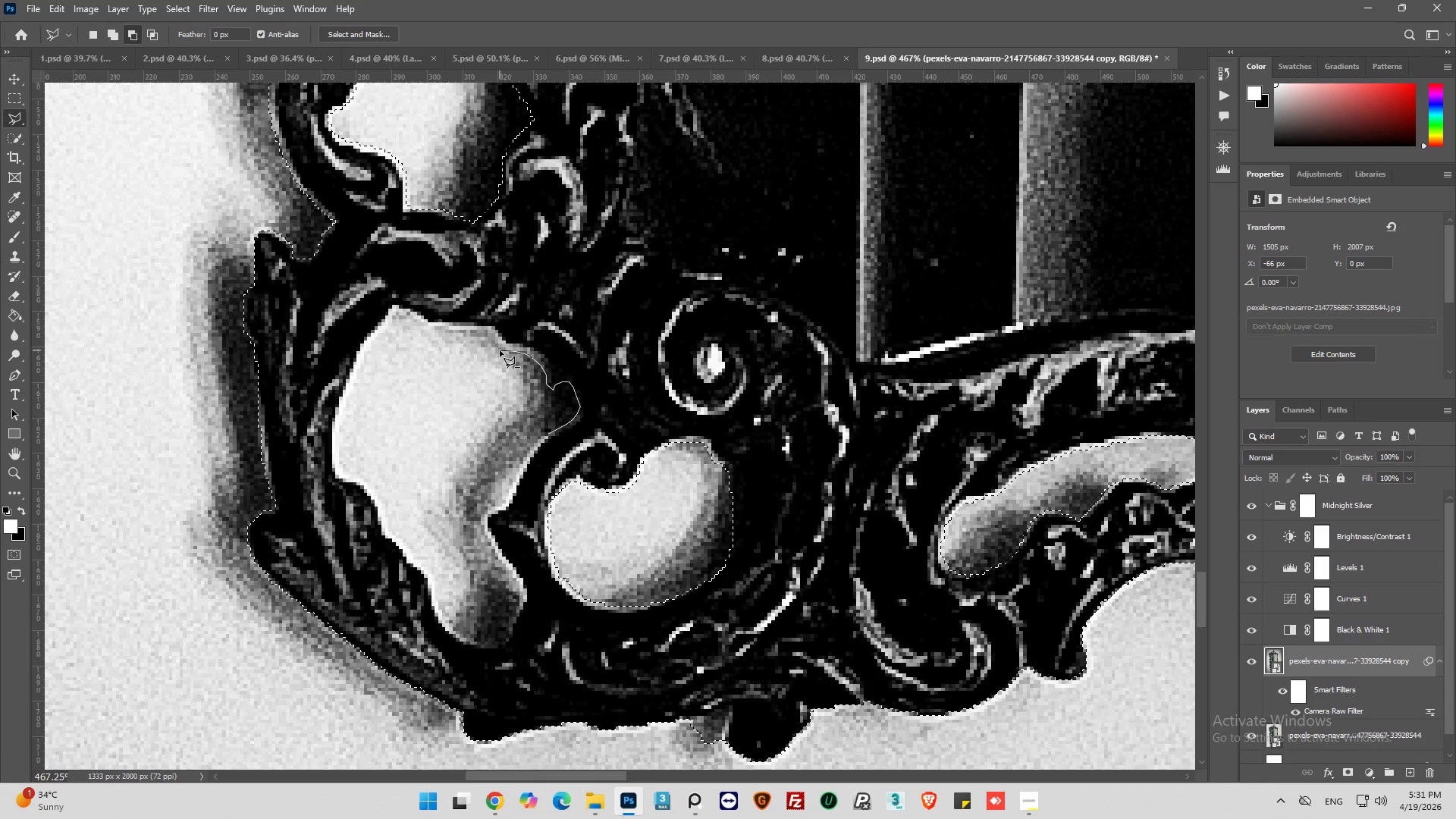 
left_click_drag(start_coordinate=[500, 350], to_coordinate=[497, 346])
 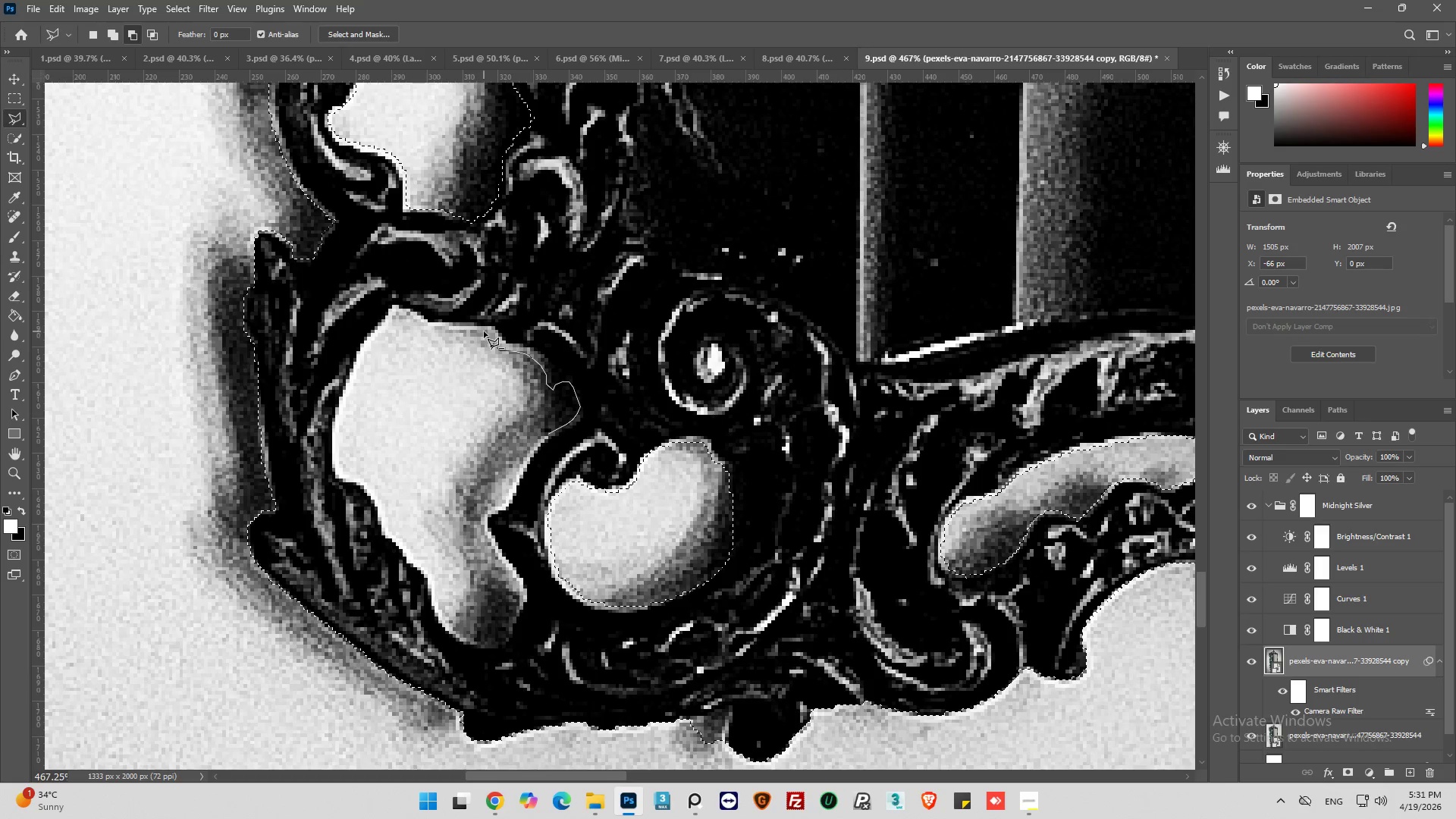 
left_click([484, 331])
 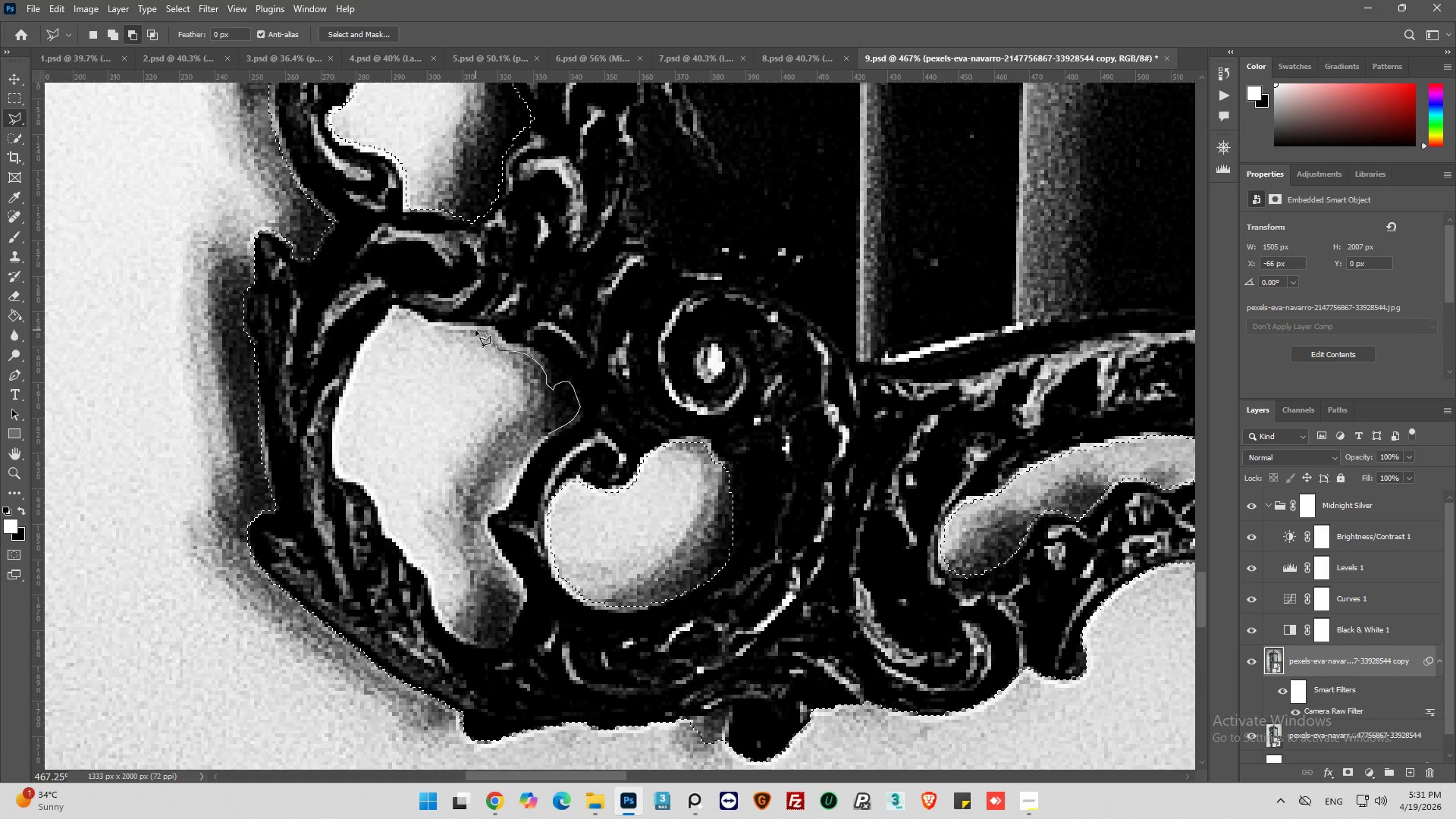 
left_click_drag(start_coordinate=[475, 330], to_coordinate=[469, 332])
 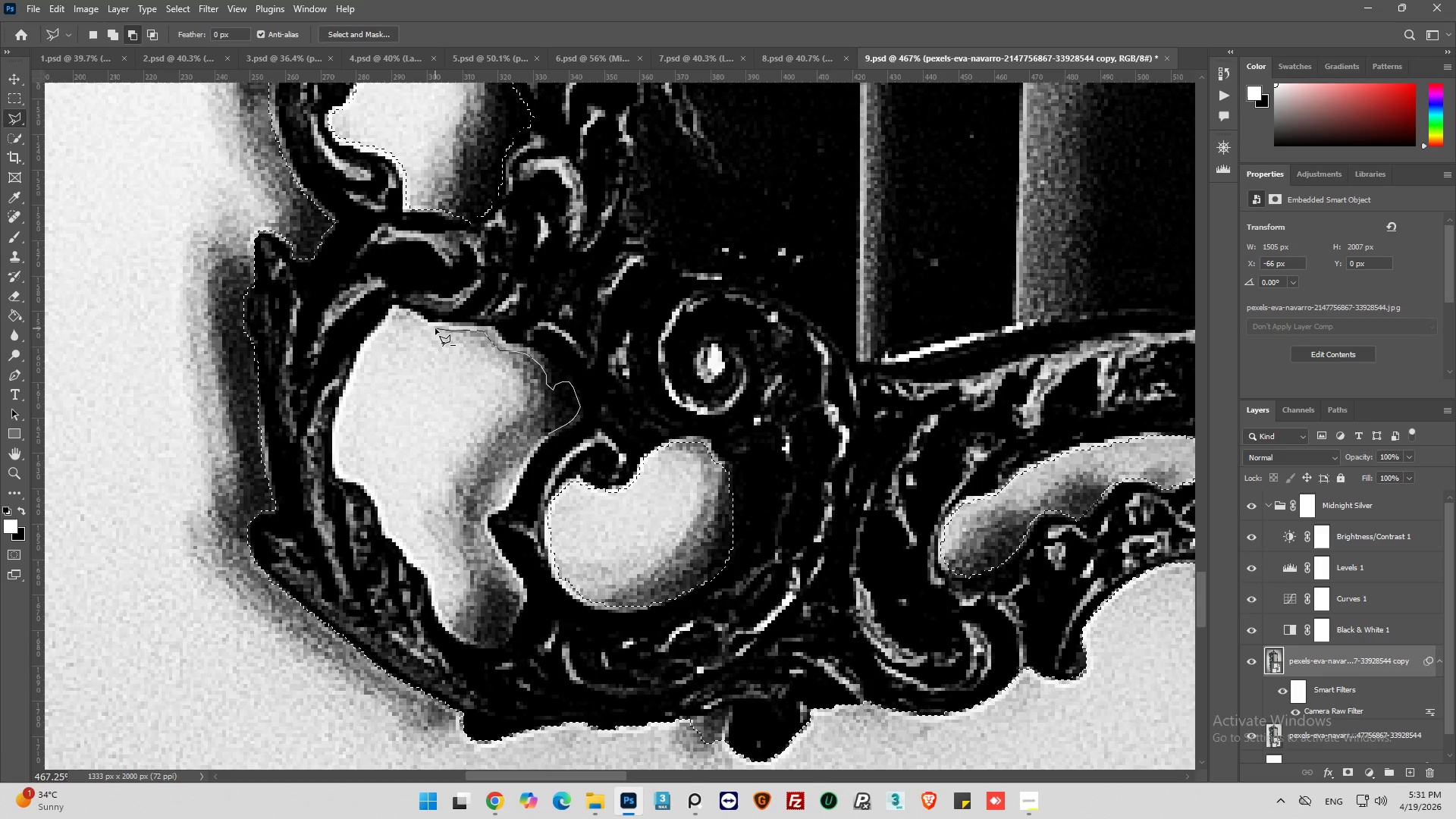 
left_click([419, 325])
 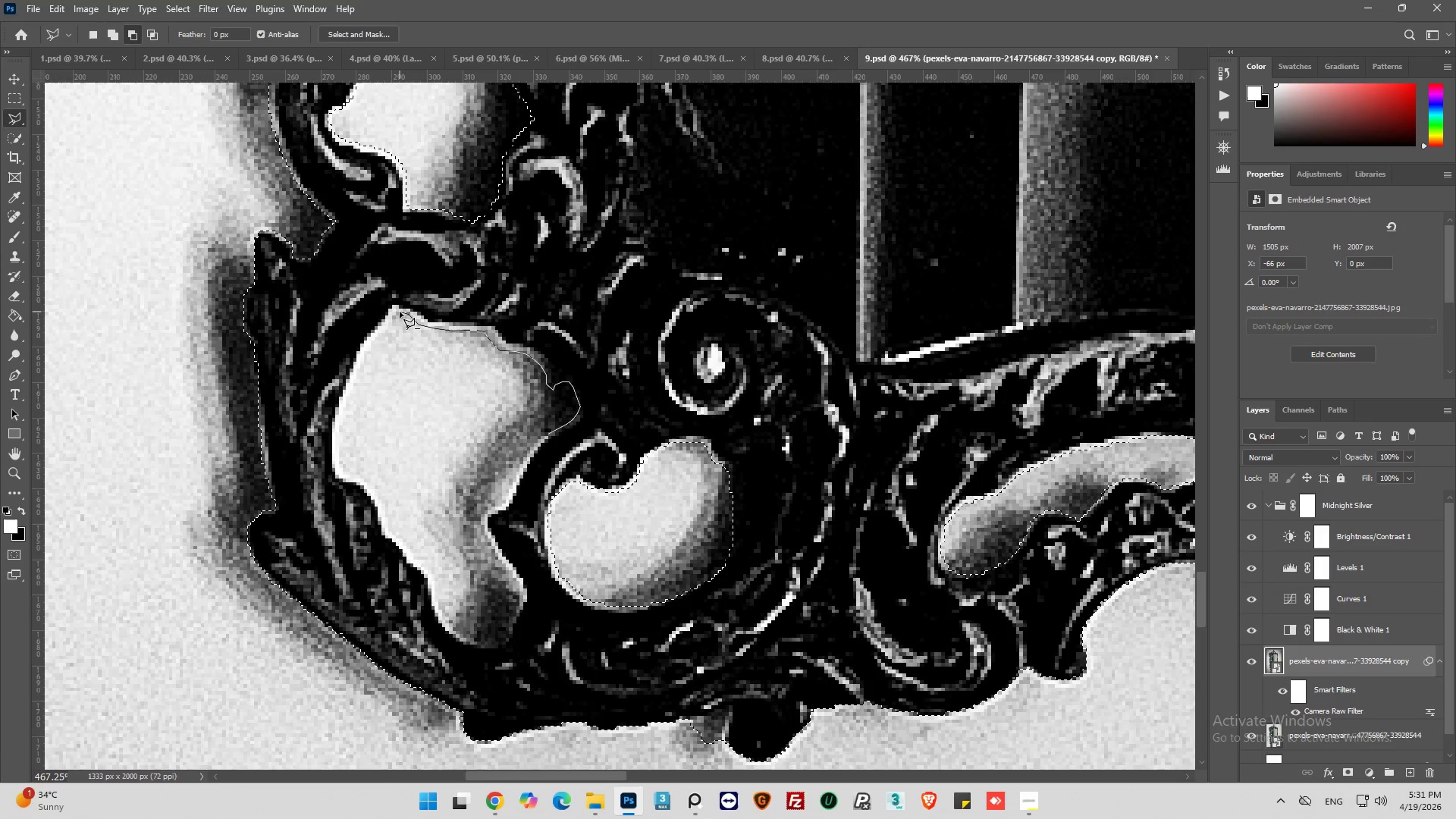 
left_click([400, 312])
 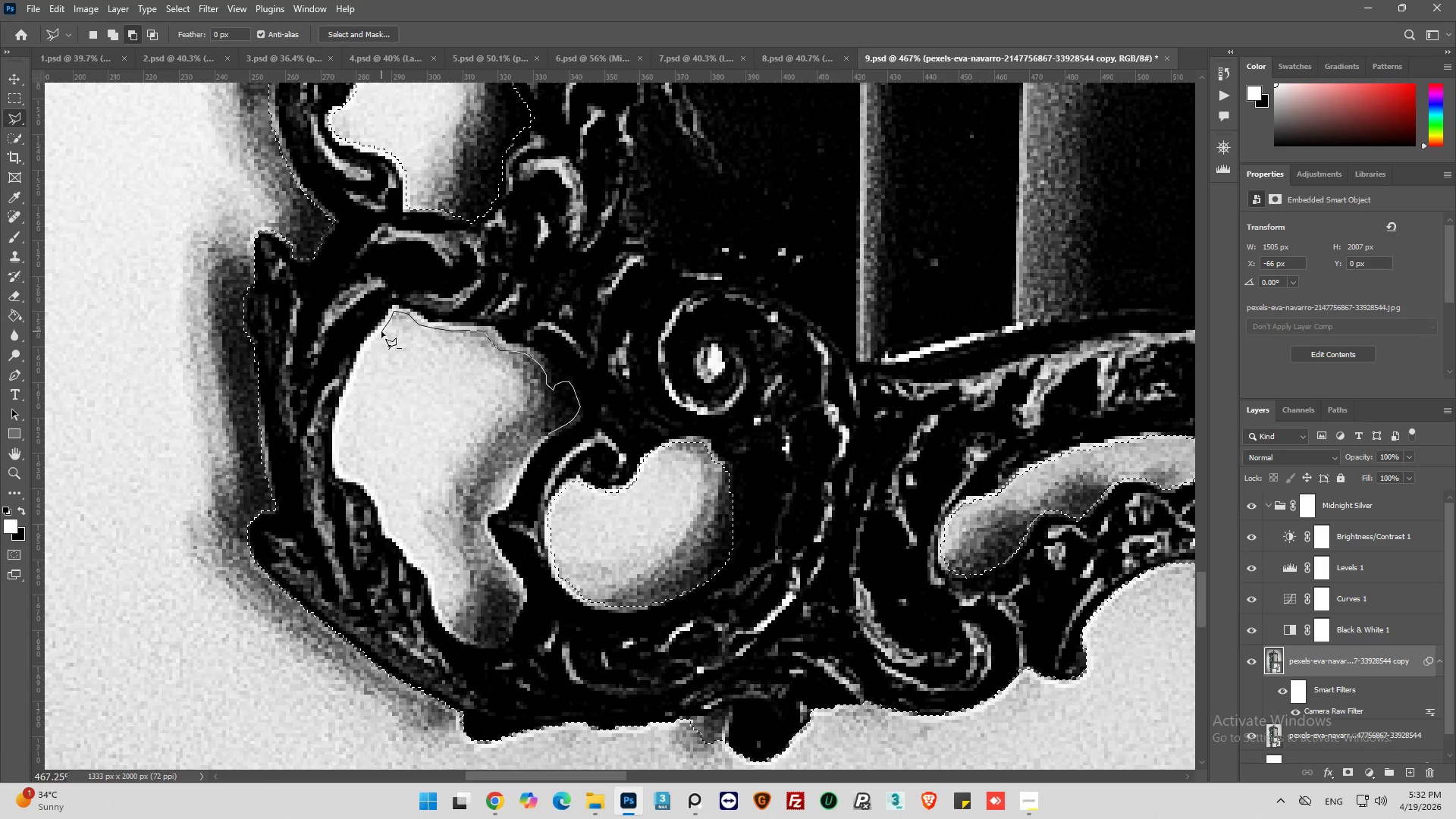 
left_click_drag(start_coordinate=[371, 339], to_coordinate=[366, 344])
 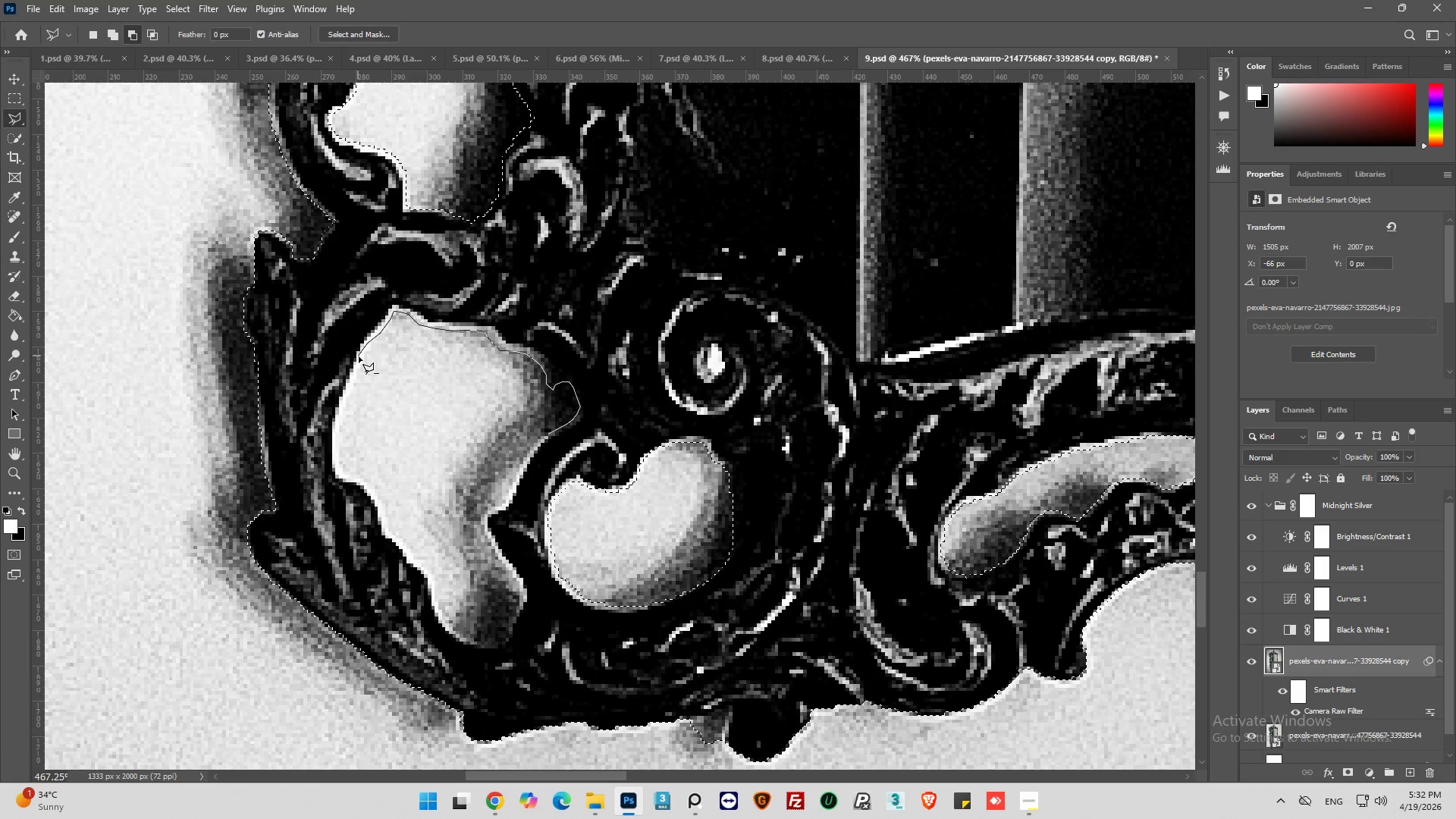 
left_click([359, 358])
 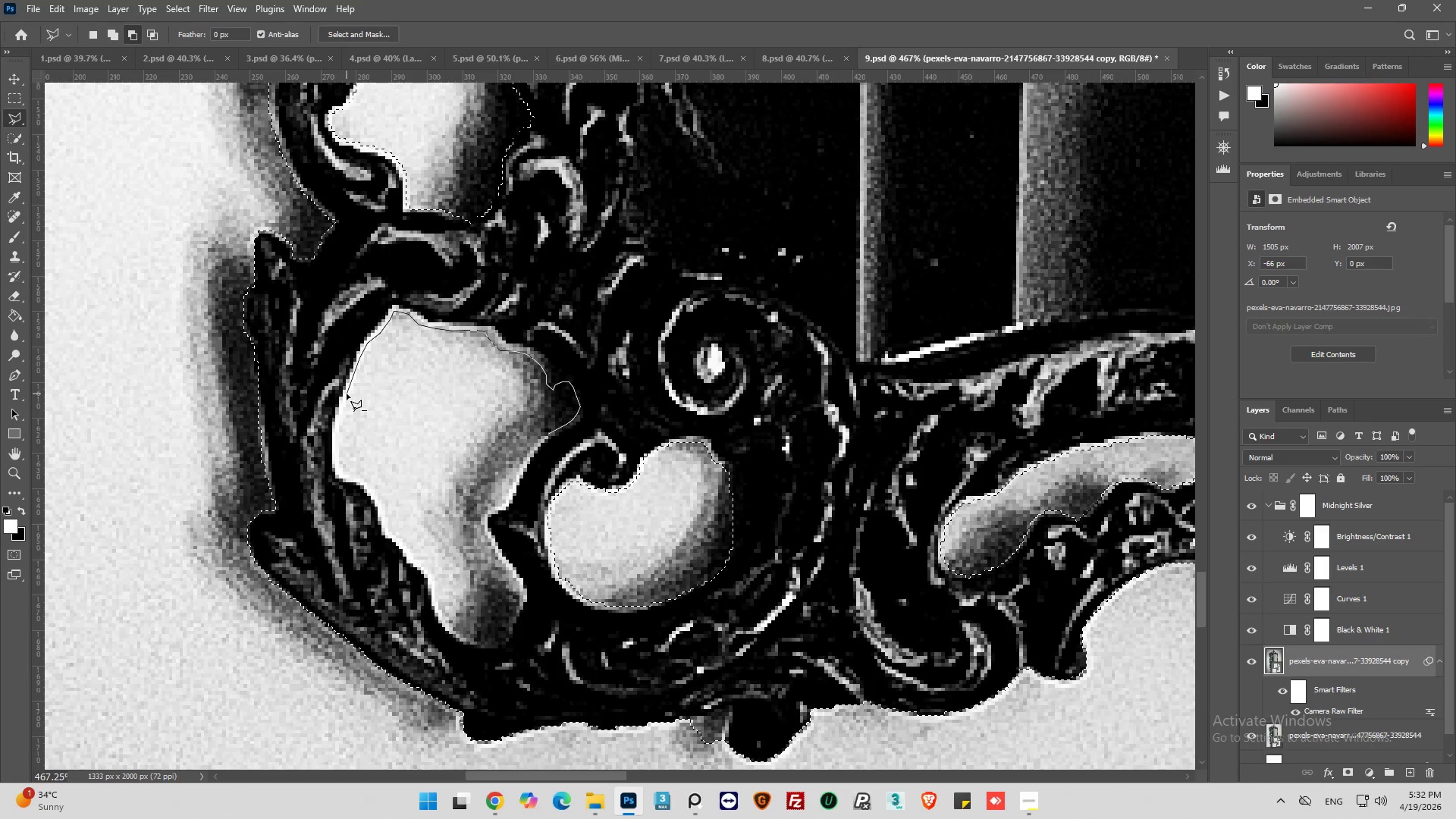 
left_click([347, 394])
 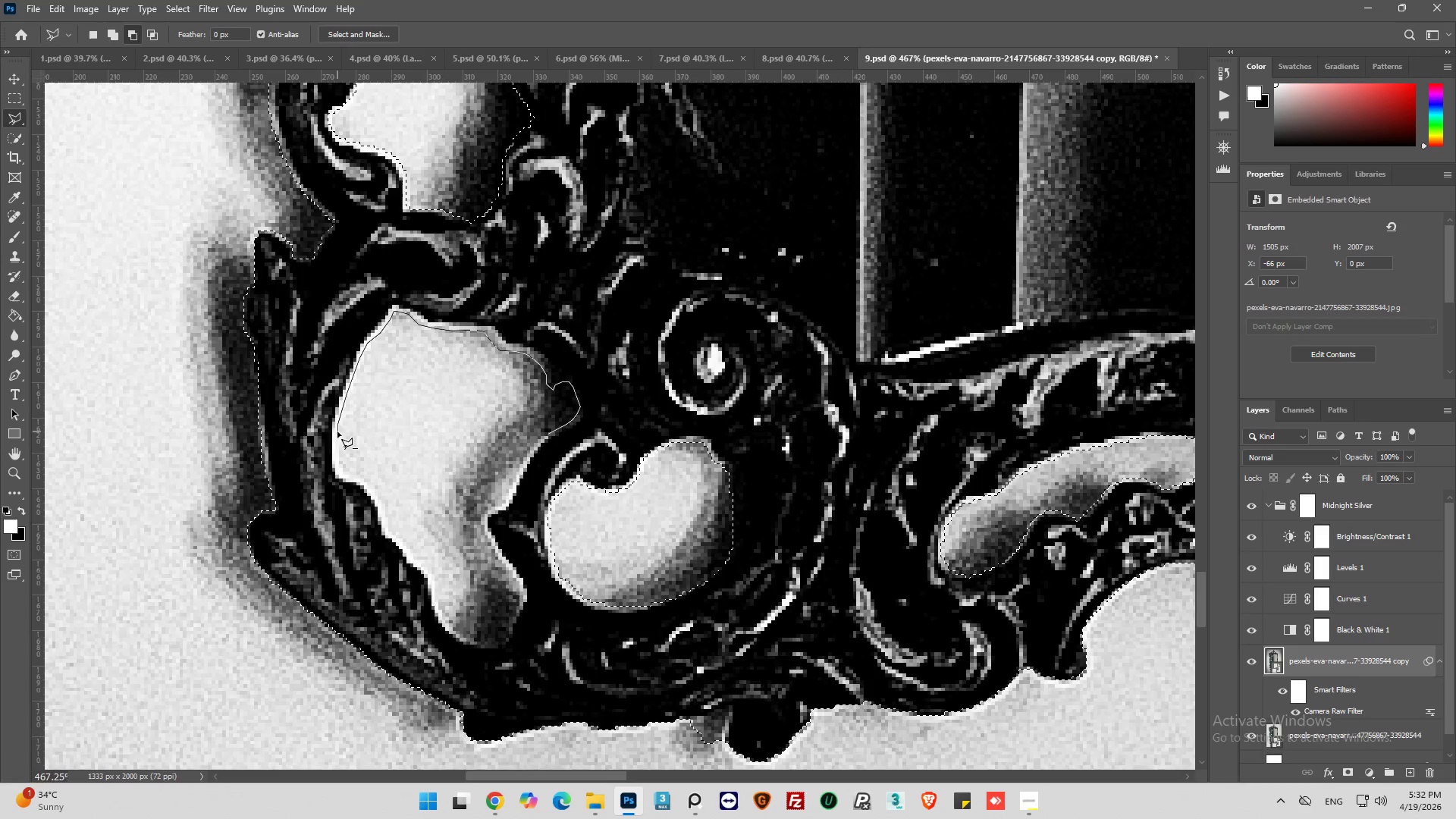 
wait(5.2)
 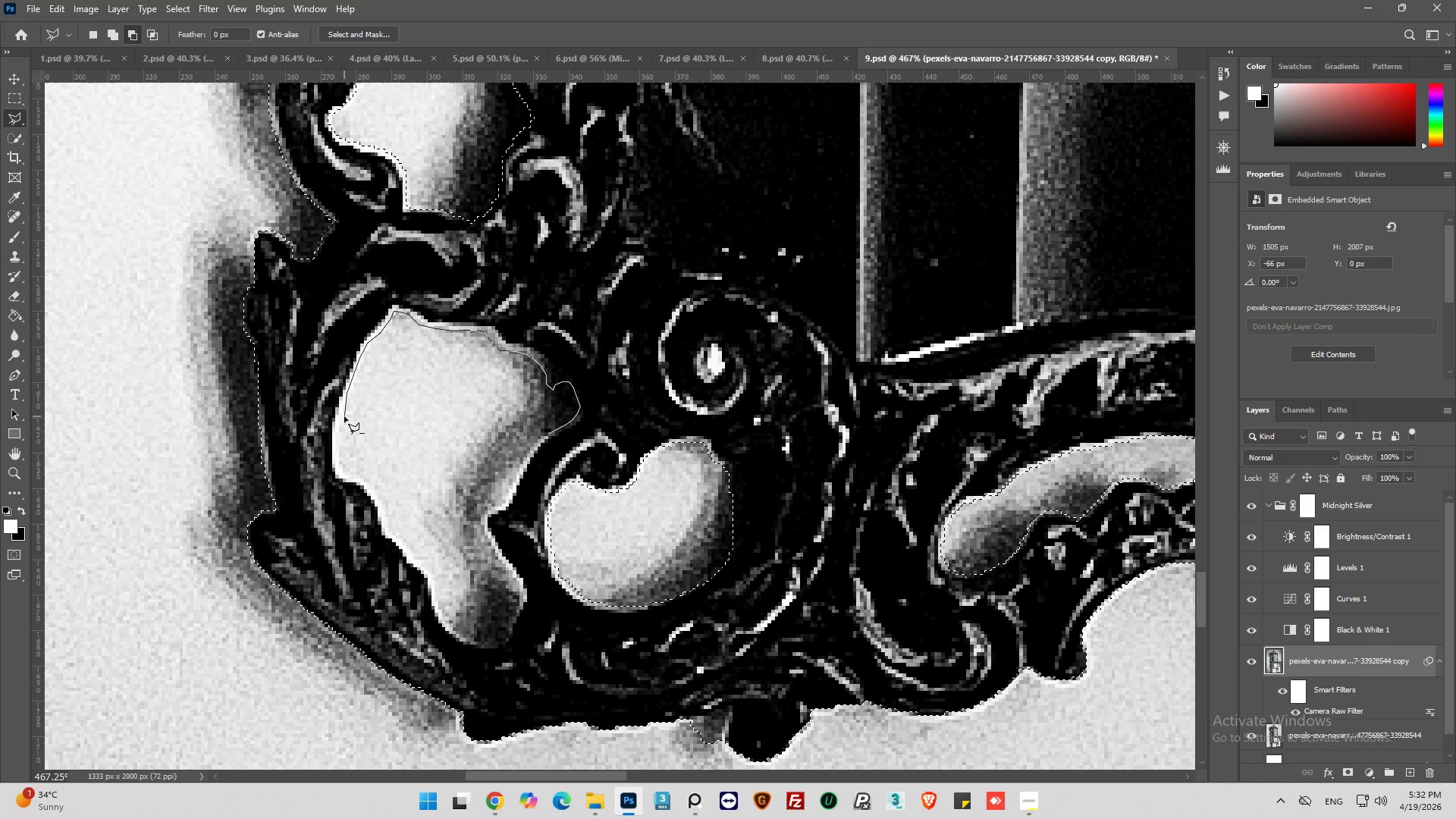 
left_click([335, 444])
 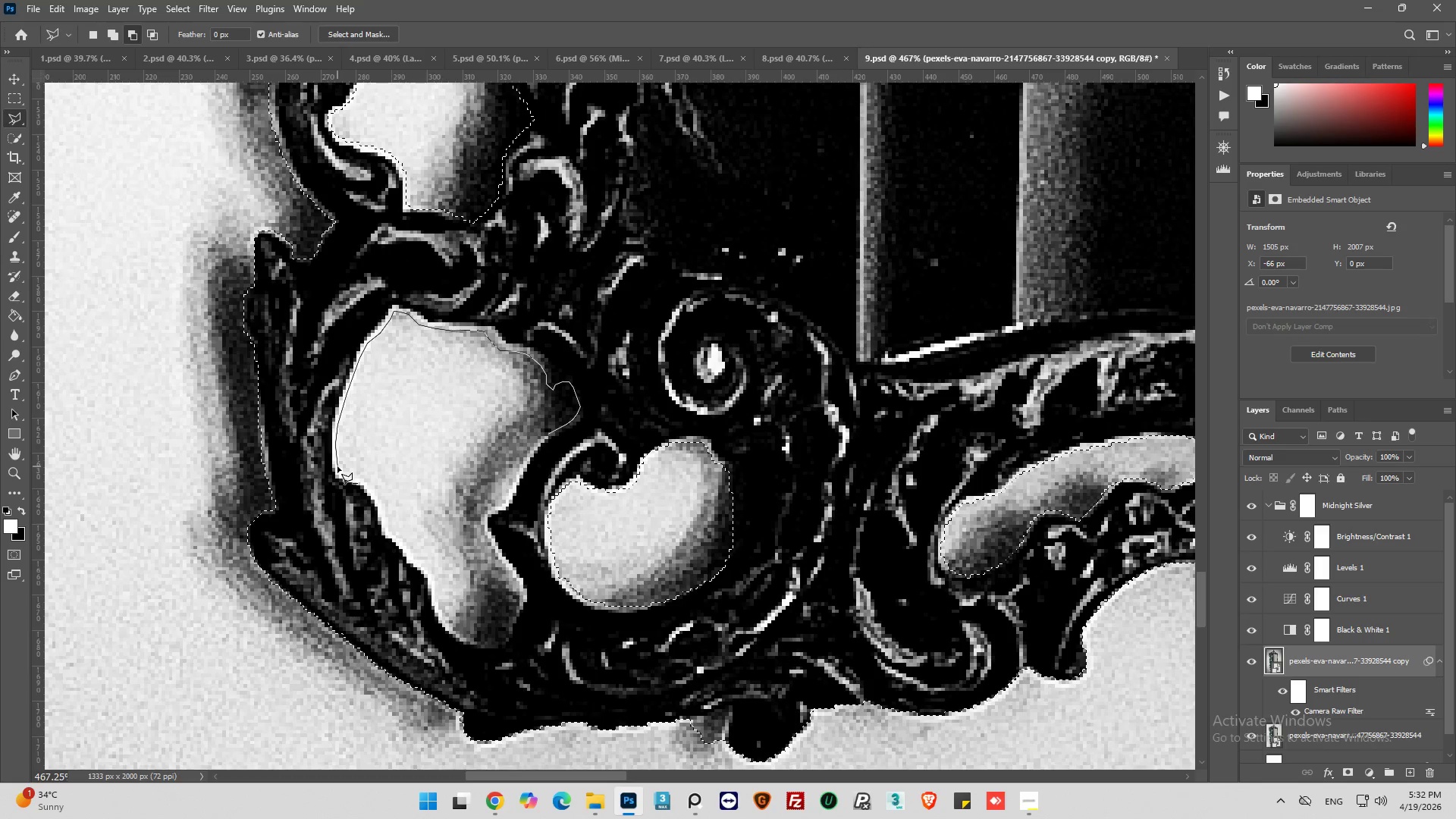 
left_click([337, 466])
 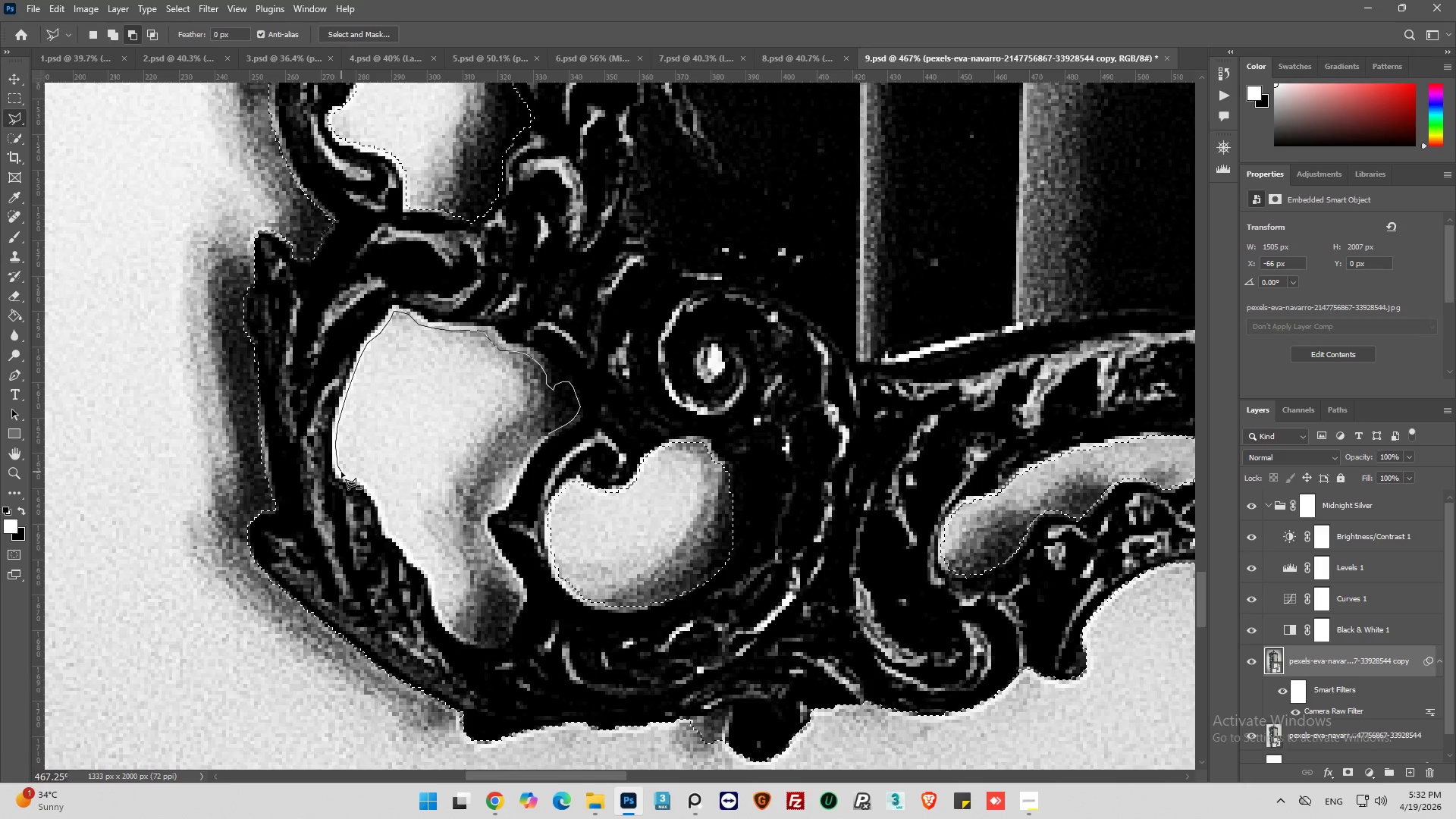 
left_click([341, 472])
 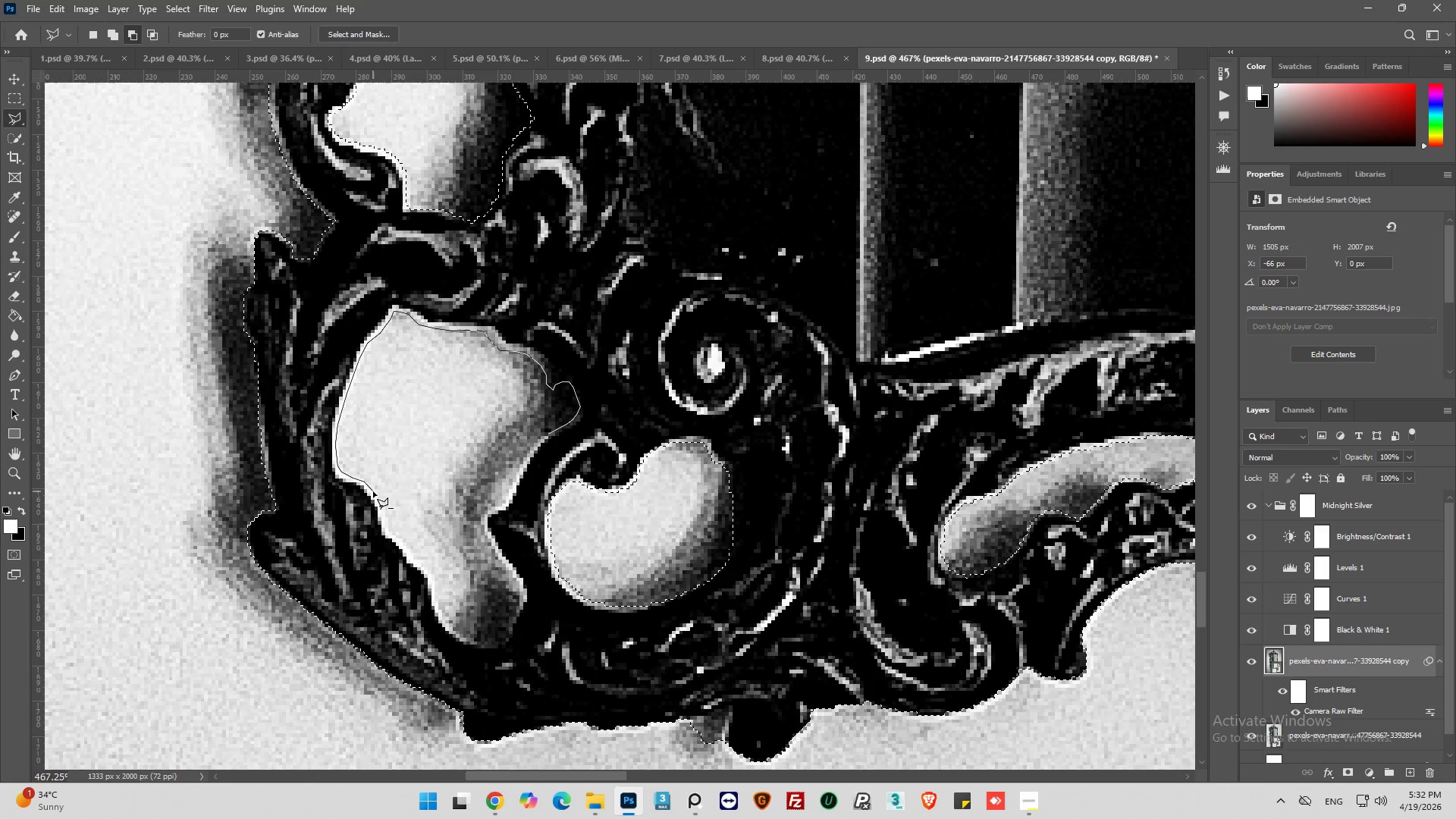 
wait(5.11)
 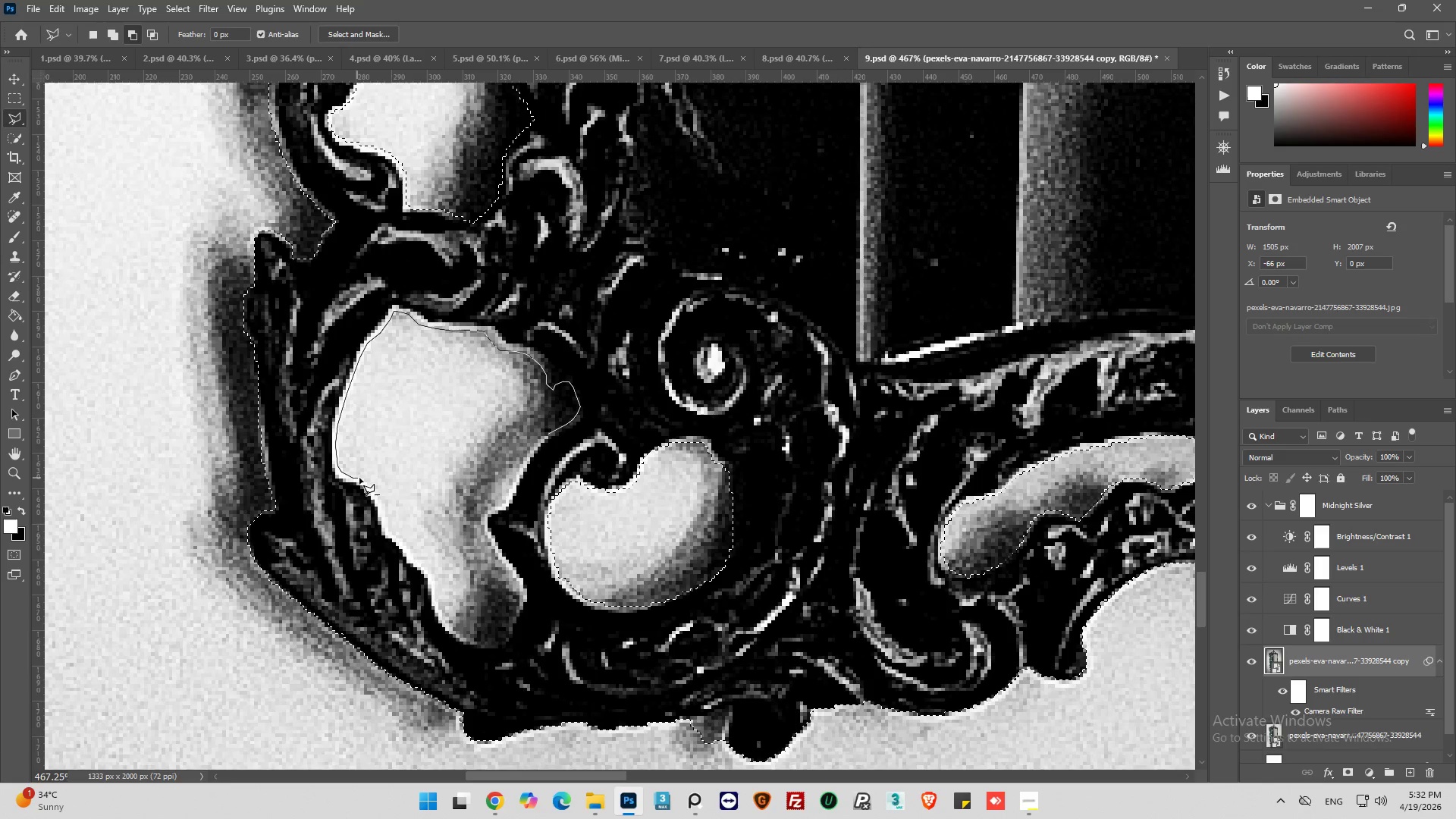 
left_click_drag(start_coordinate=[377, 496], to_coordinate=[377, 500])
 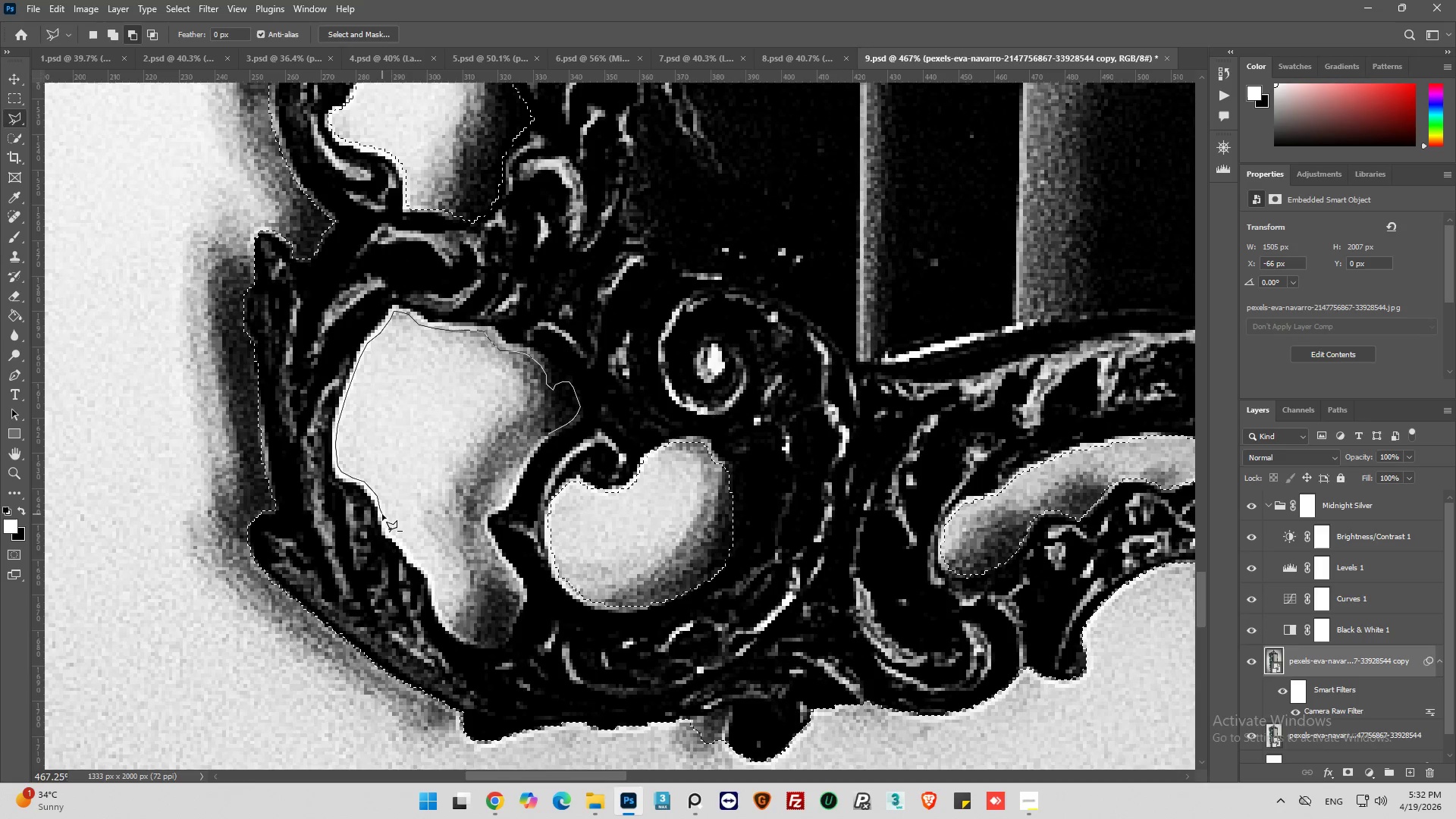 
left_click([384, 517])
 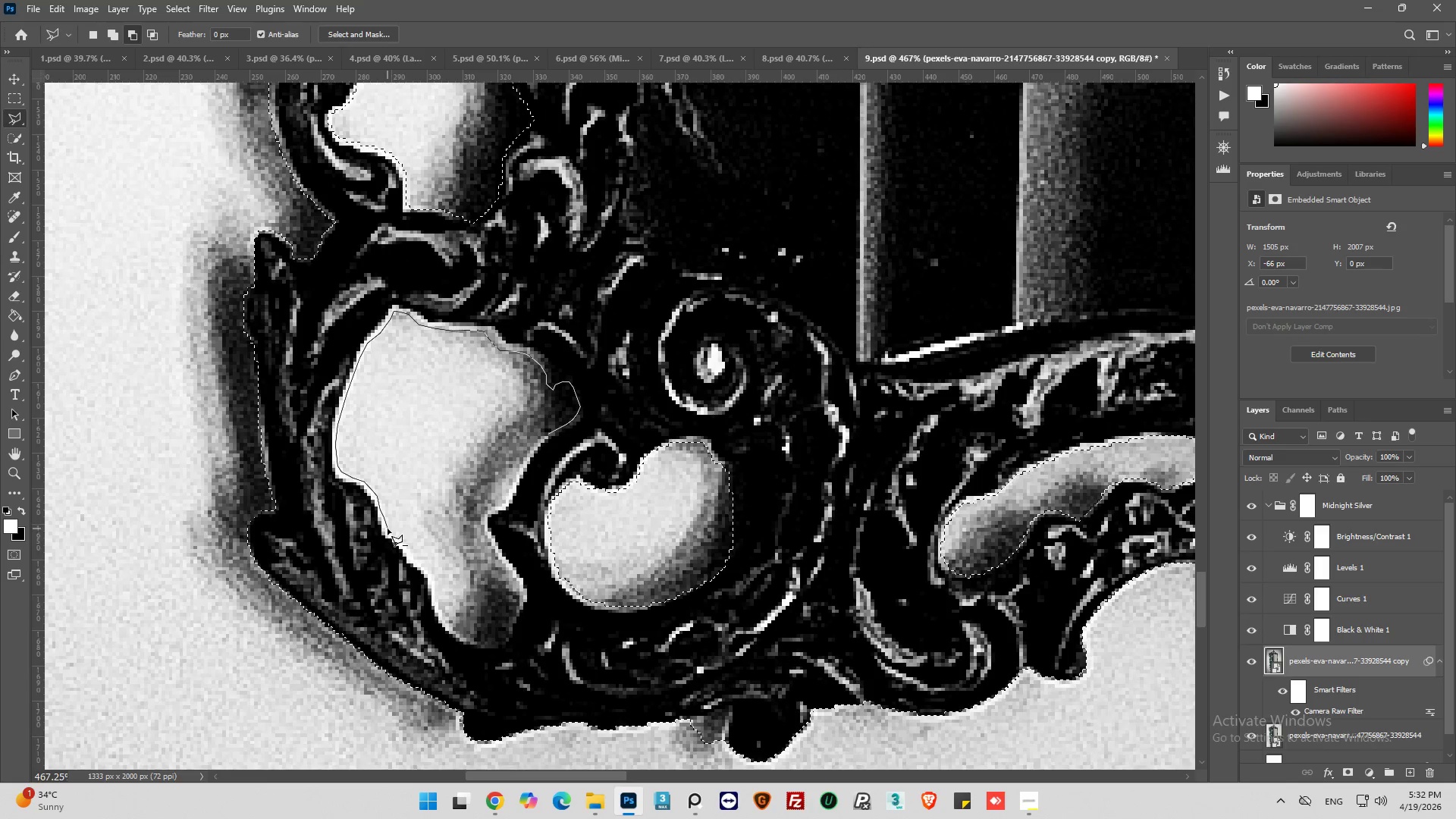 
left_click([388, 530])
 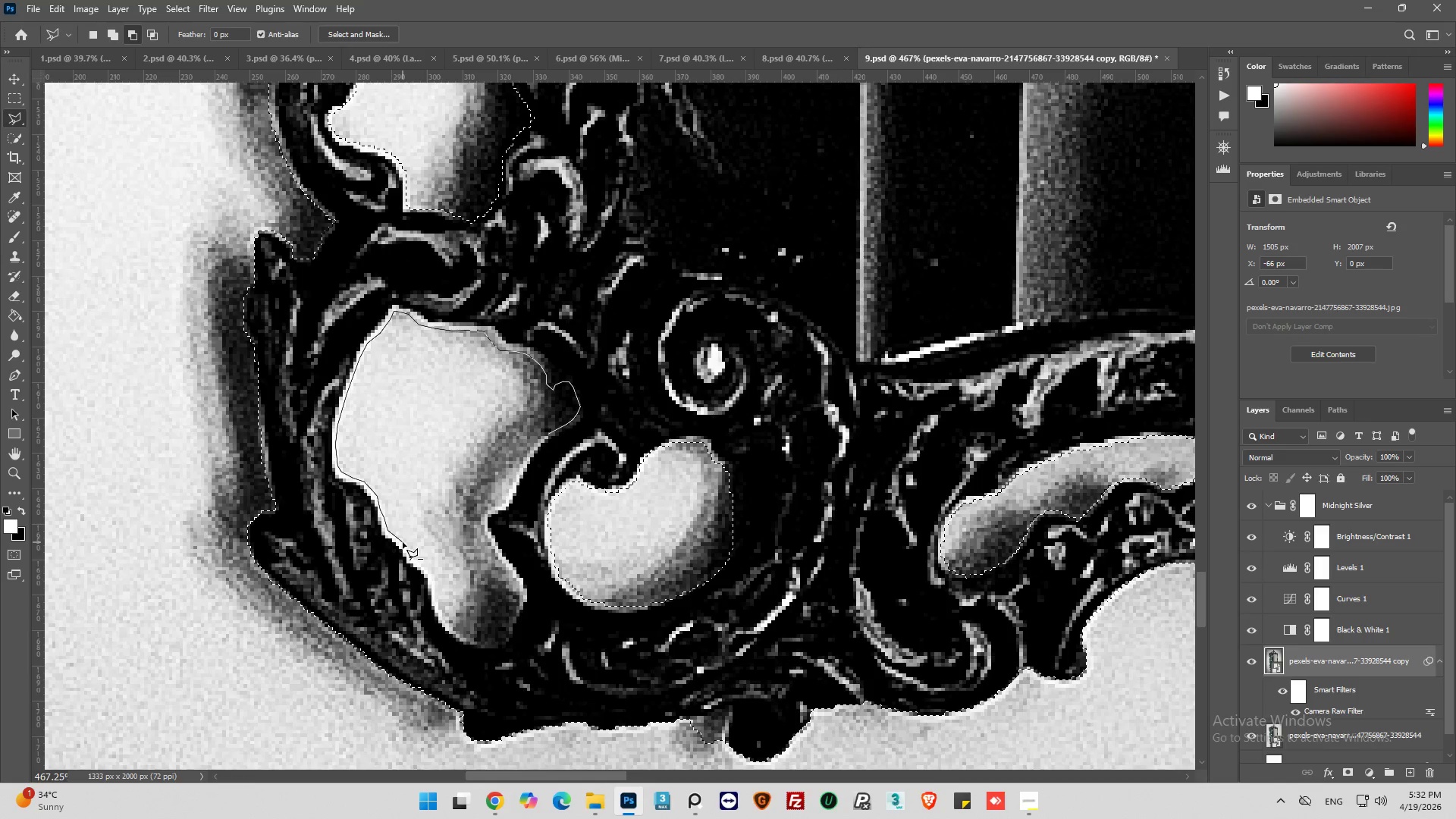 
left_click([403, 542])
 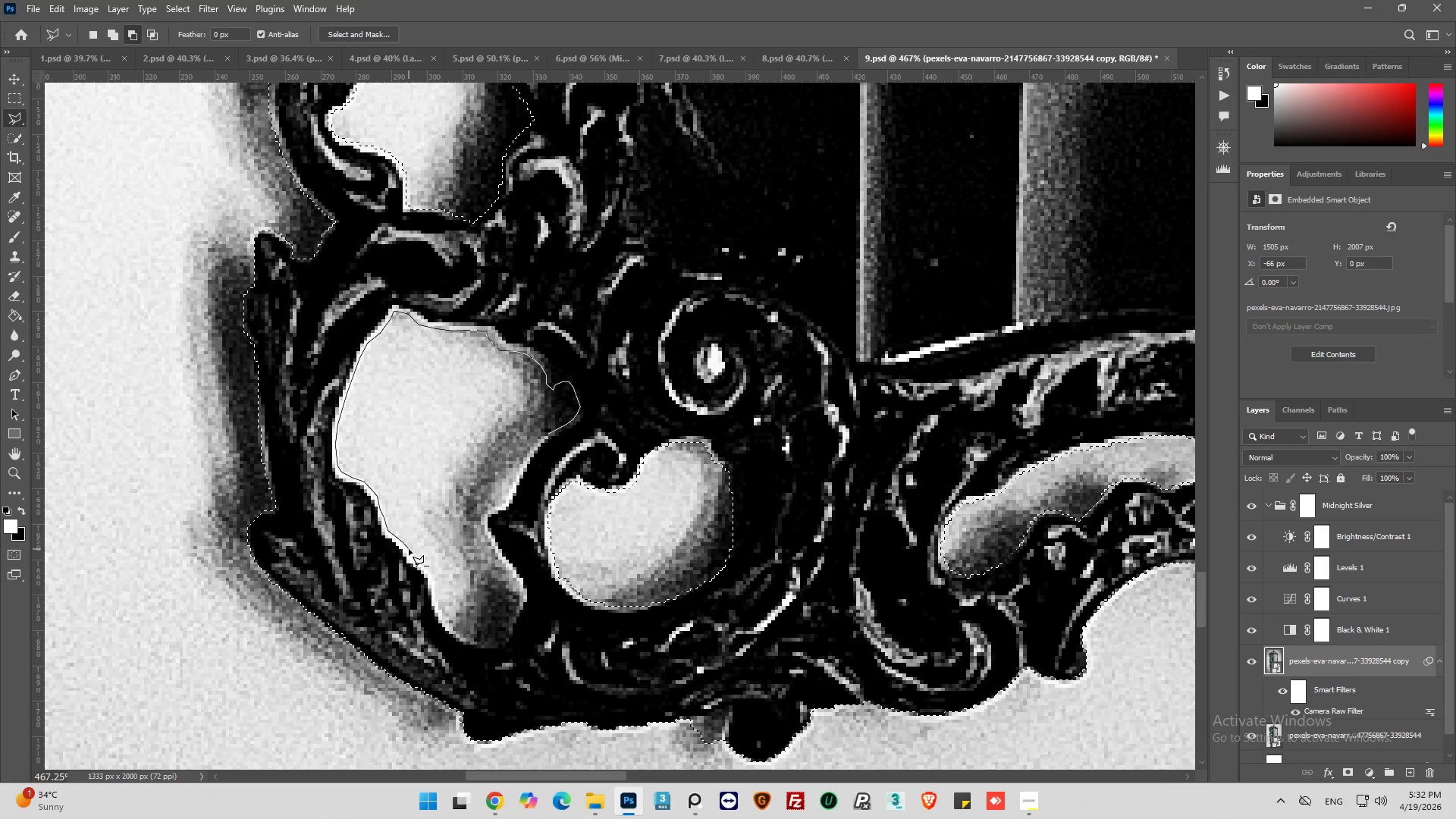 
left_click_drag(start_coordinate=[409, 549], to_coordinate=[411, 553])
 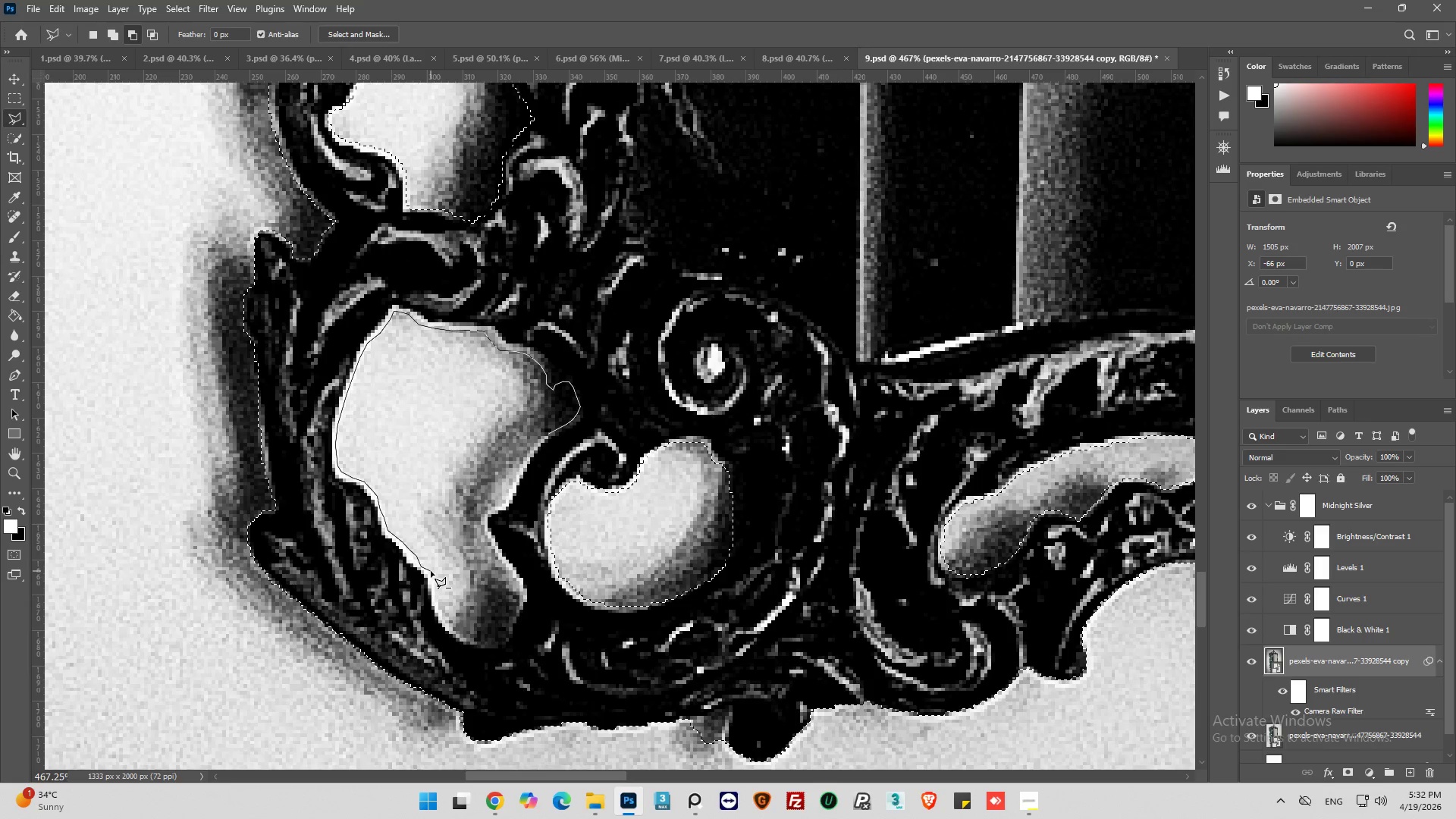 
left_click([430, 574])
 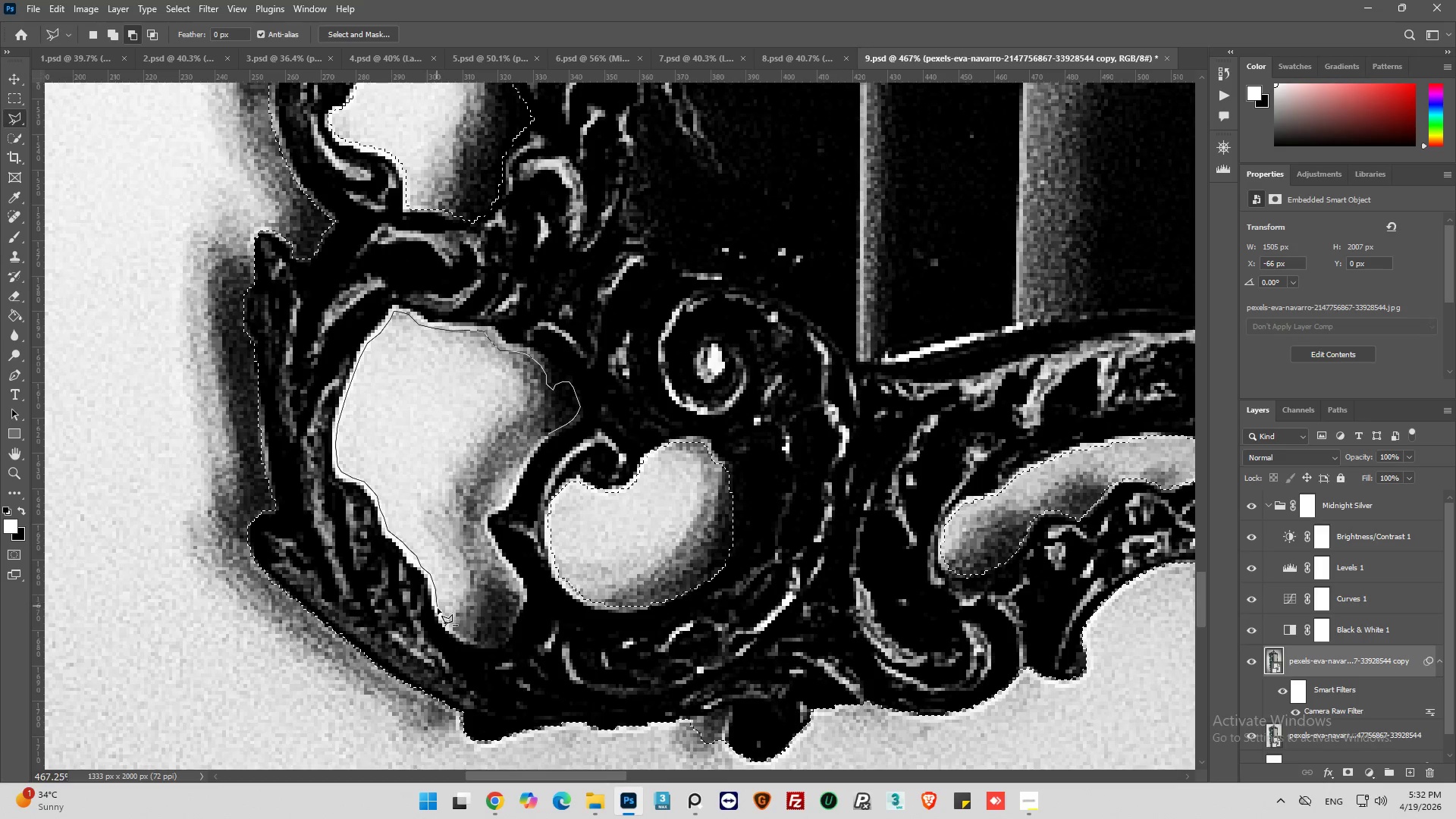 
left_click_drag(start_coordinate=[441, 612], to_coordinate=[442, 617])
 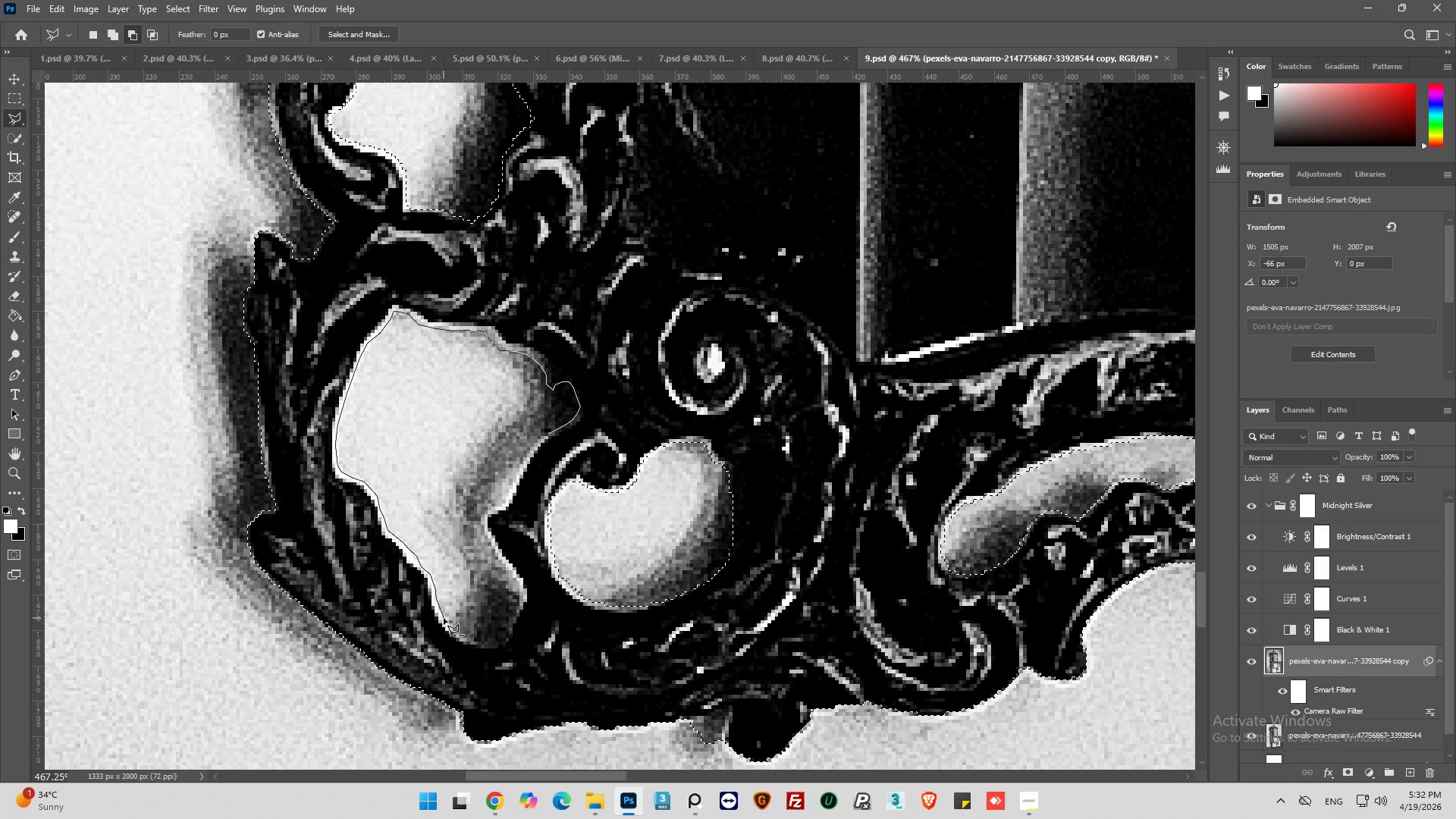 
left_click([453, 626])
 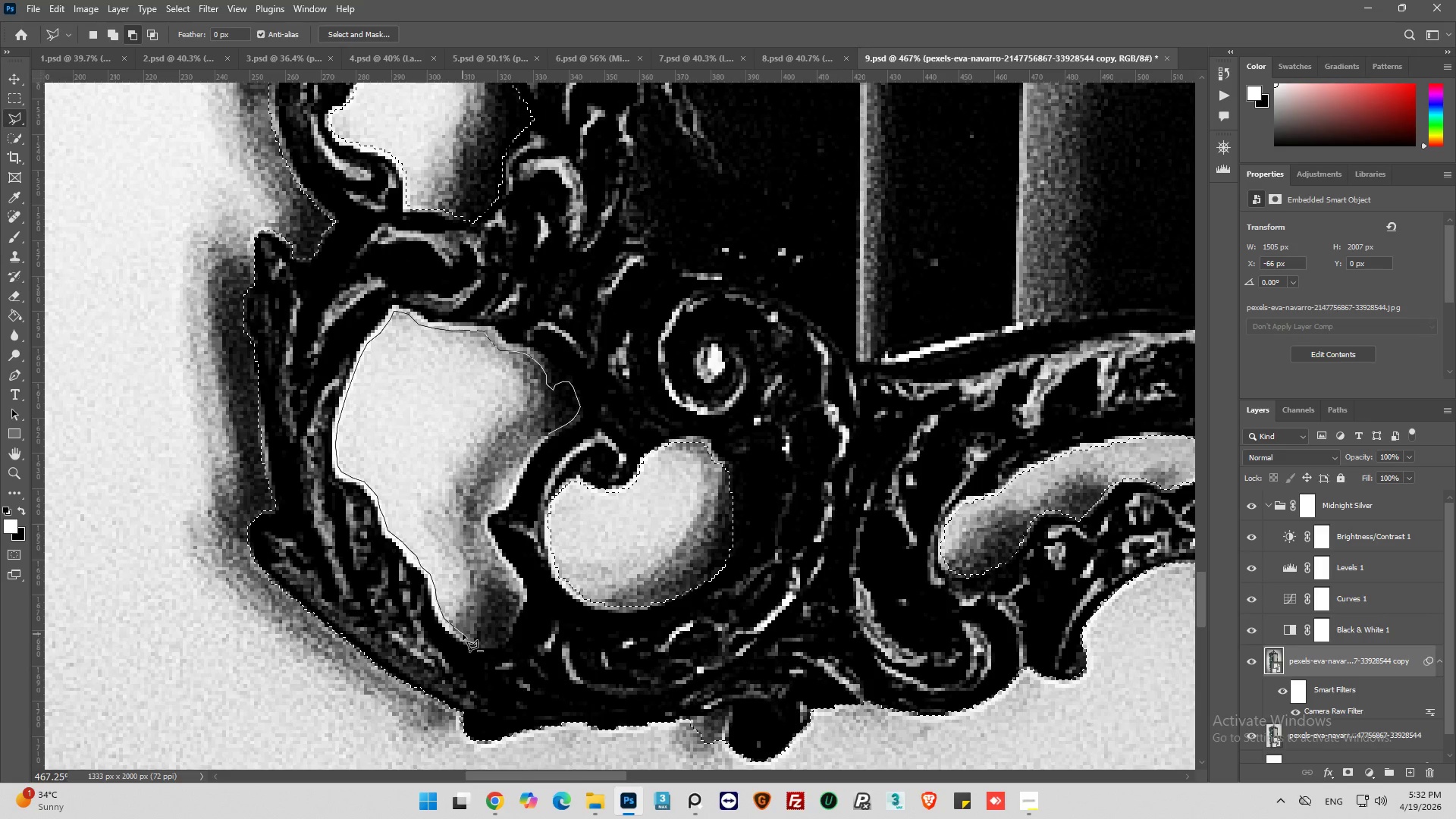 
left_click_drag(start_coordinate=[463, 634], to_coordinate=[469, 637])
 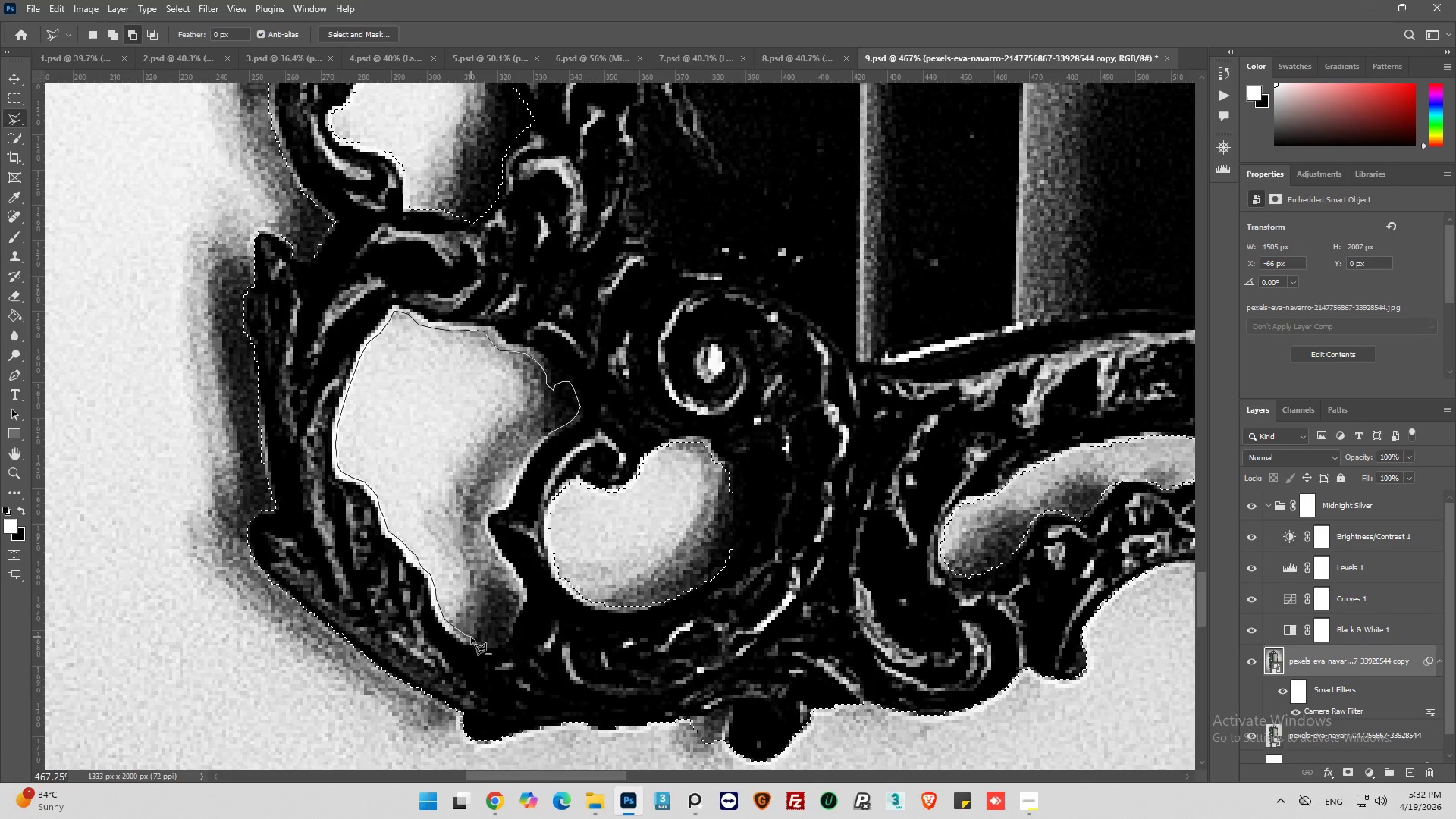 
left_click([471, 637])
 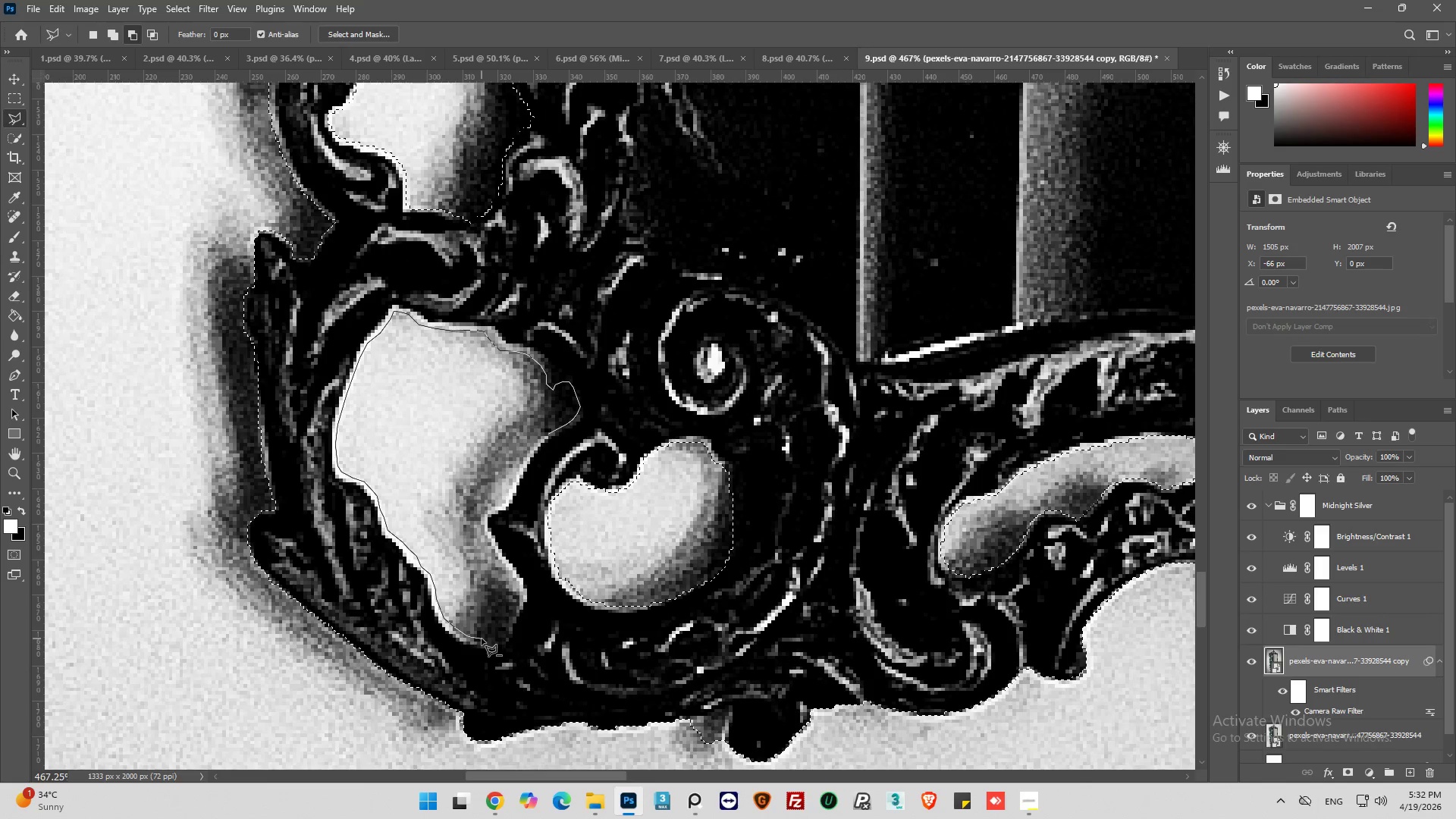 
left_click([482, 639])
 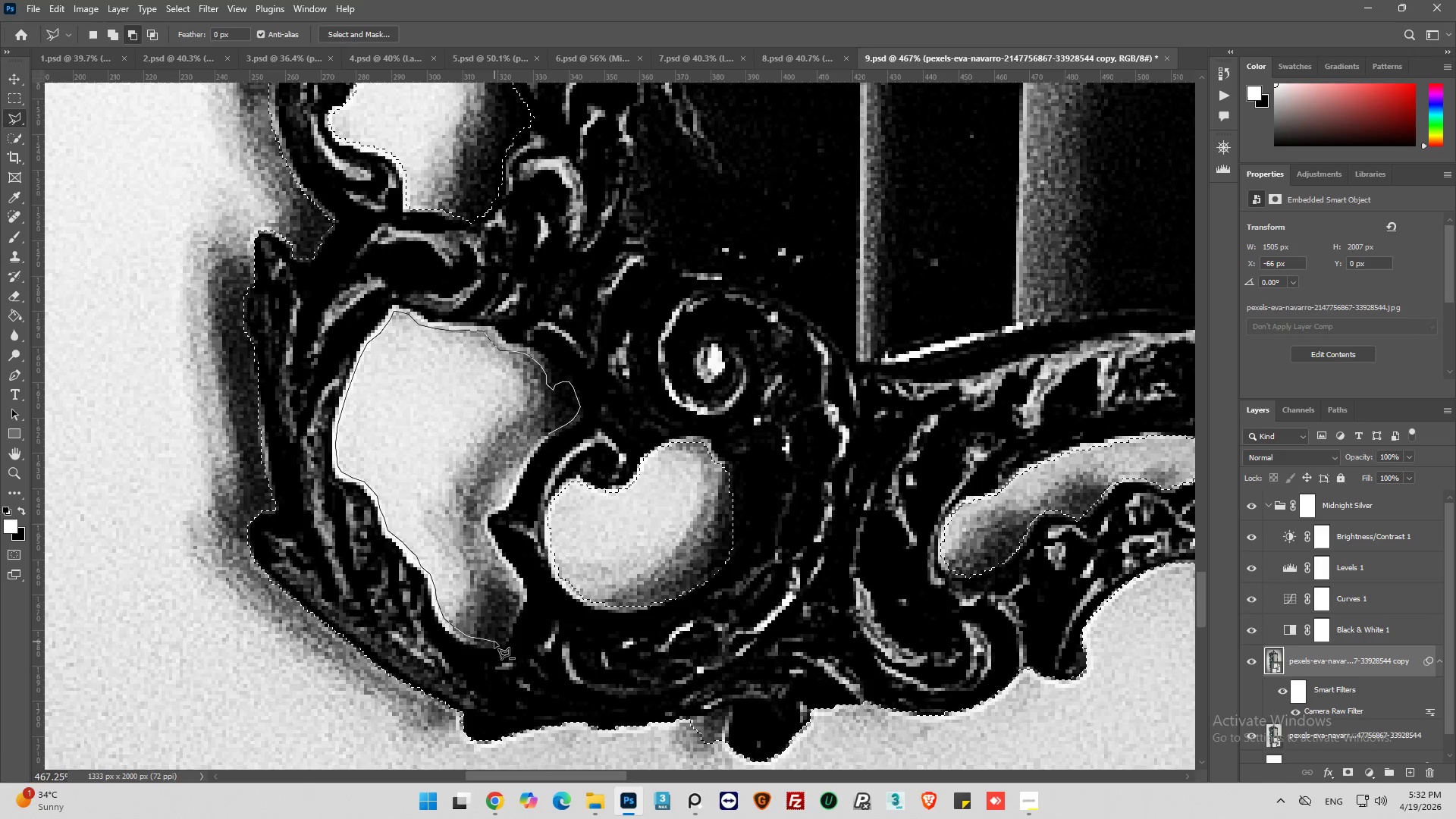 
left_click([494, 642])
 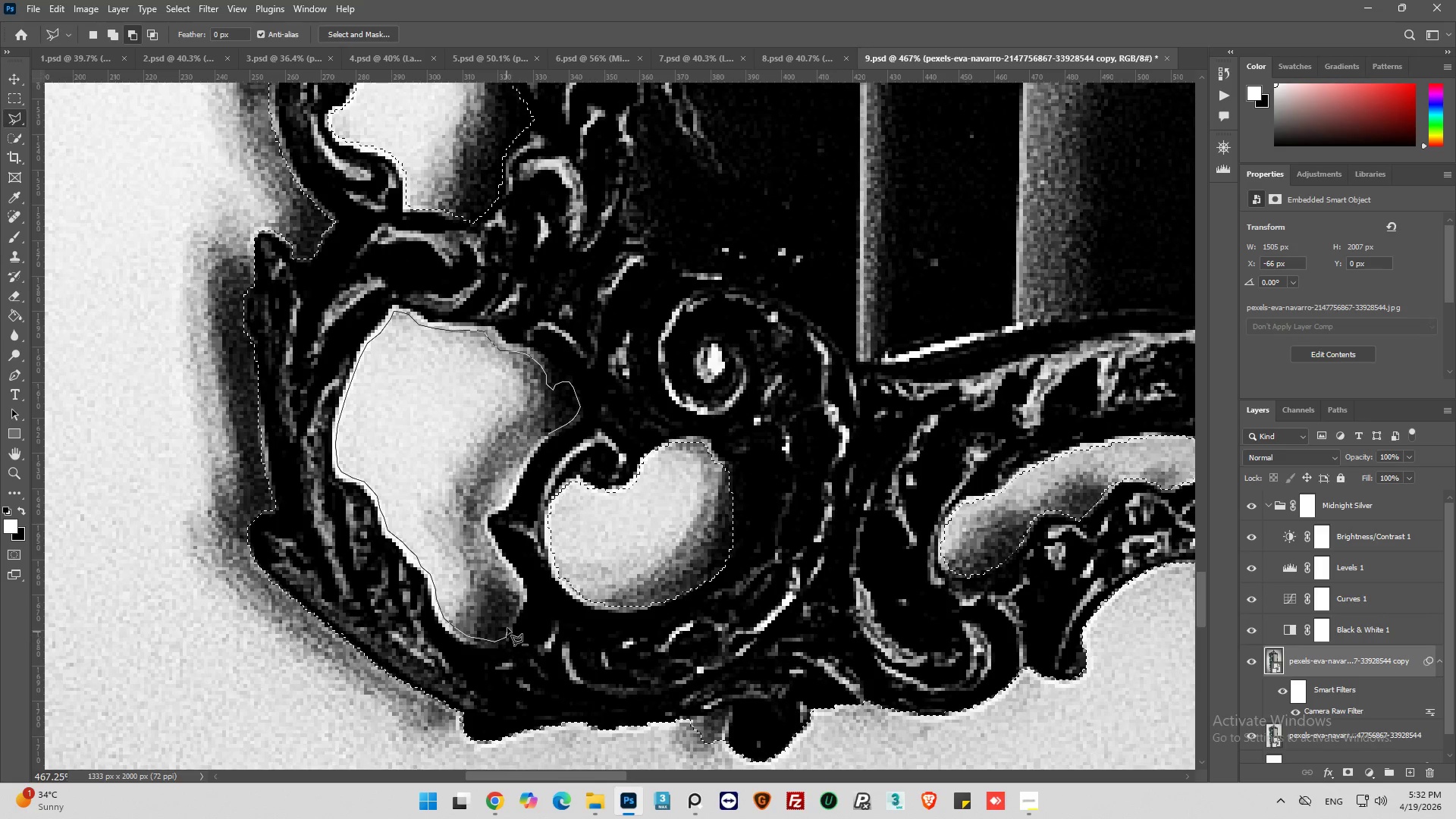 
left_click_drag(start_coordinate=[508, 626], to_coordinate=[509, 621])
 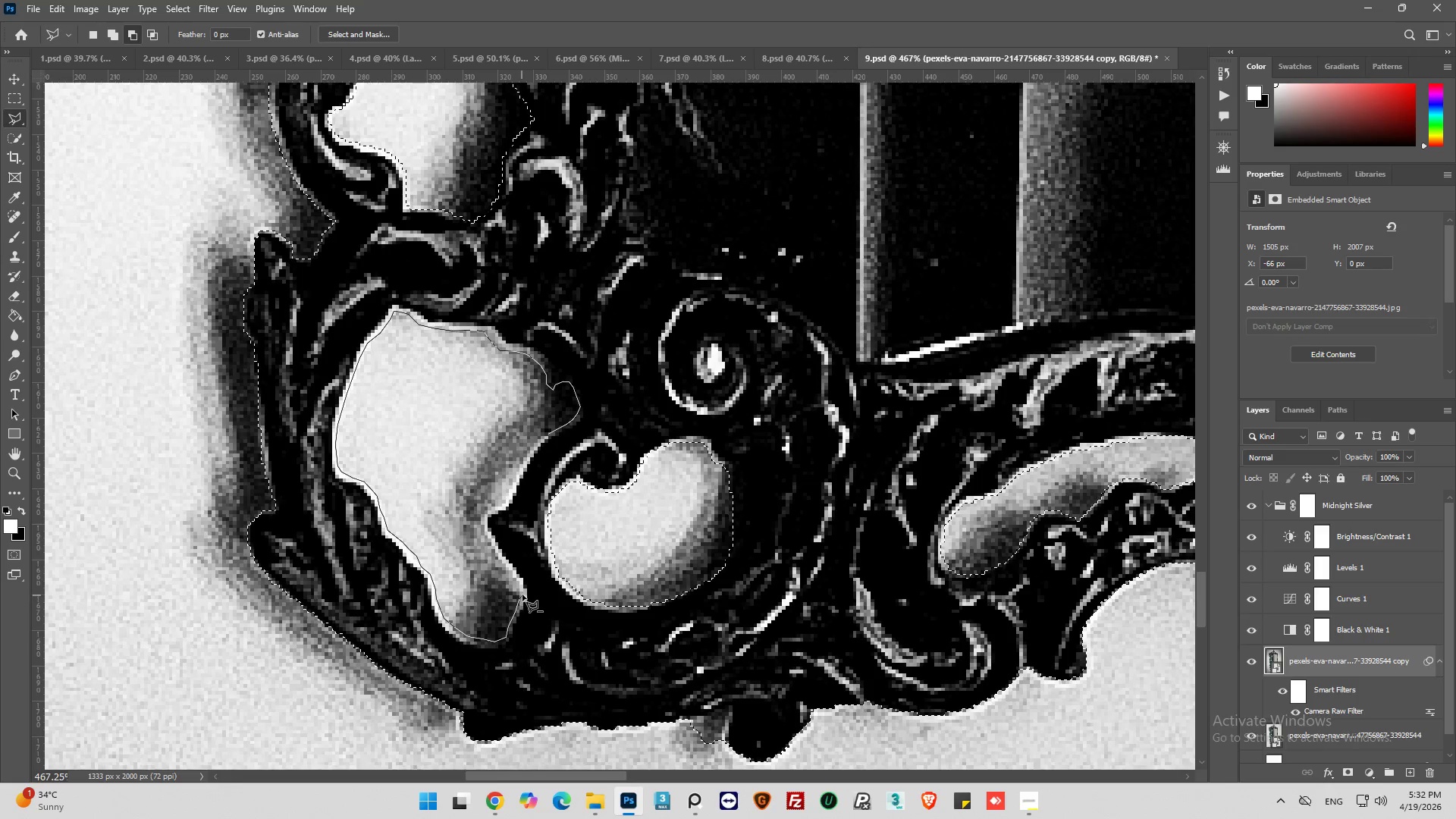 
left_click([522, 592])
 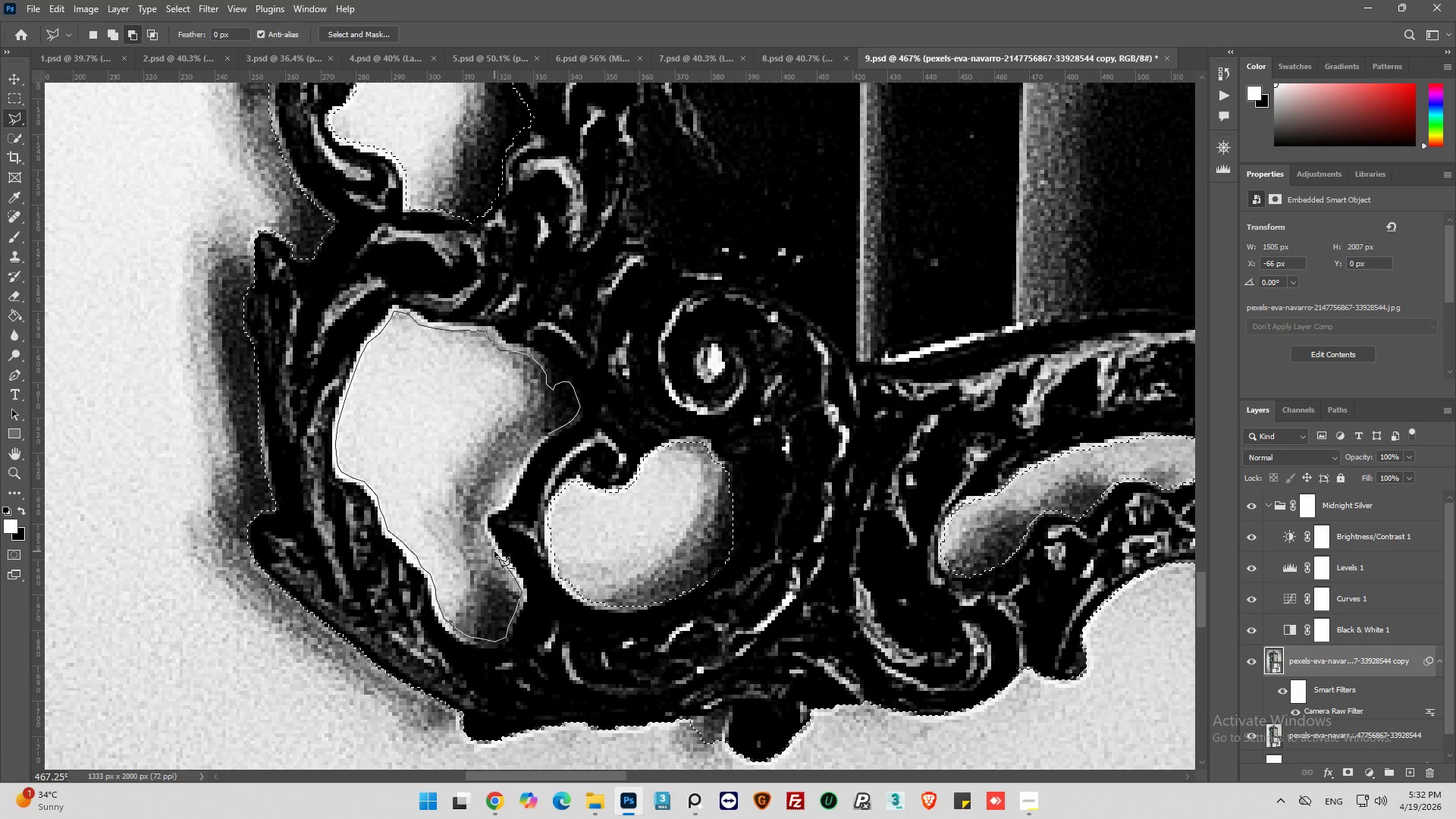 
left_click([494, 548])
 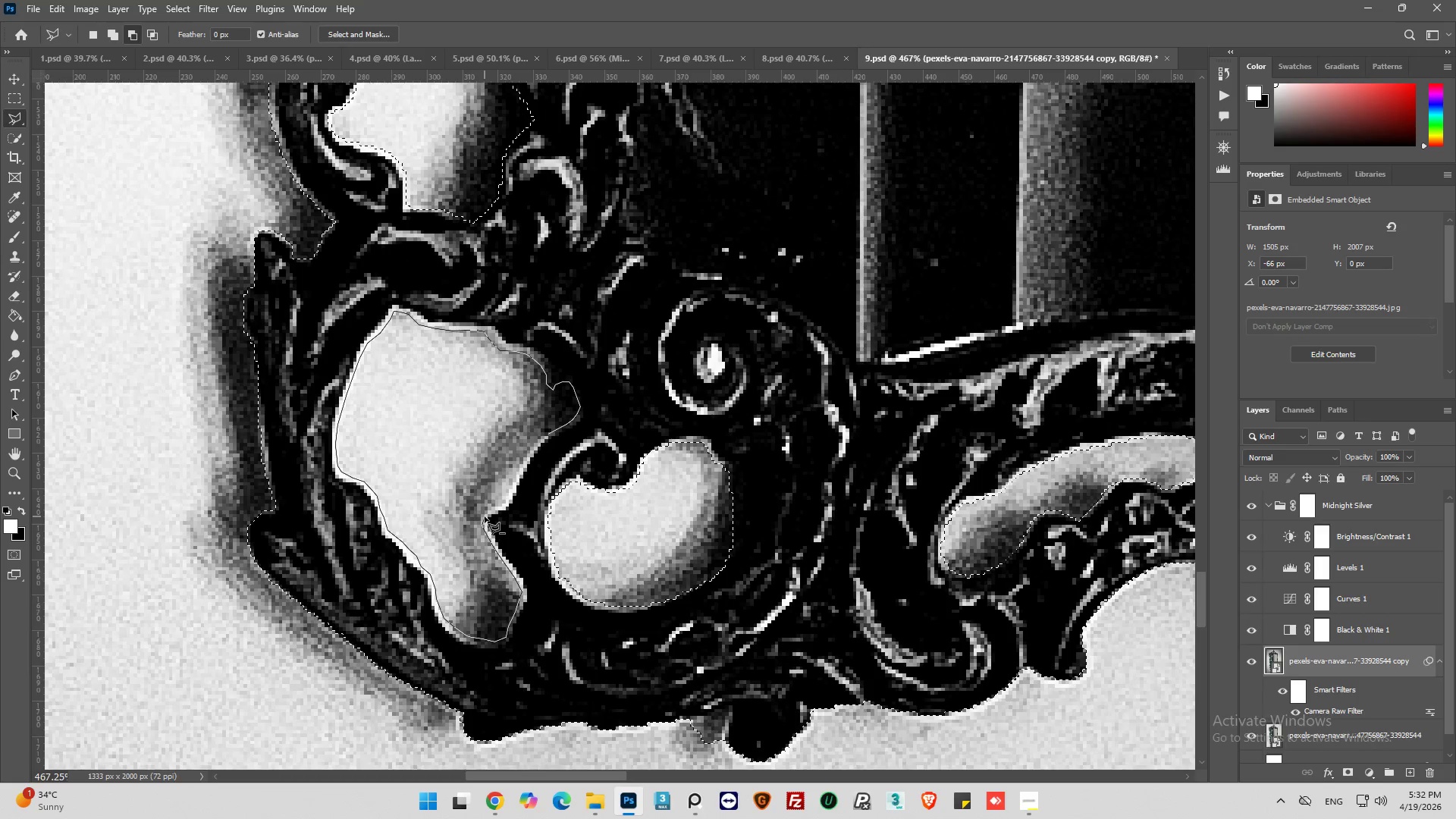 
left_click_drag(start_coordinate=[482, 516], to_coordinate=[487, 515])
 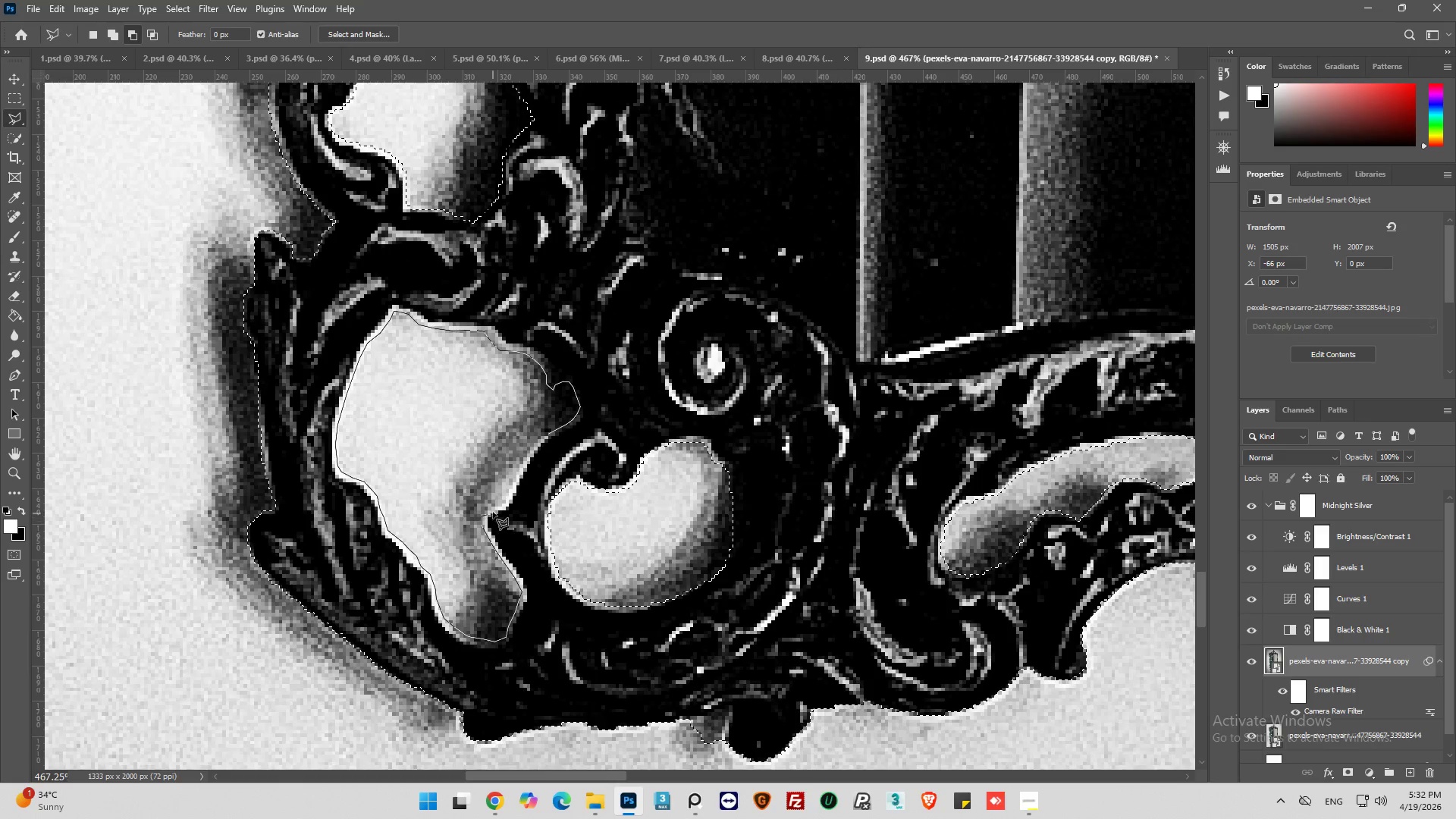 
left_click_drag(start_coordinate=[488, 508], to_coordinate=[495, 506])
 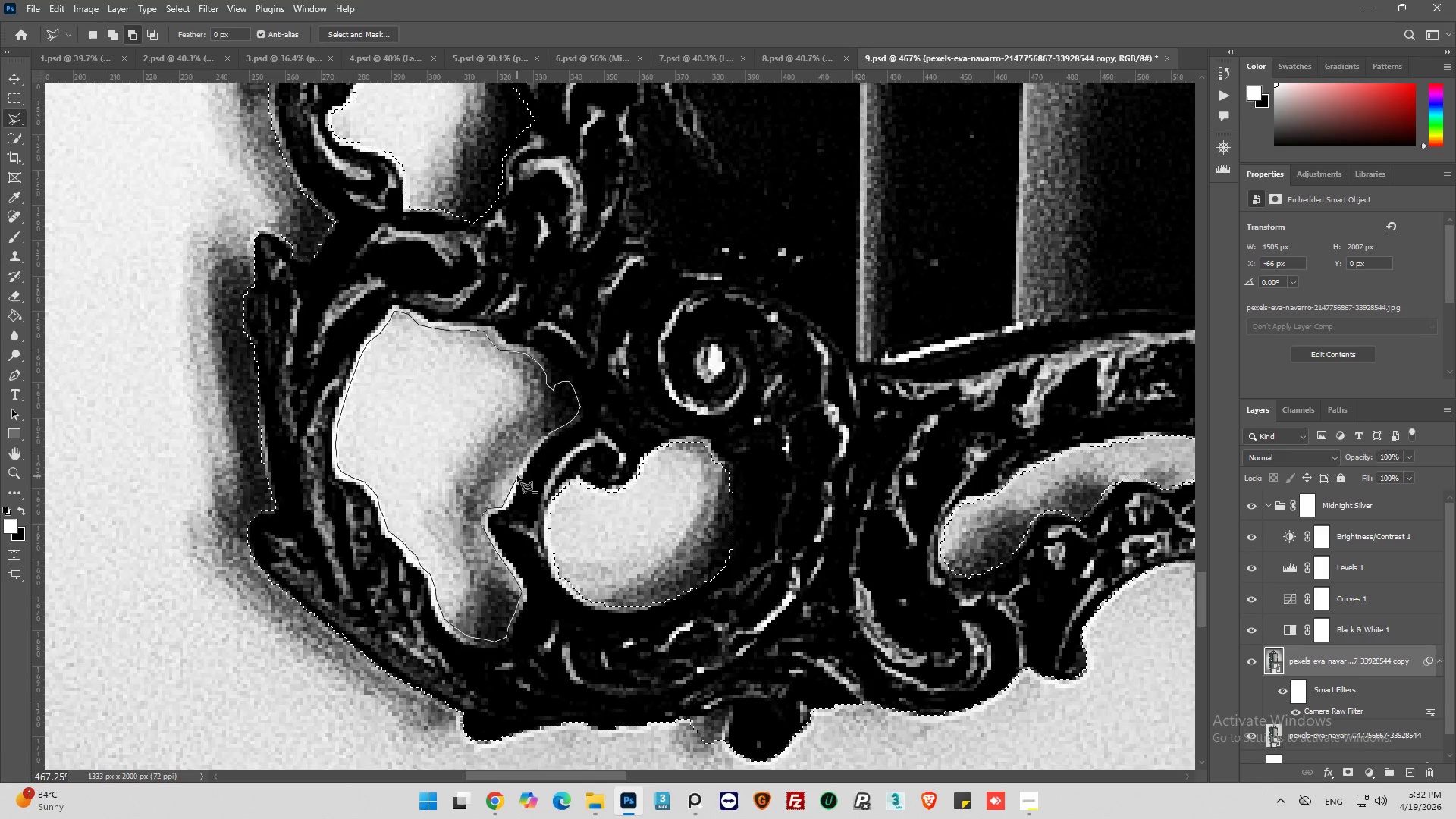 
wait(7.94)
 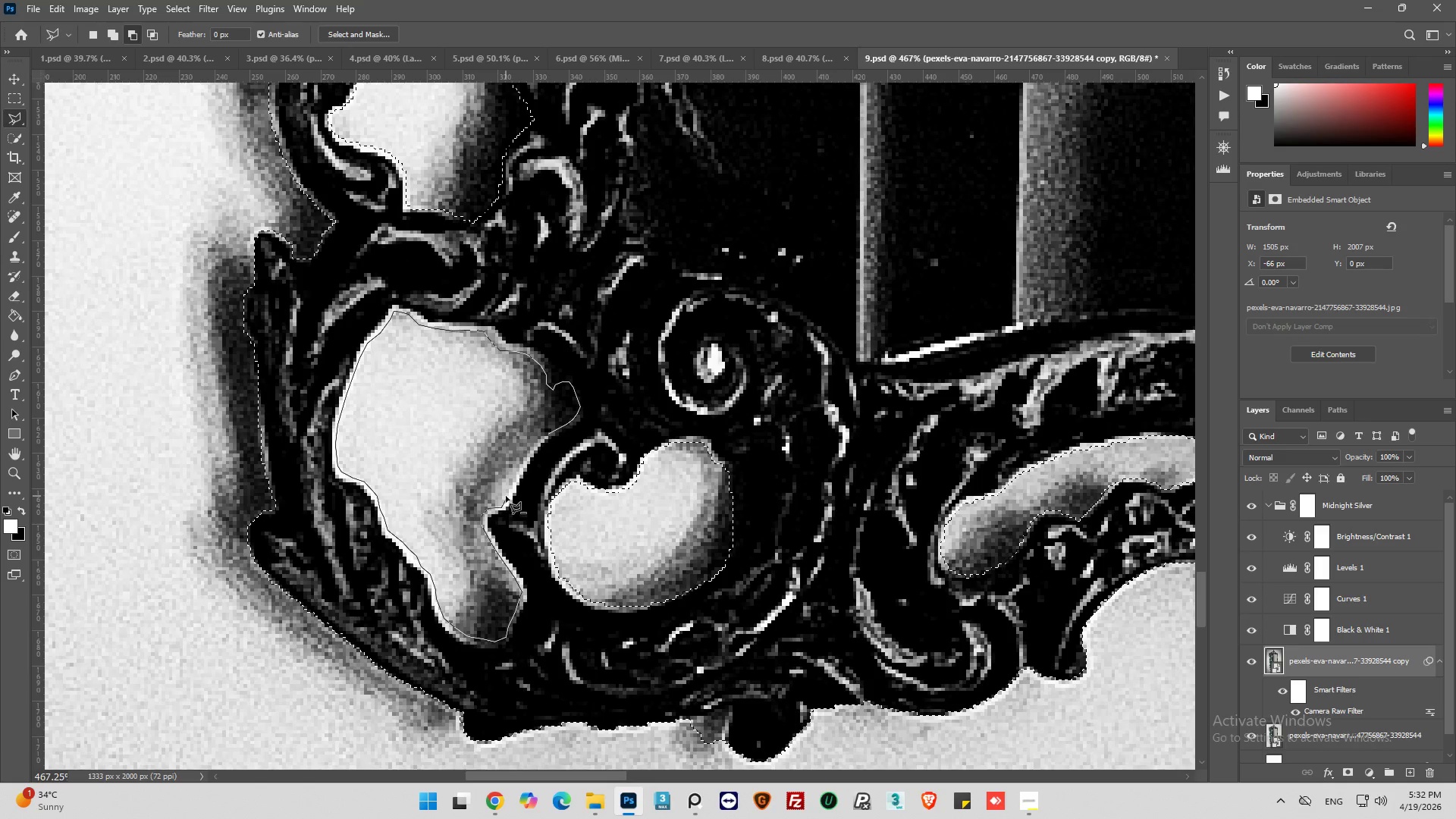 
left_click([515, 475])
 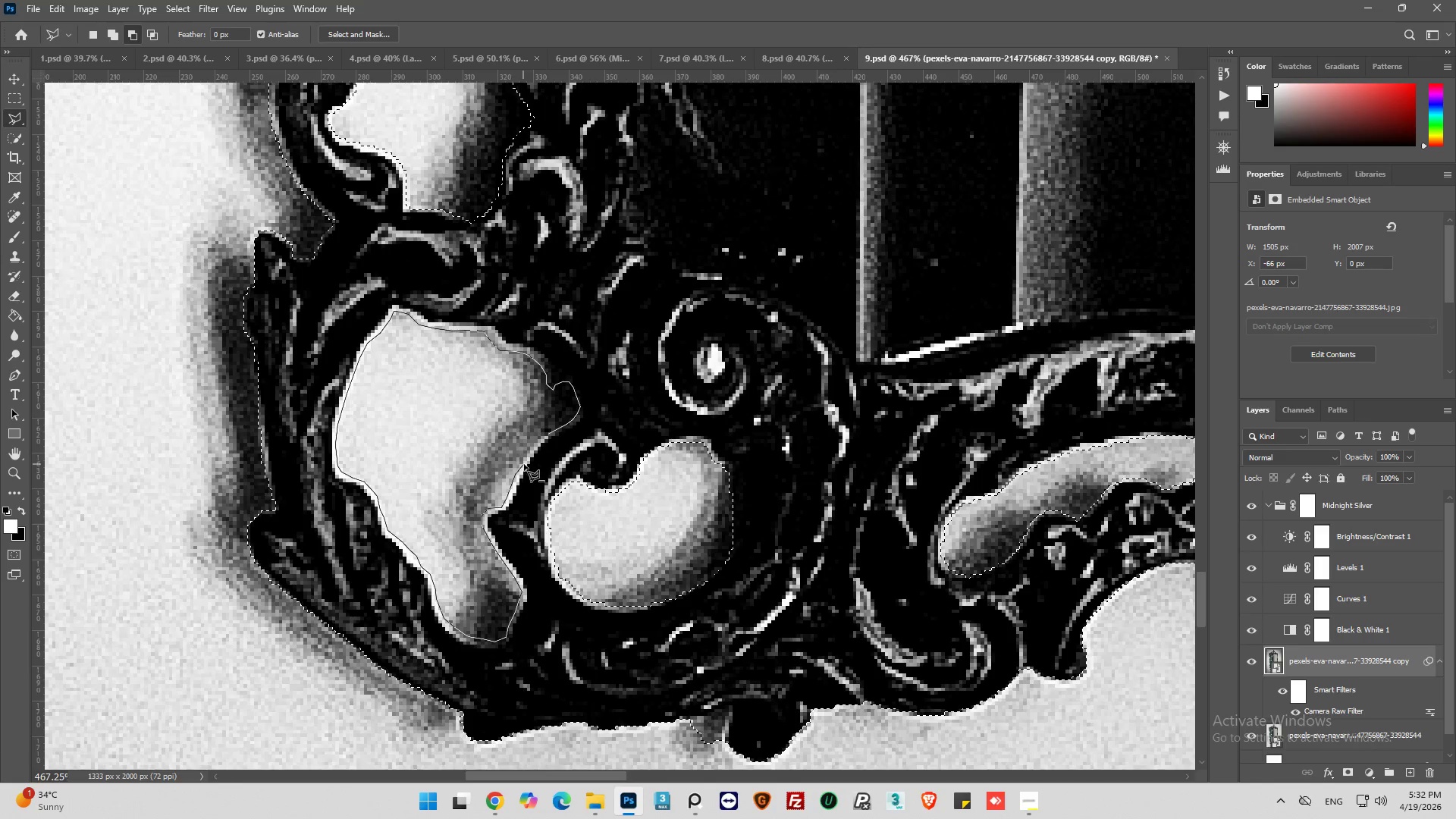 
left_click([523, 461])
 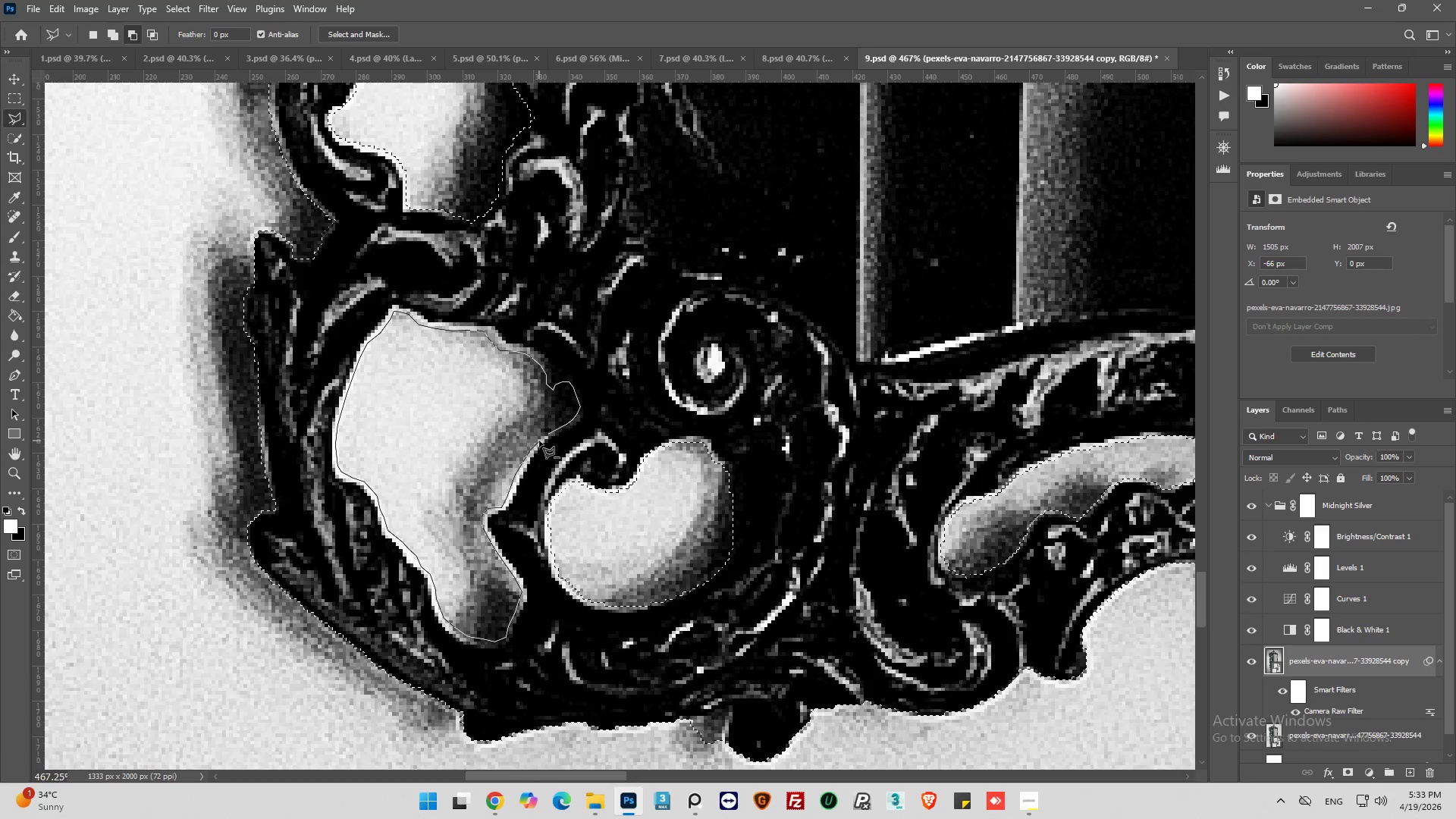 
left_click([538, 439])
 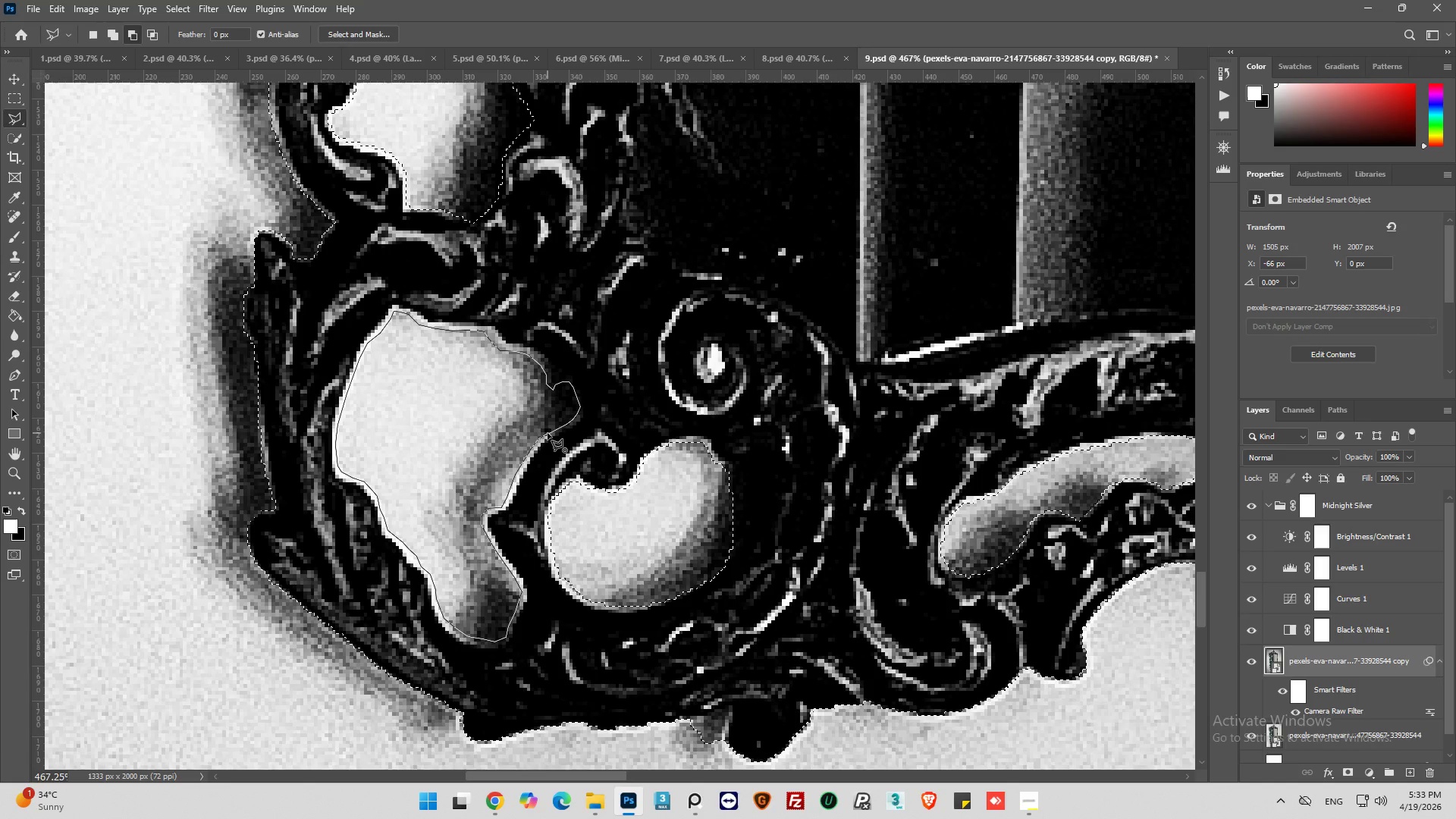 
left_click([548, 433])
 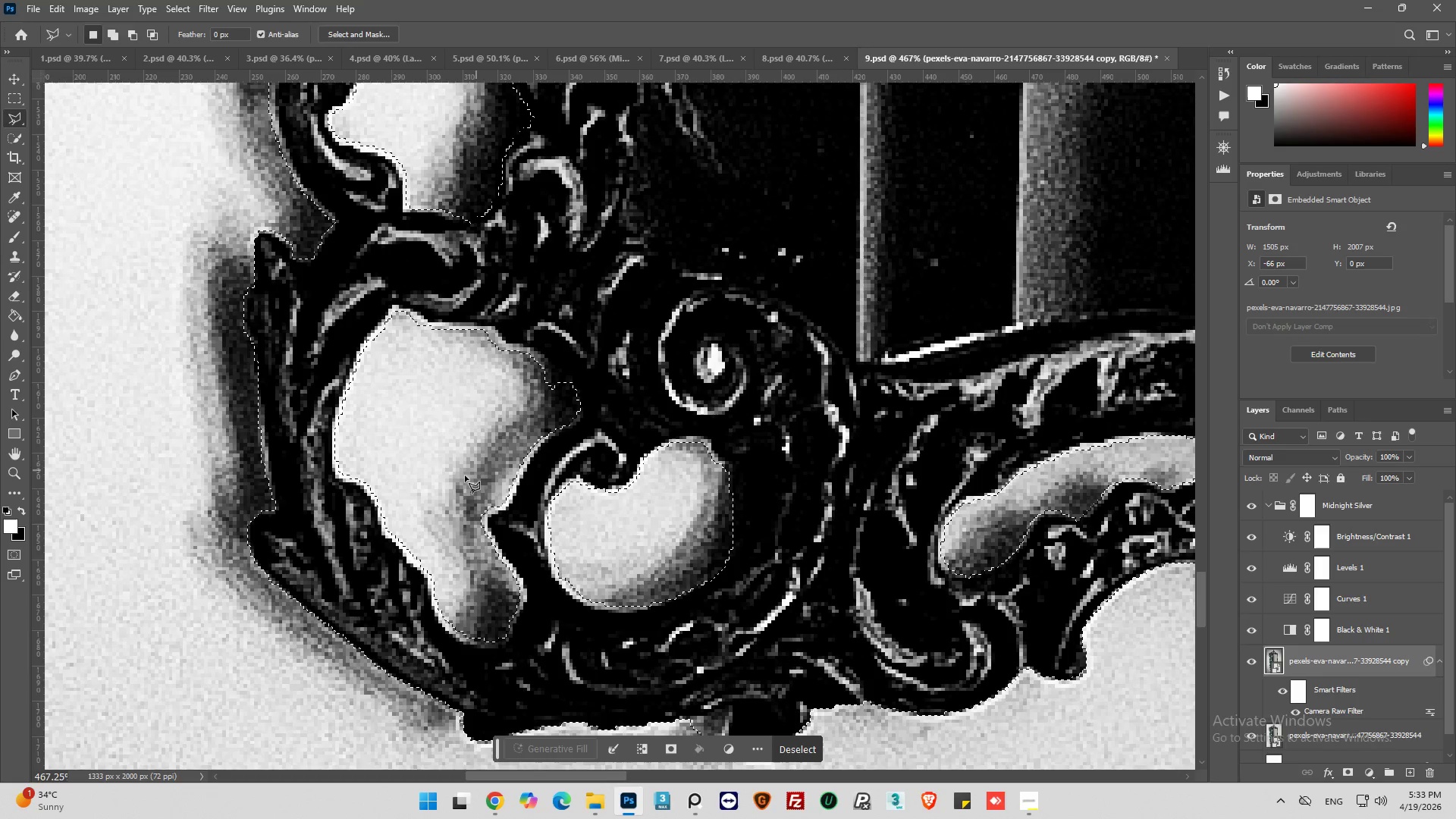 
hold_key(key=AltLeft, duration=1.16)
scroll: coordinate [418, 482], scroll_direction: down, amount: 20.0
 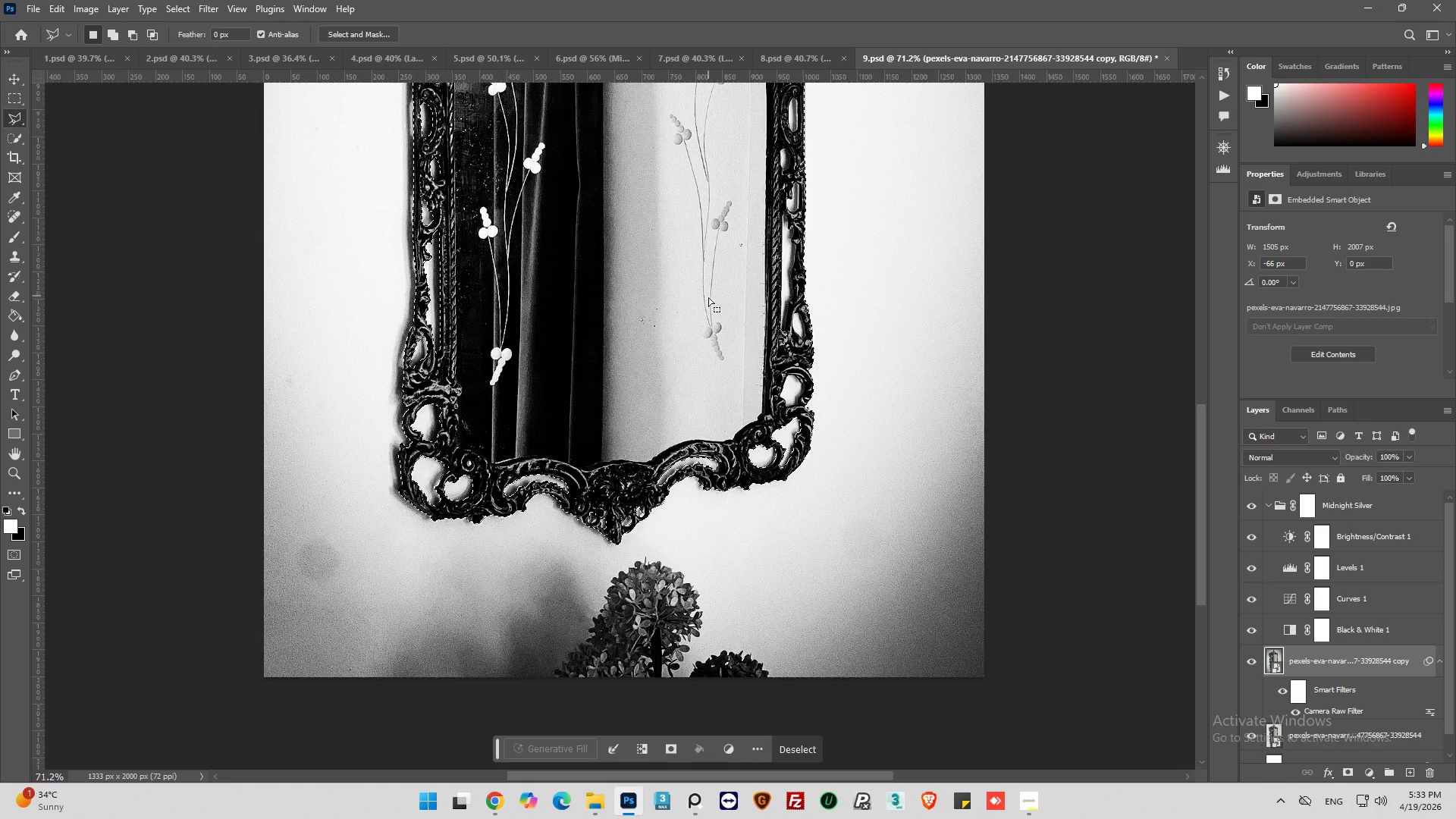 
hold_key(key=AltLeft, duration=1.09)
scroll: coordinate [774, 515], scroll_direction: up, amount: 17.0
 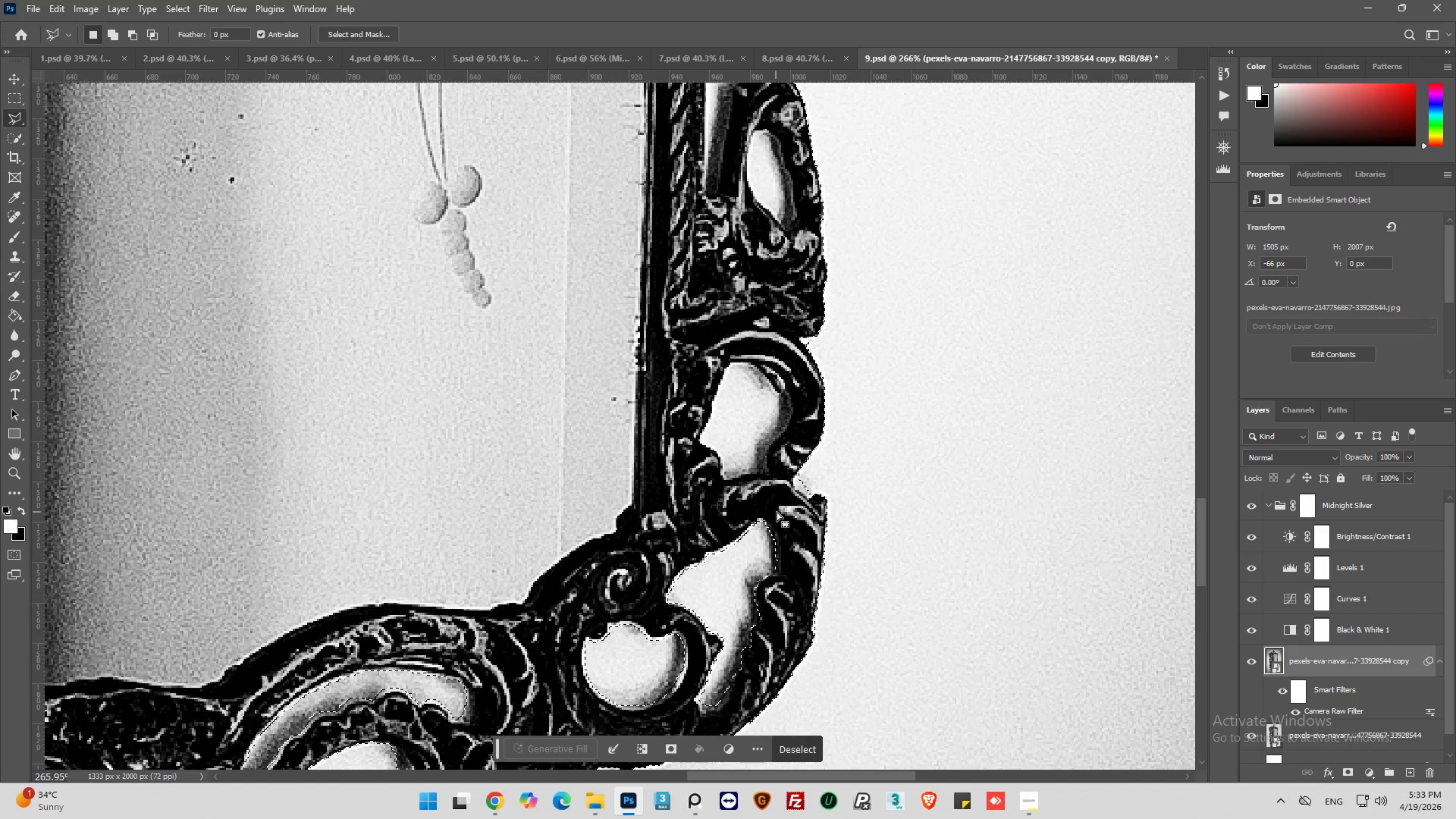 
hold_key(key=AltLeft, duration=0.45)
scroll: coordinate [708, 509], scroll_direction: up, amount: 8.0
 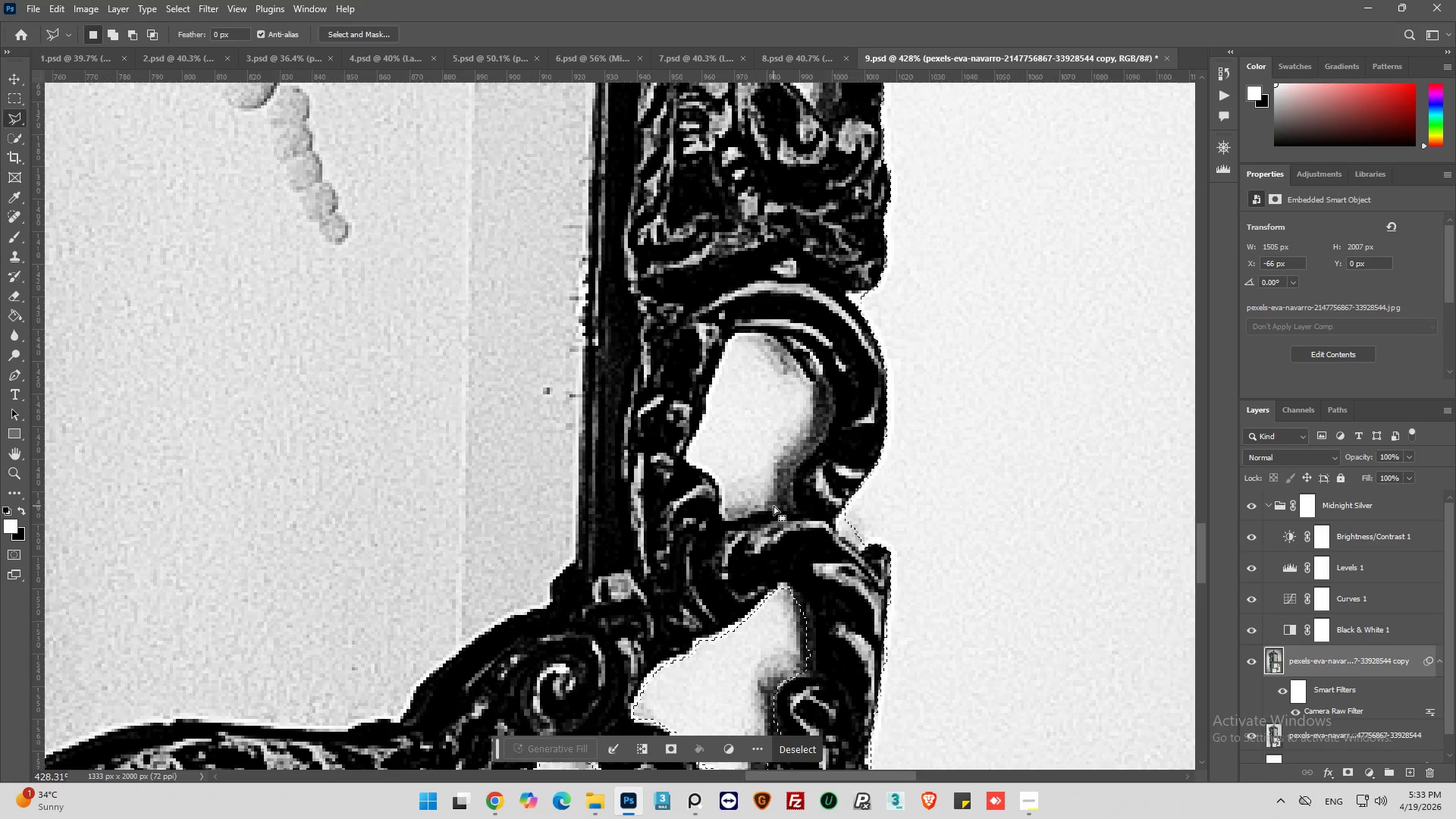 
hold_key(key=AltLeft, duration=1.53)
 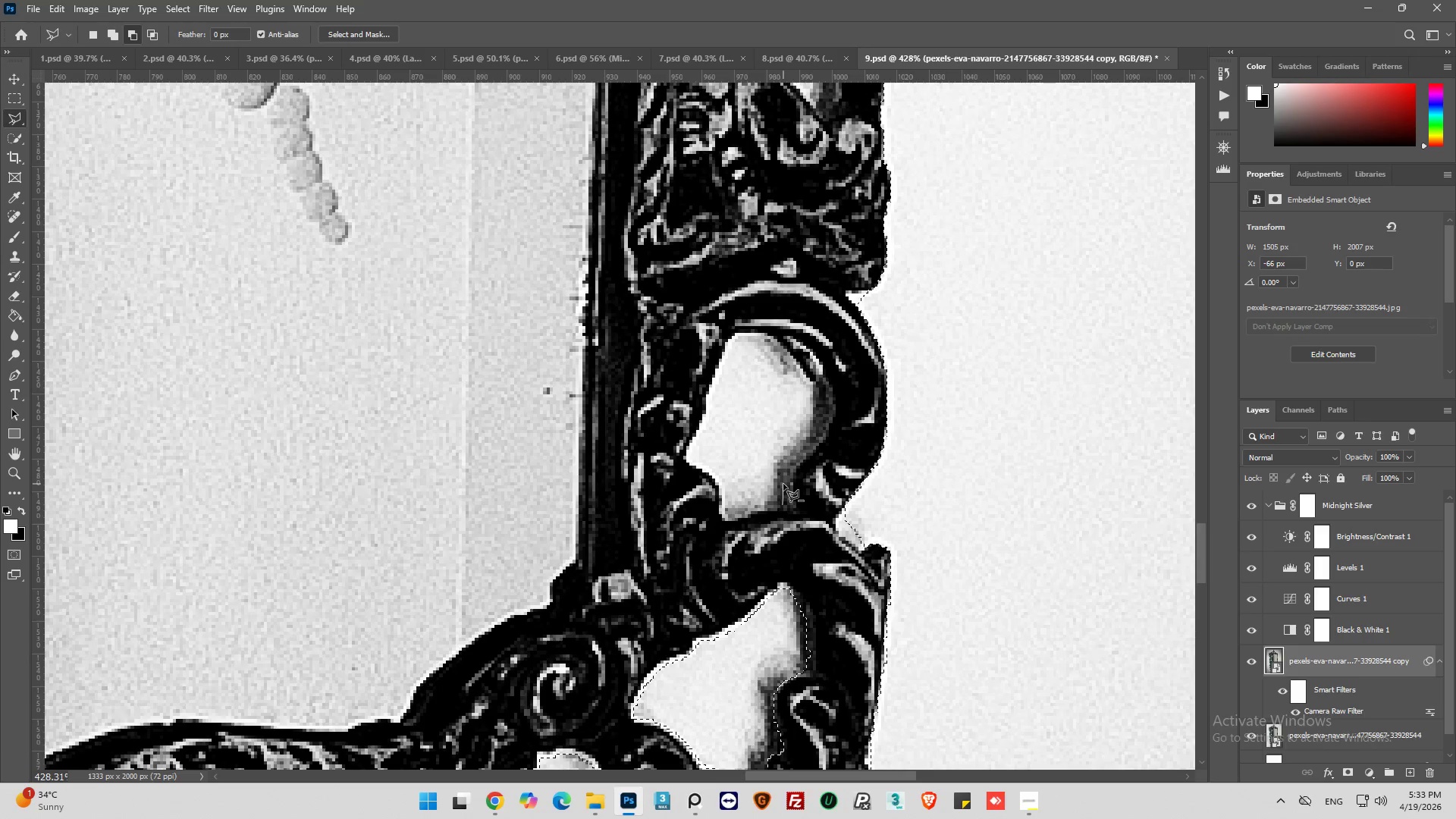 
left_click_drag(start_coordinate=[783, 484], to_coordinate=[788, 472])
 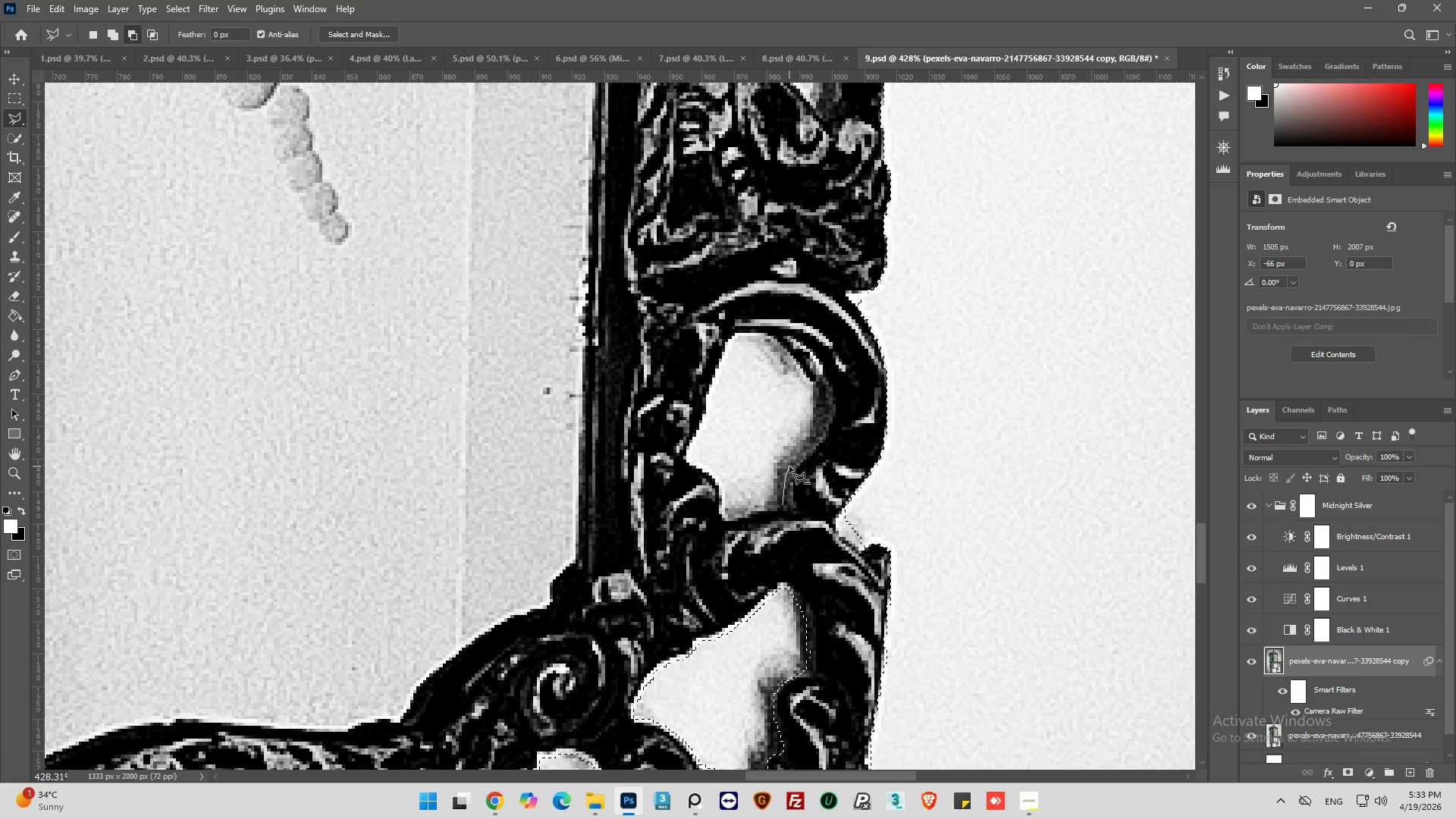 
left_click_drag(start_coordinate=[789, 466], to_coordinate=[795, 461])
 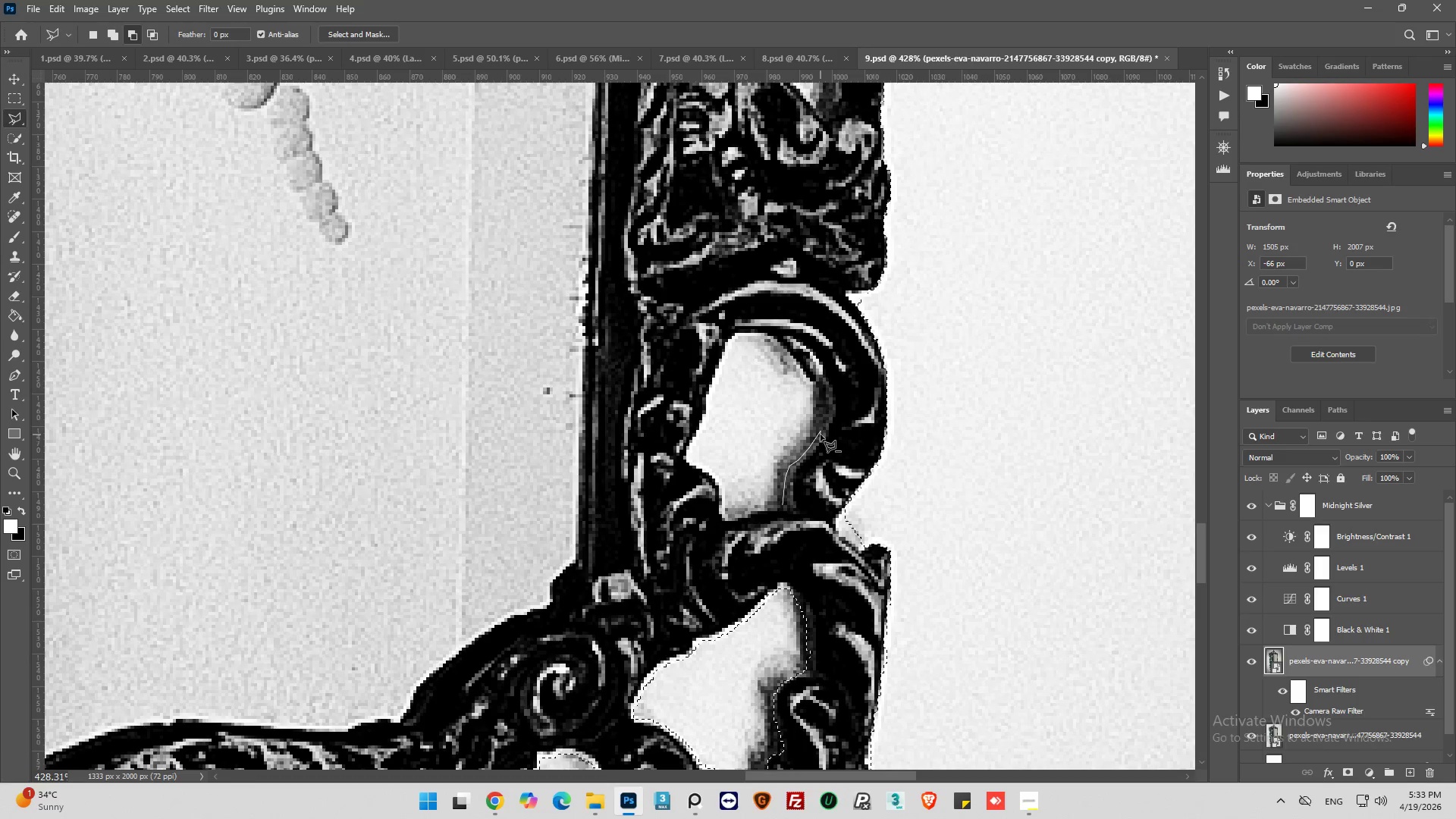 
left_click_drag(start_coordinate=[825, 415], to_coordinate=[826, 410])
 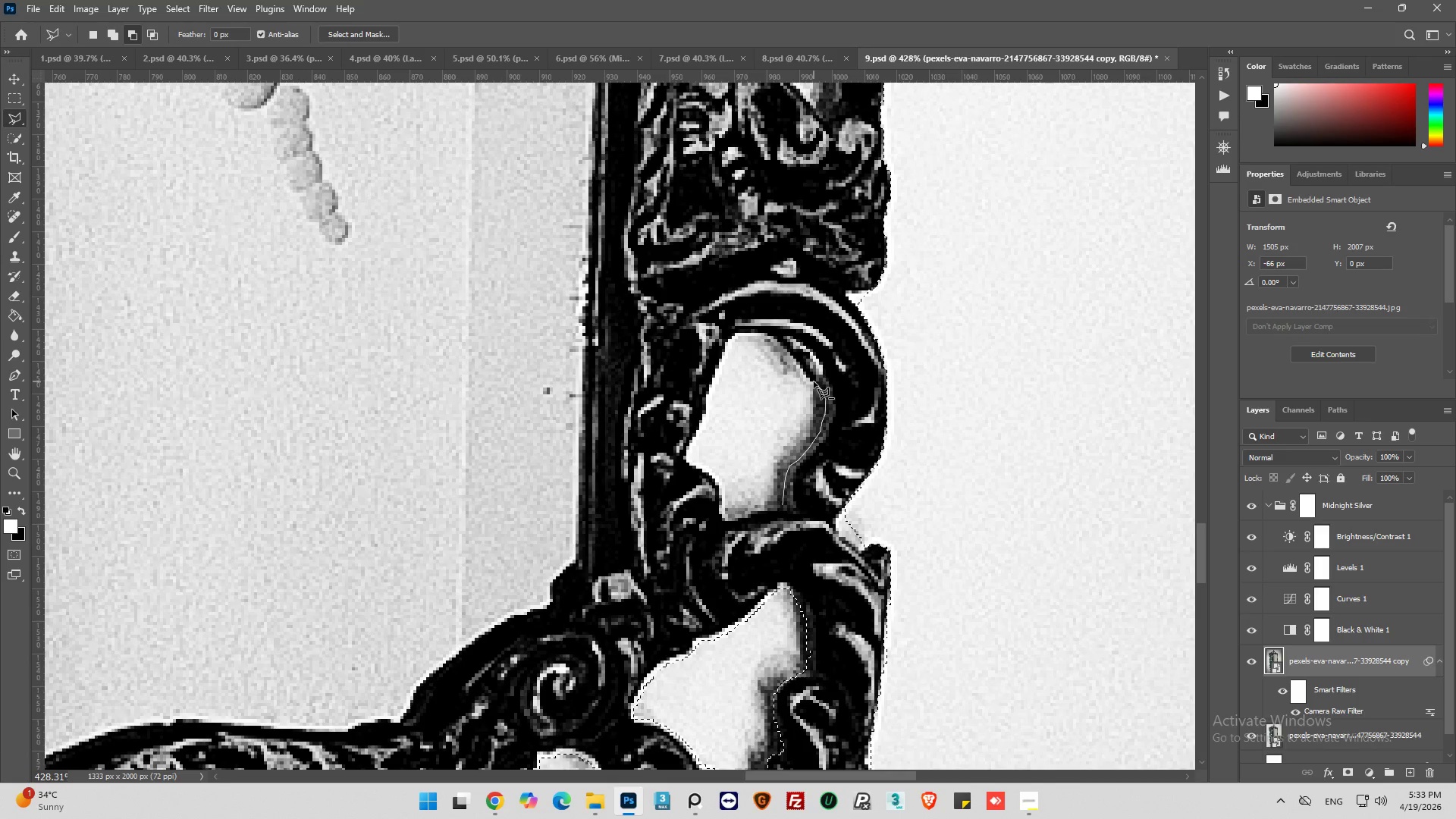 
left_click_drag(start_coordinate=[810, 379], to_coordinate=[806, 377])
 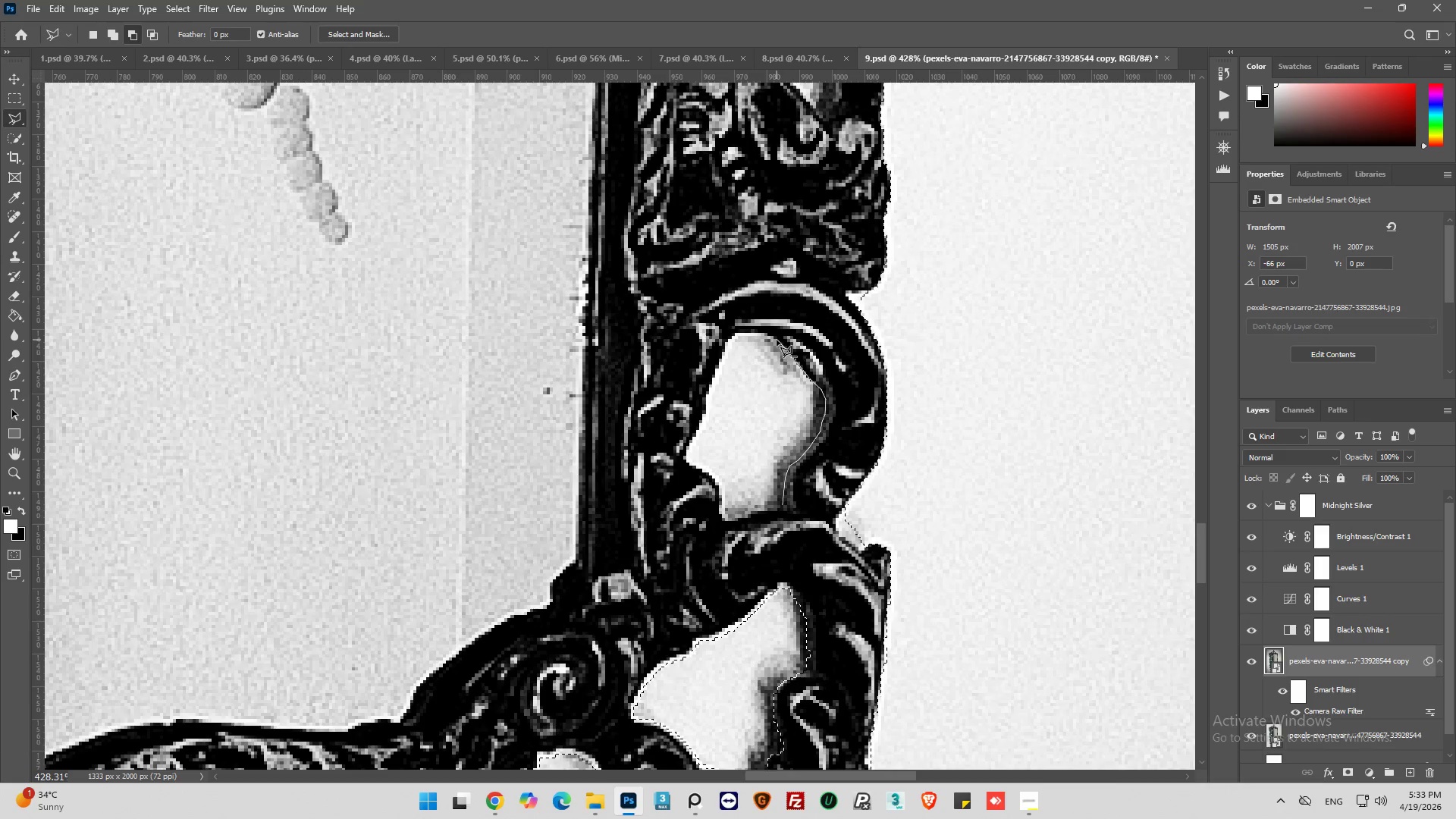 
double_click([767, 334])
 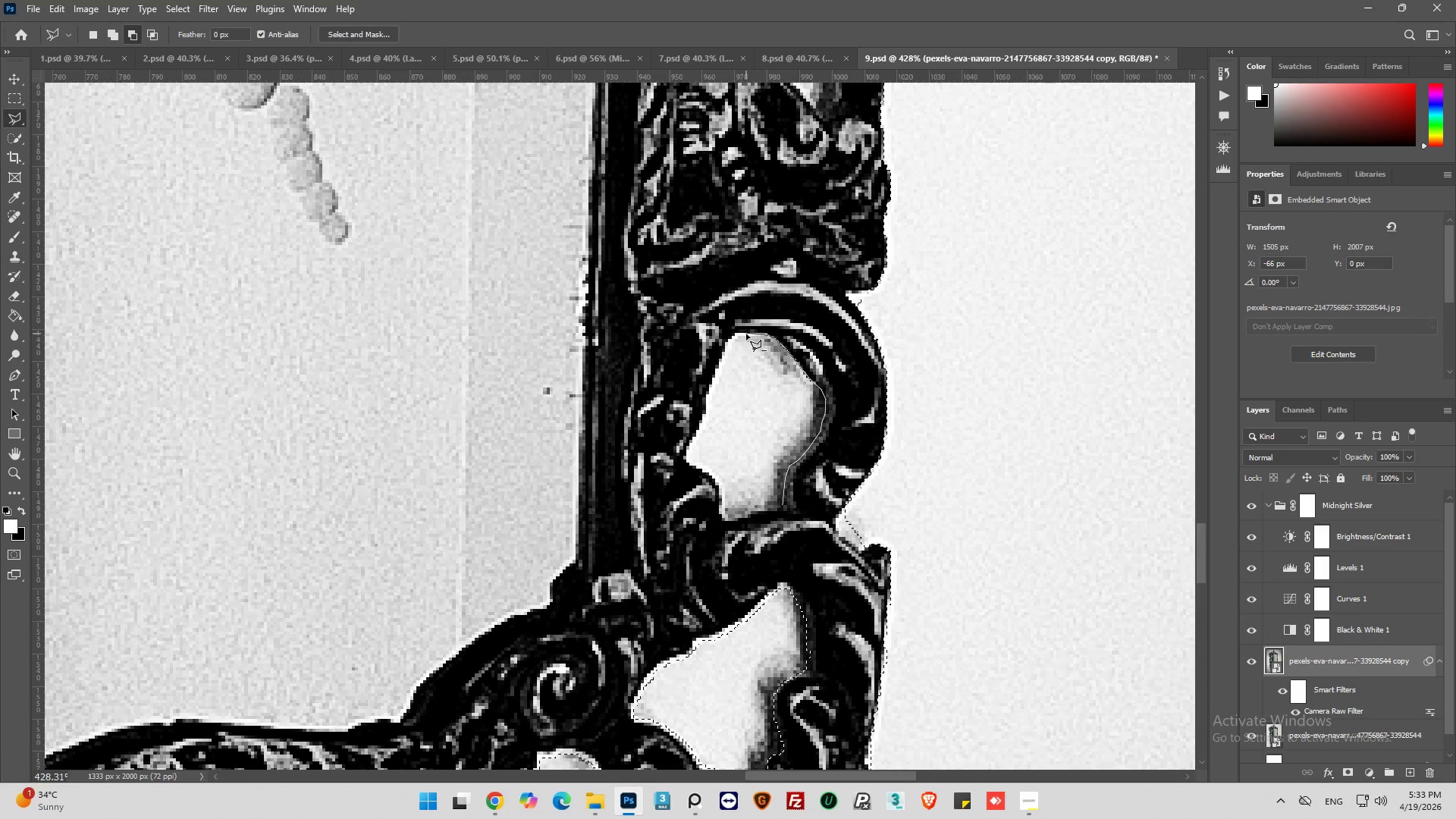 
left_click([740, 334])
 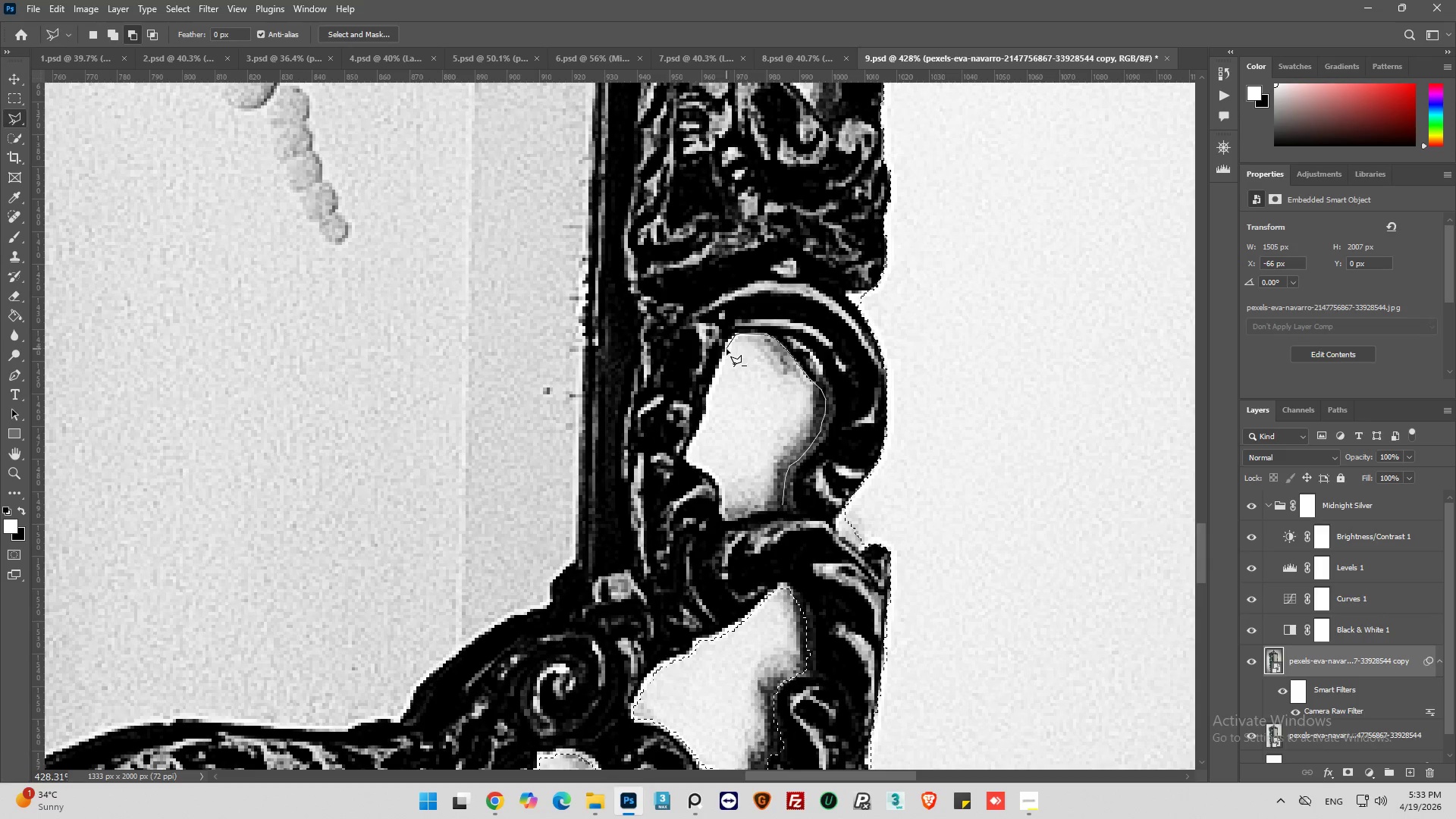 
left_click_drag(start_coordinate=[723, 358], to_coordinate=[723, 362])
 